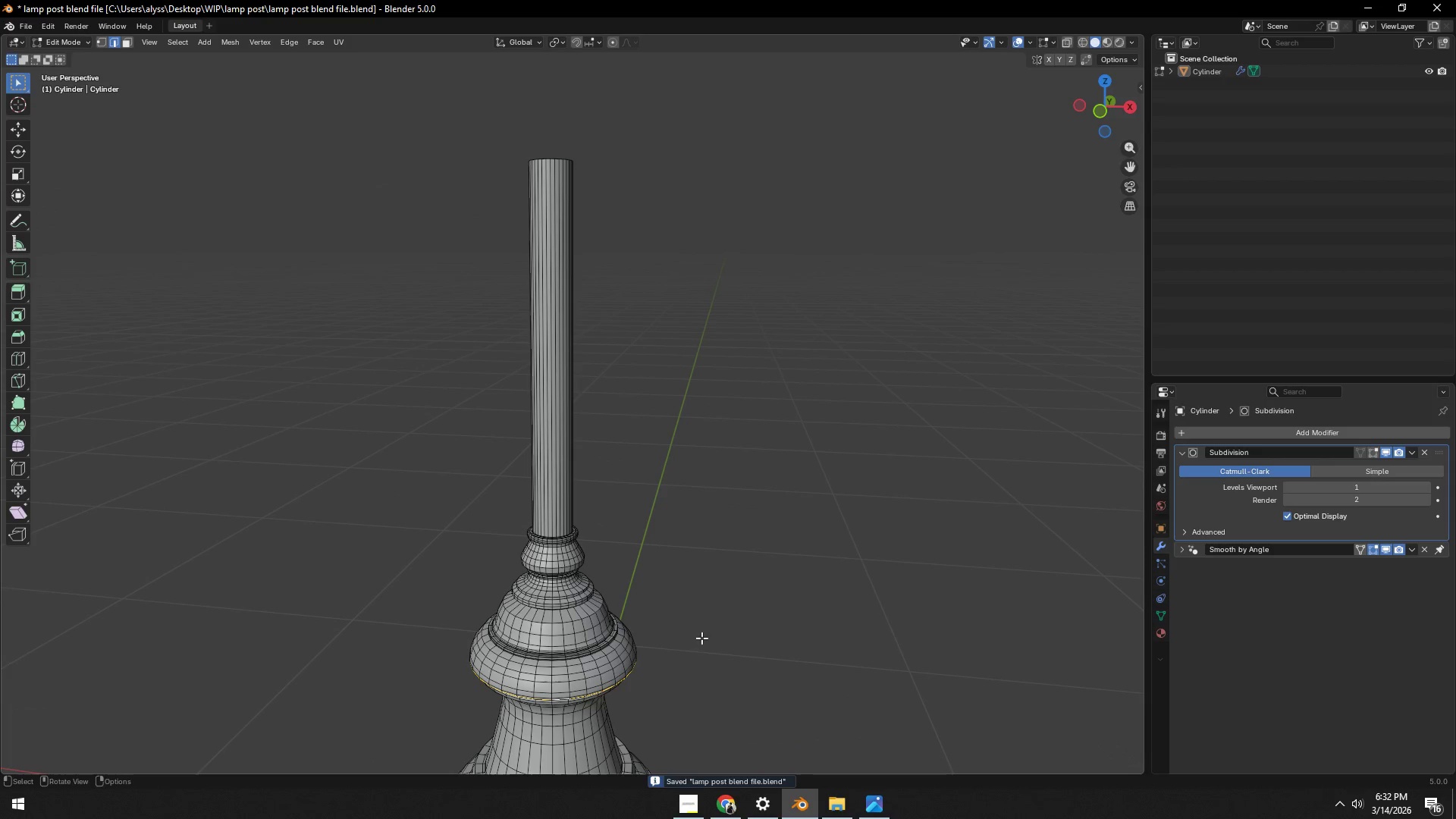 
key(Tab)
 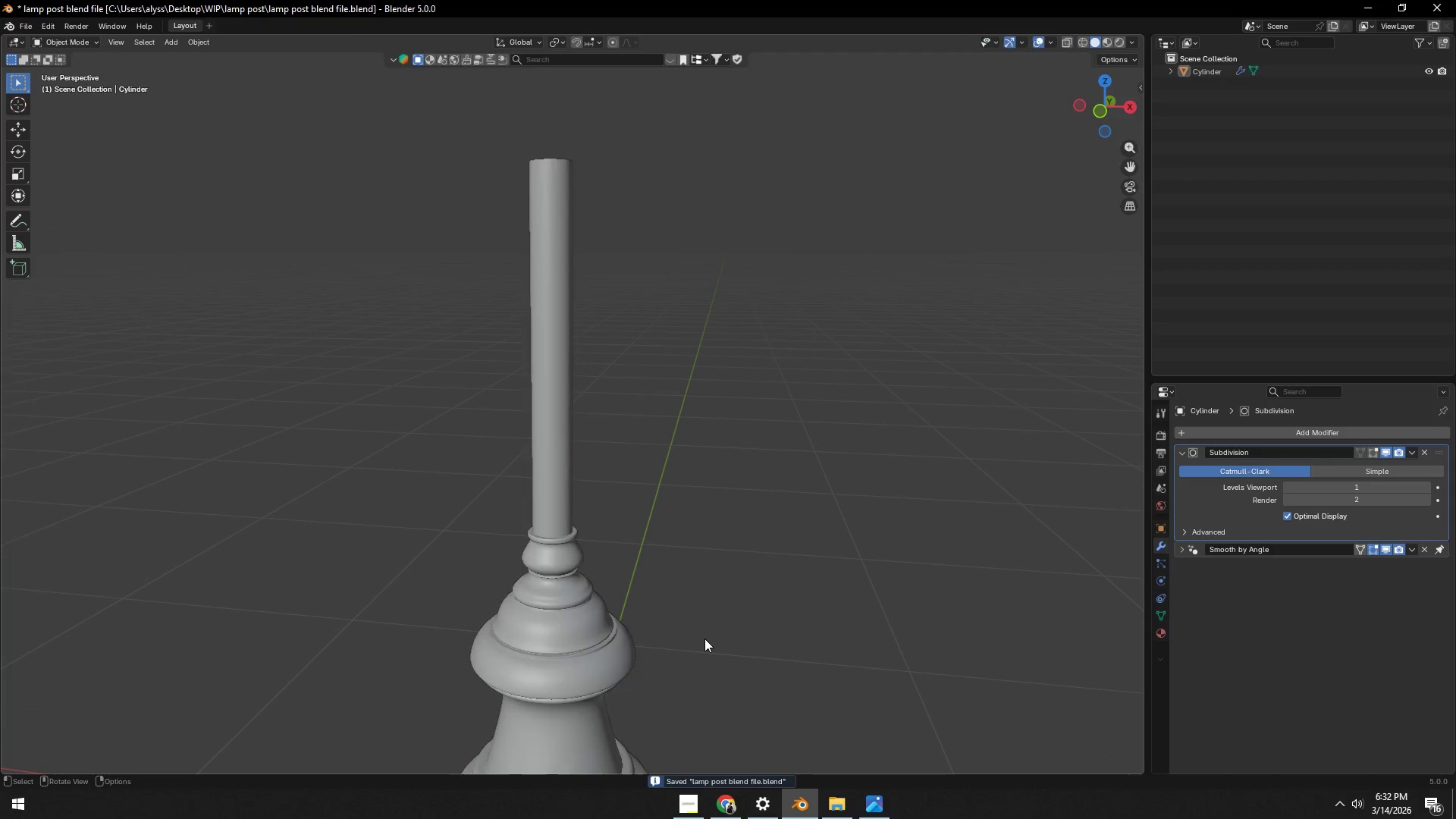 
key(Alt+AltLeft)
 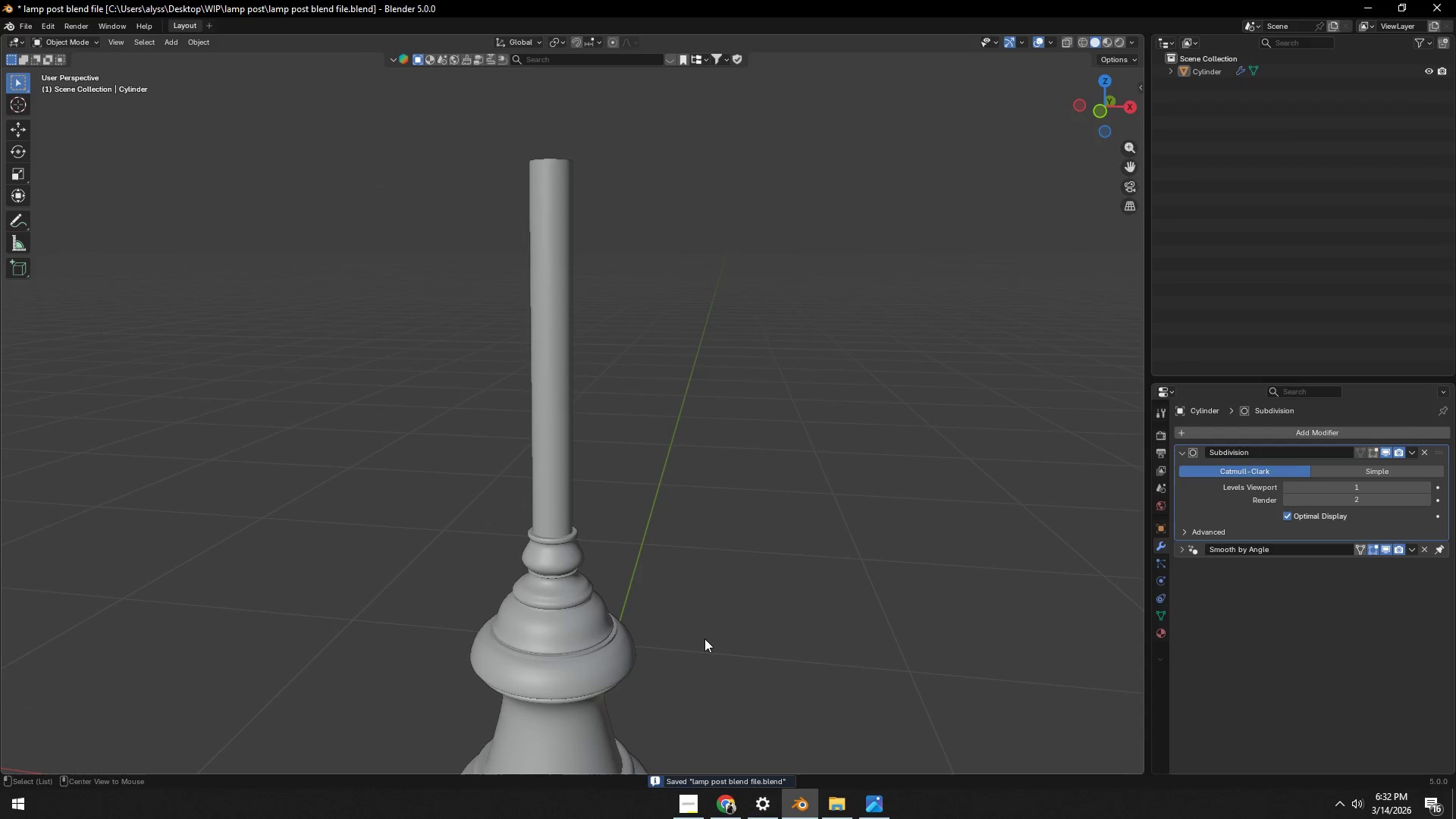 
key(Alt+Tab)
 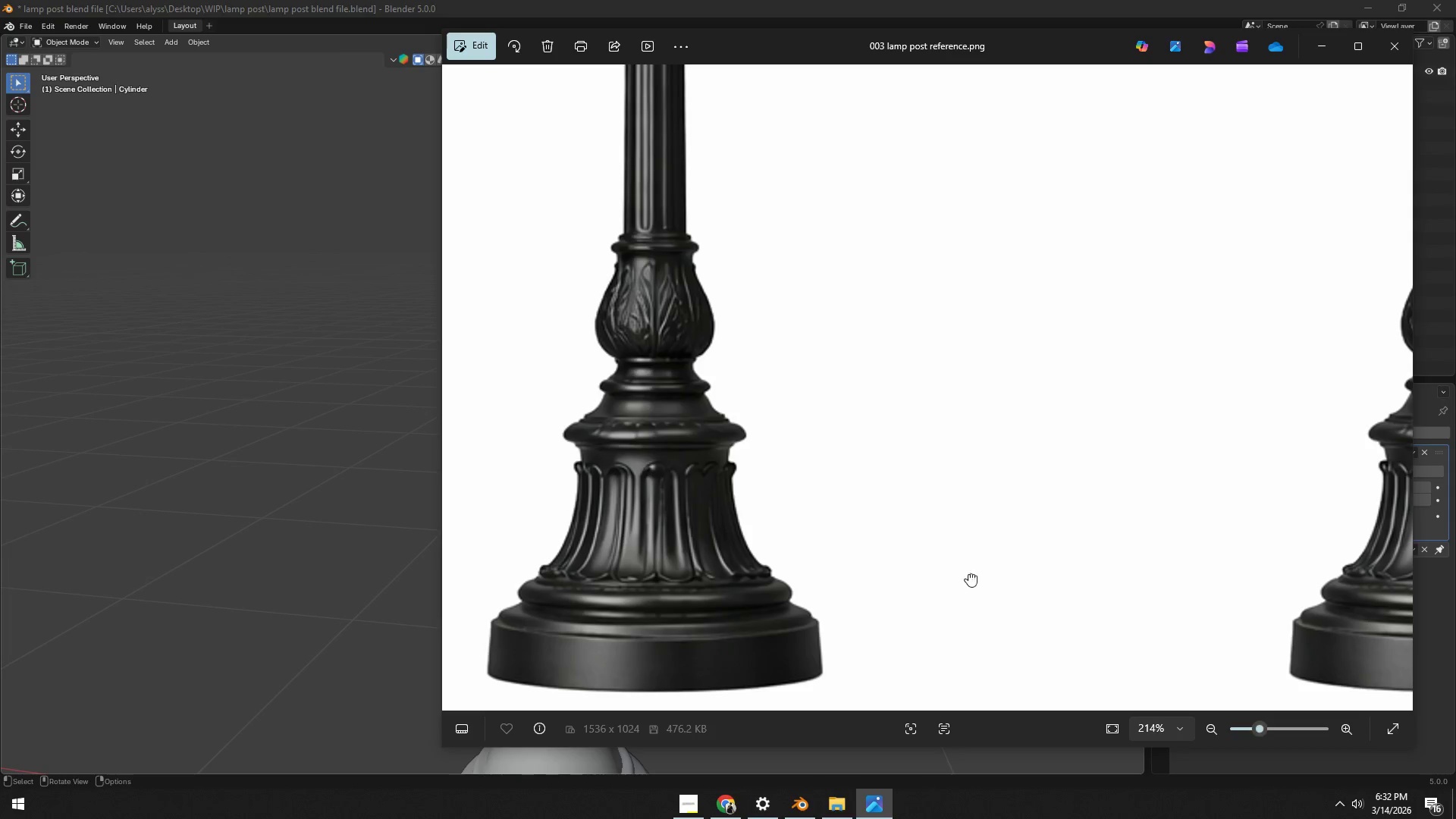 
wait(5.47)
 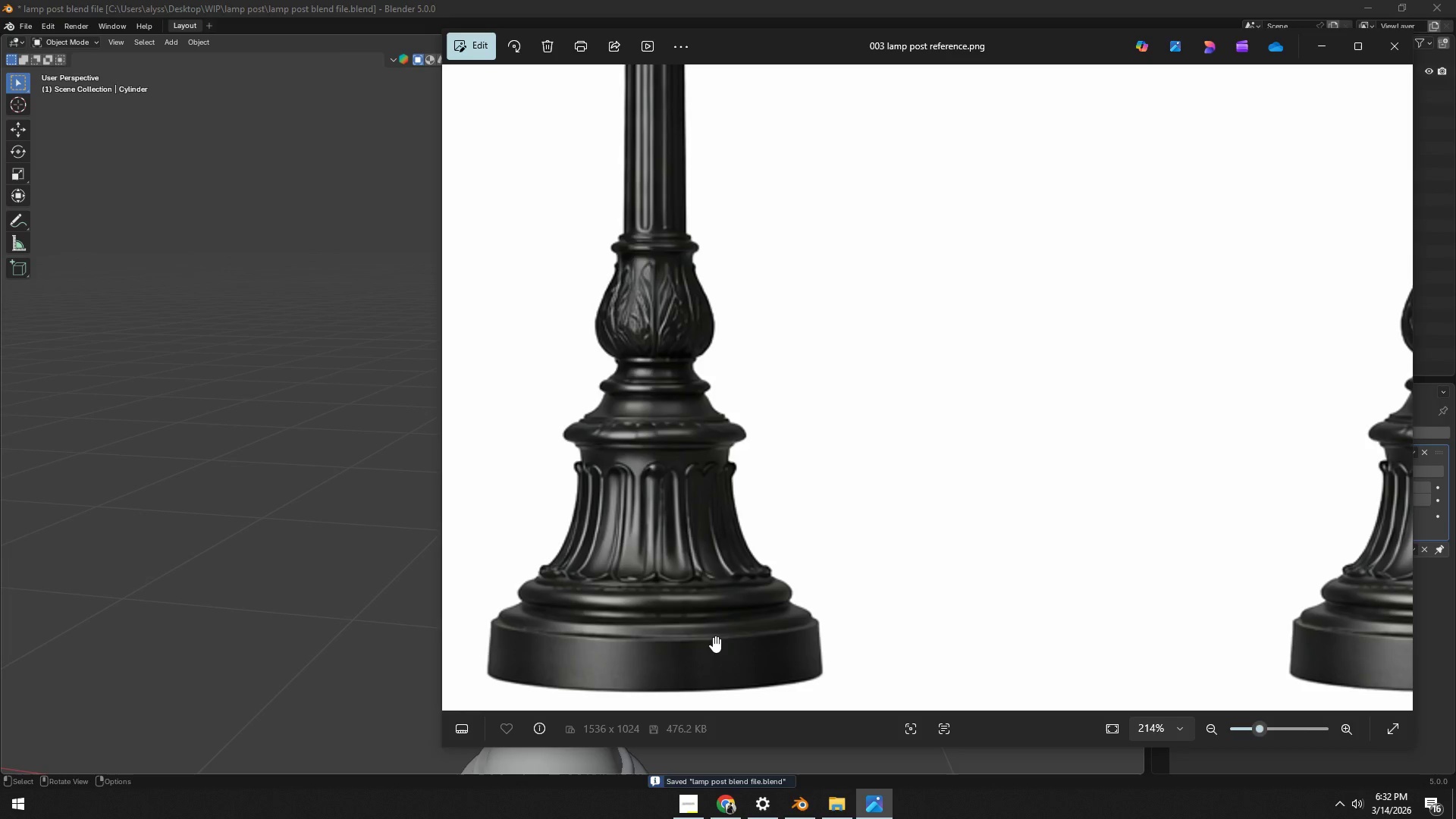 
left_click_drag(start_coordinate=[1026, 534], to_coordinate=[1202, 510])
 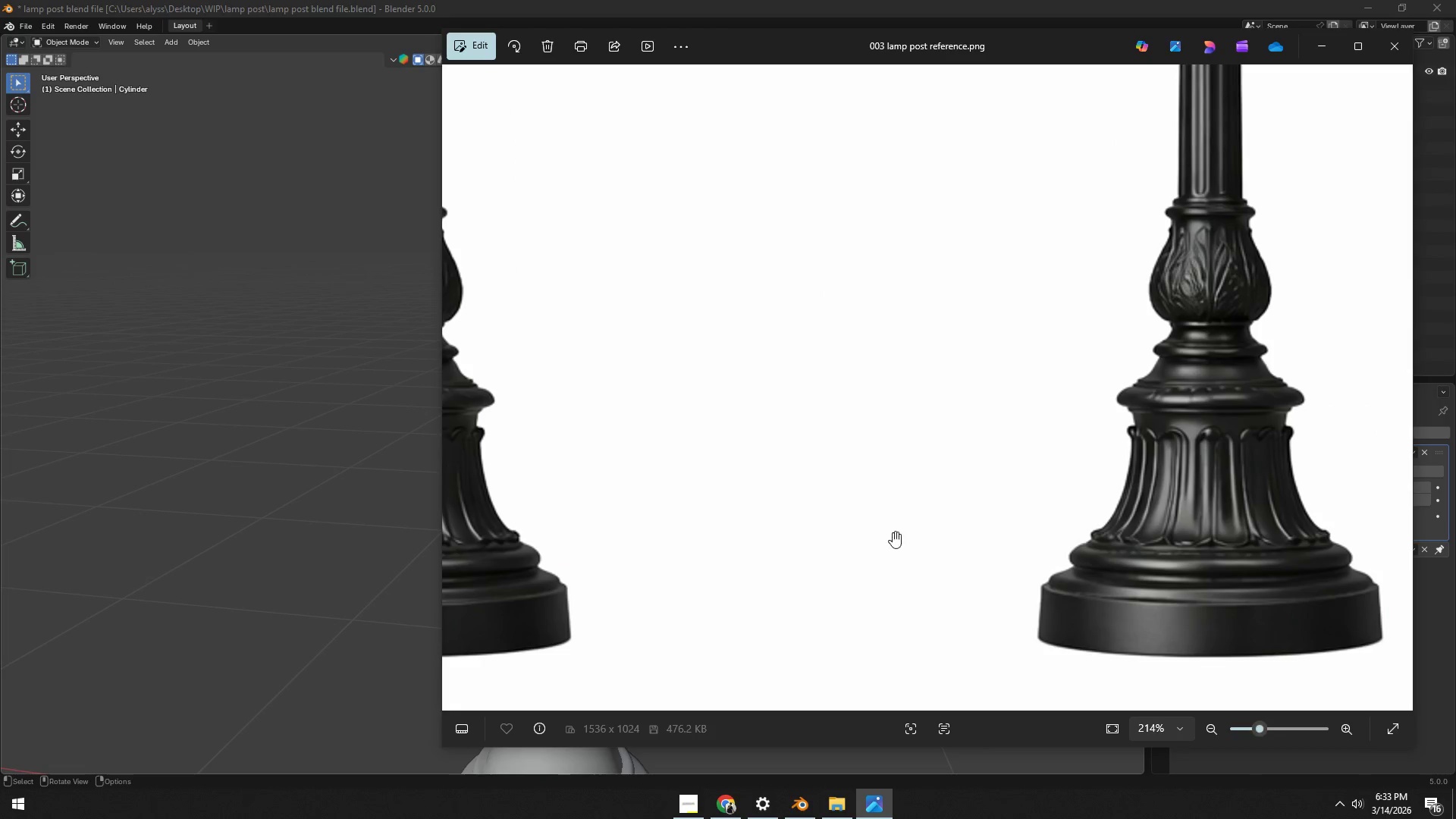 
left_click_drag(start_coordinate=[781, 533], to_coordinate=[1033, 525])
 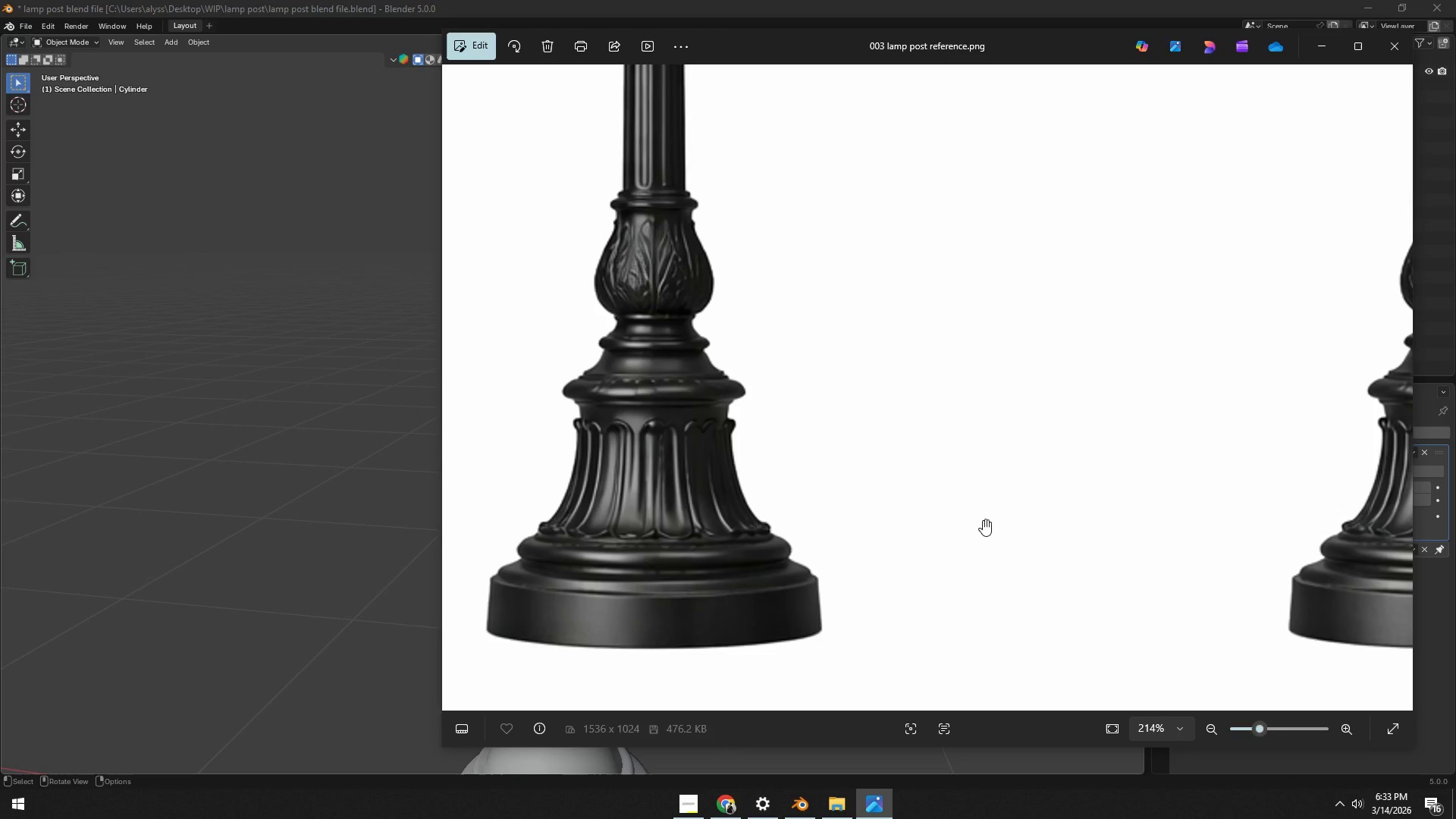 
left_click_drag(start_coordinate=[808, 528], to_coordinate=[827, 515])
 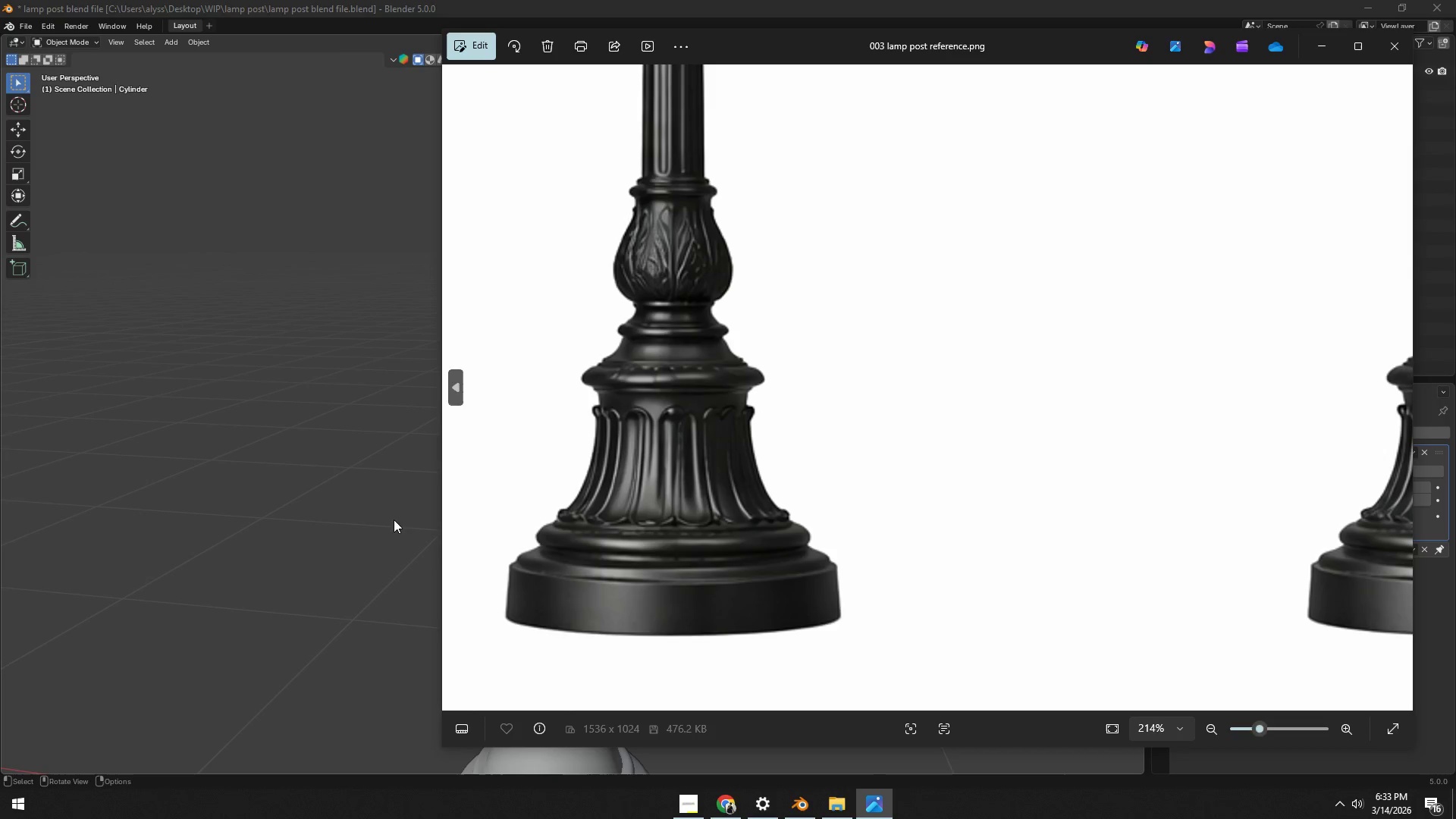 
left_click([309, 522])
 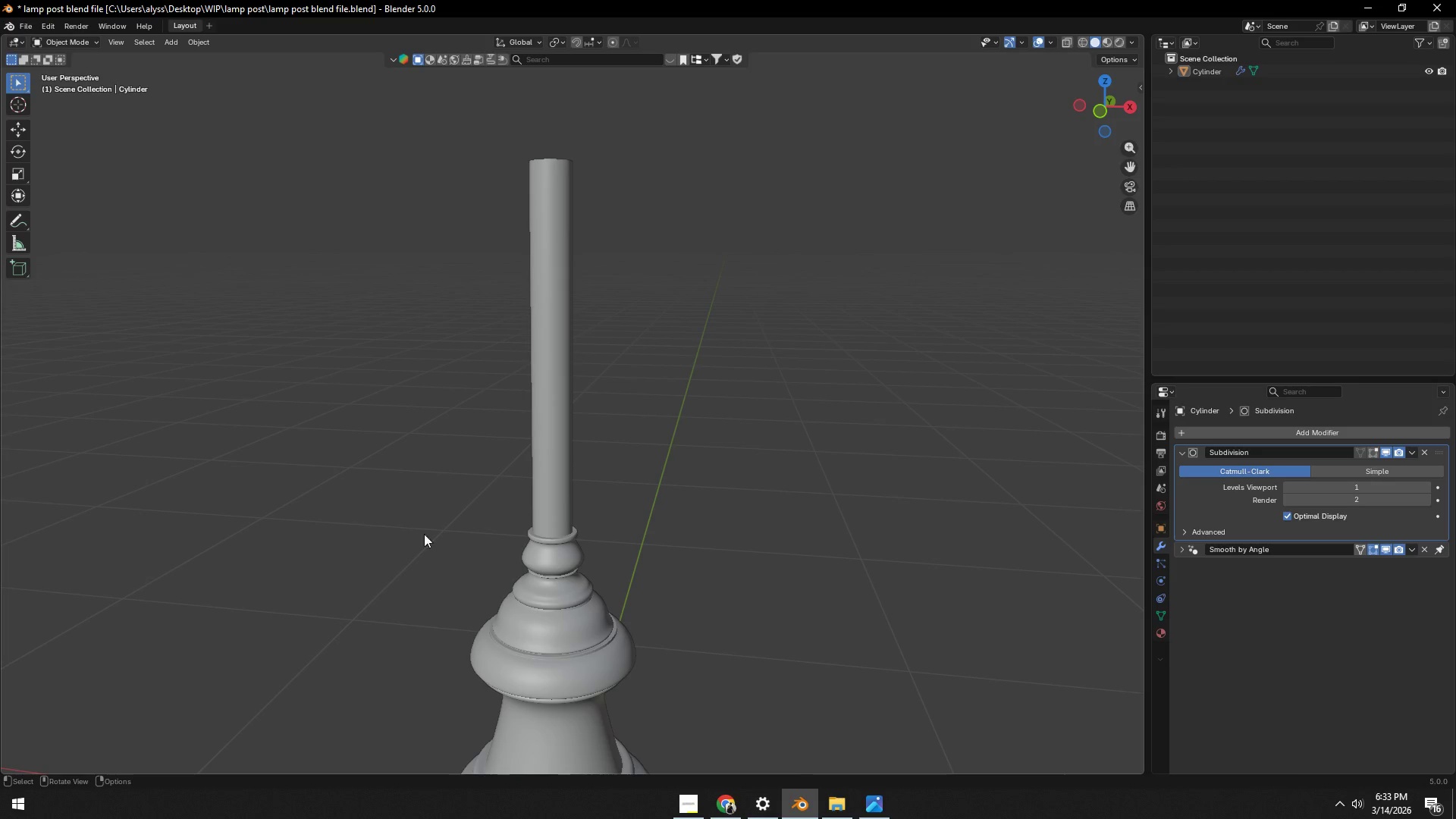 
key(Shift+ShiftLeft)
 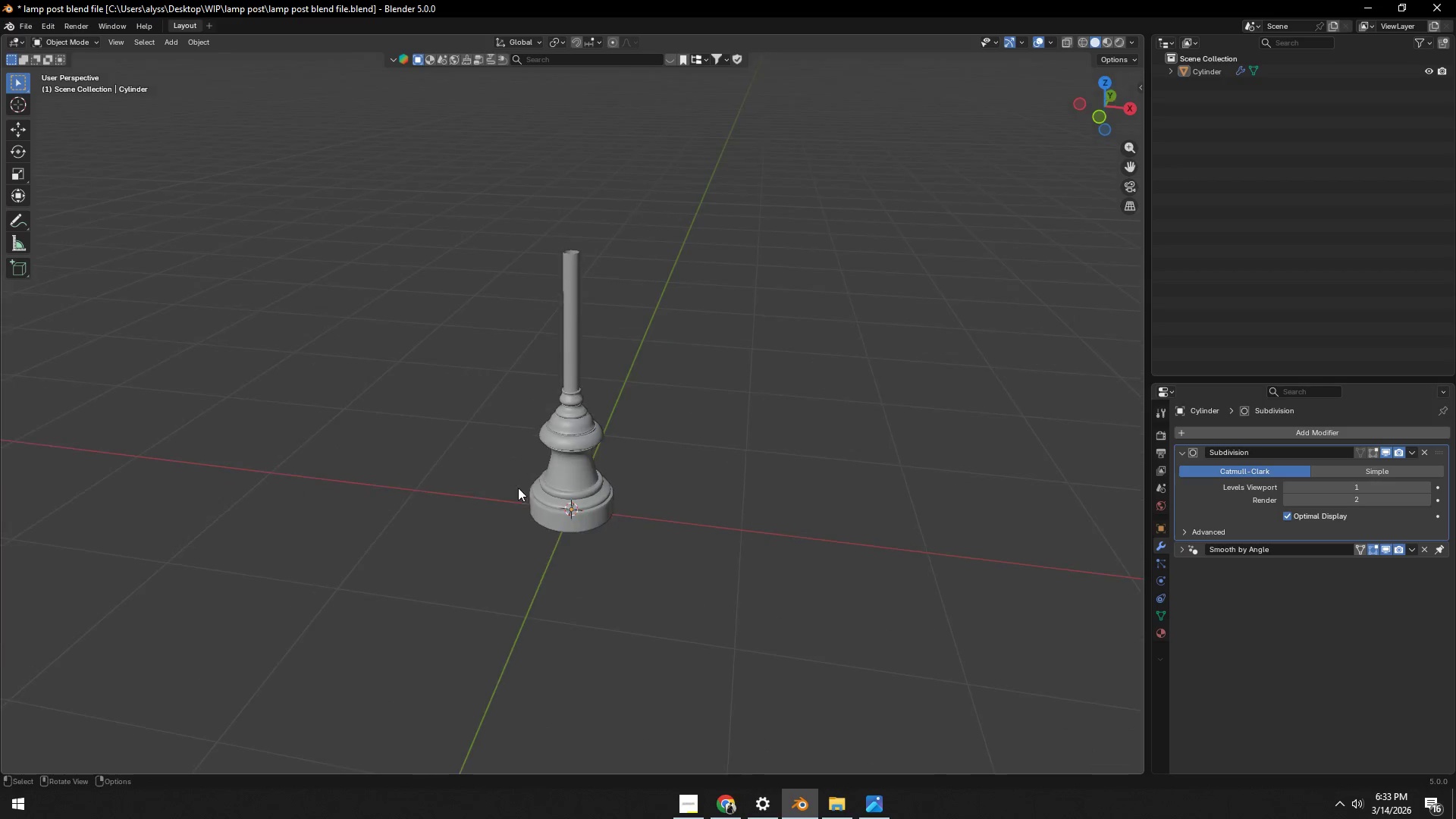 
scroll: coordinate [507, 549], scroll_direction: down, amount: 5.0
 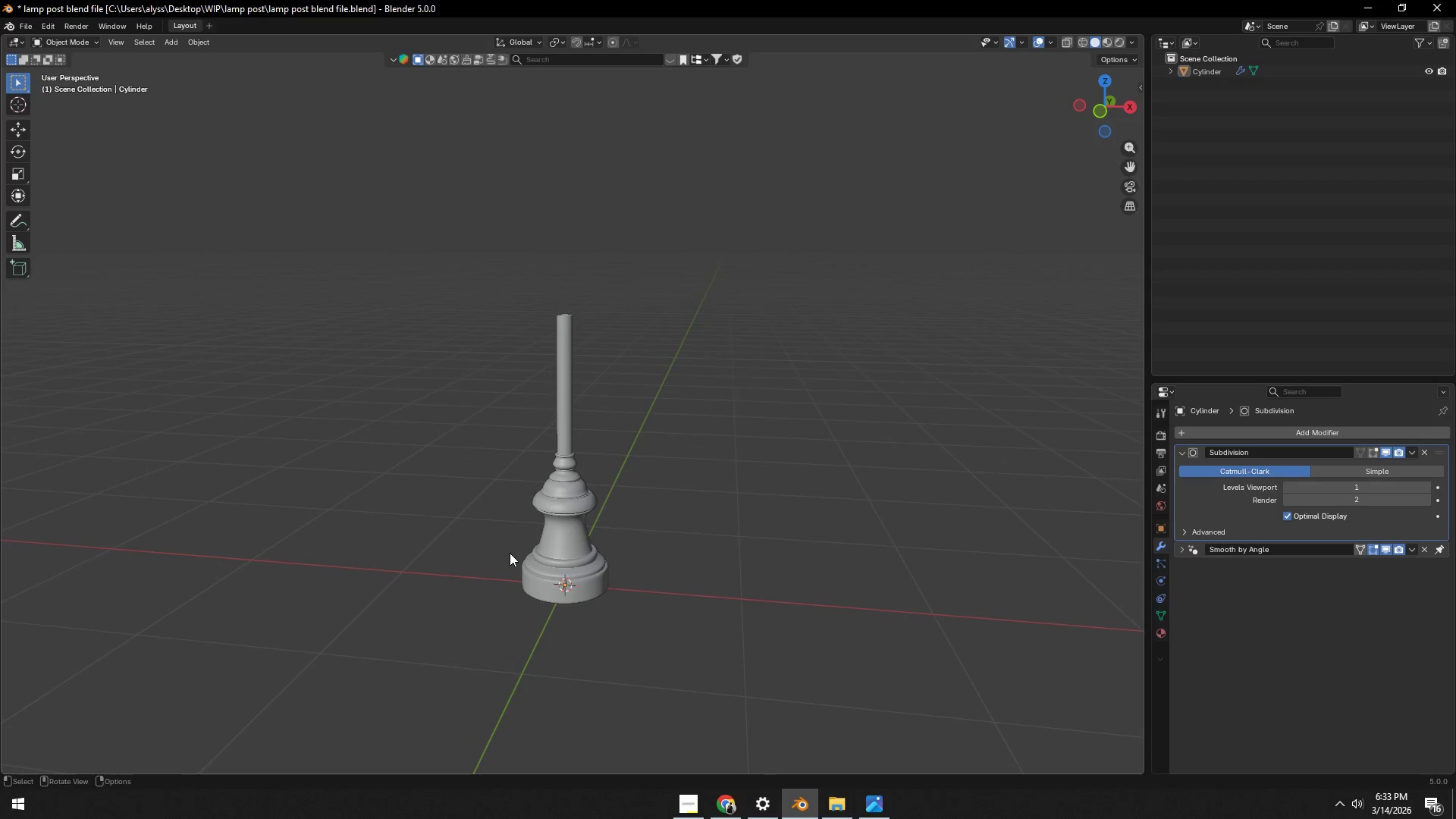 
hold_key(key=ShiftLeft, duration=0.42)
 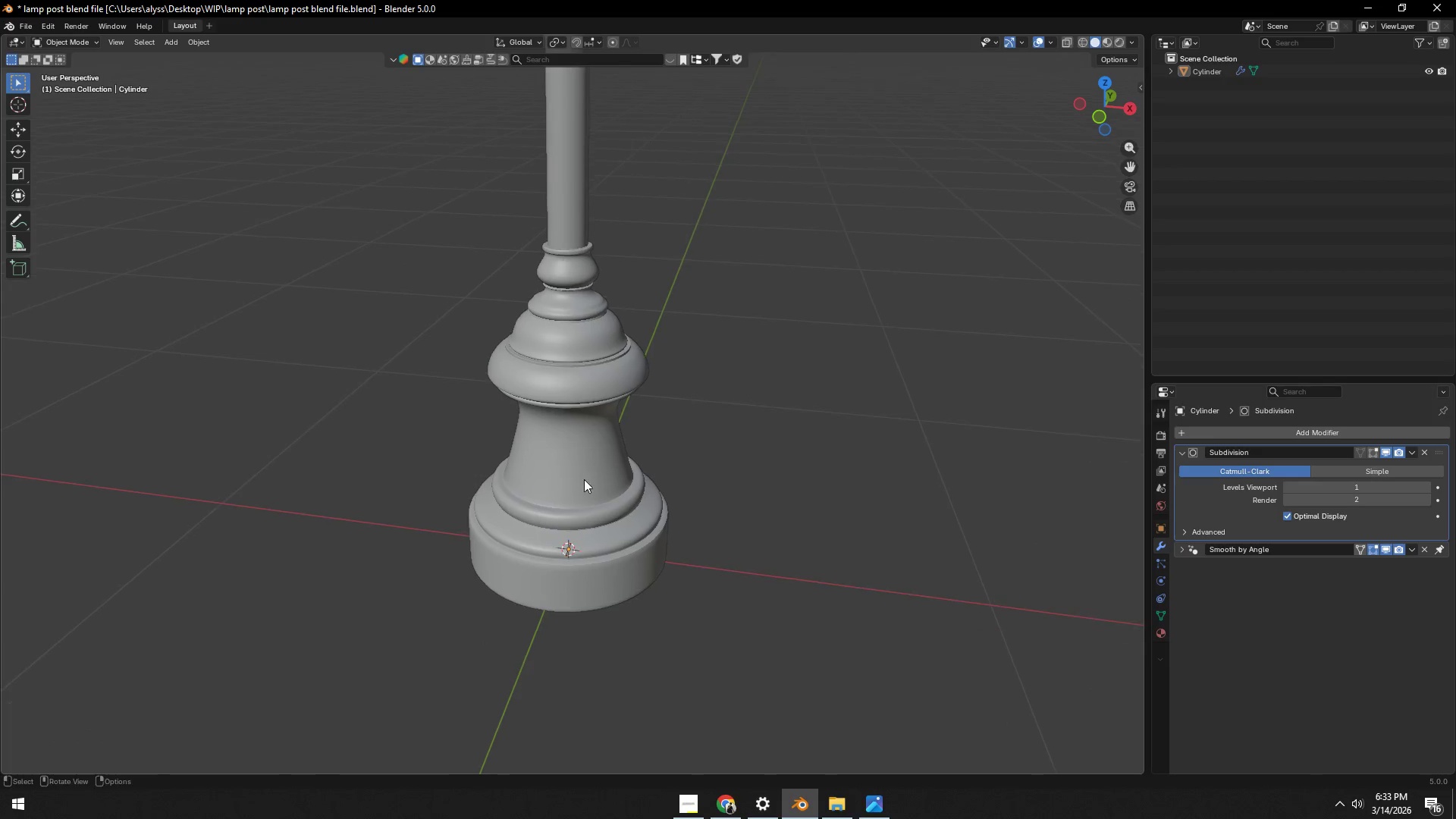 
scroll: coordinate [550, 533], scroll_direction: up, amount: 5.0
 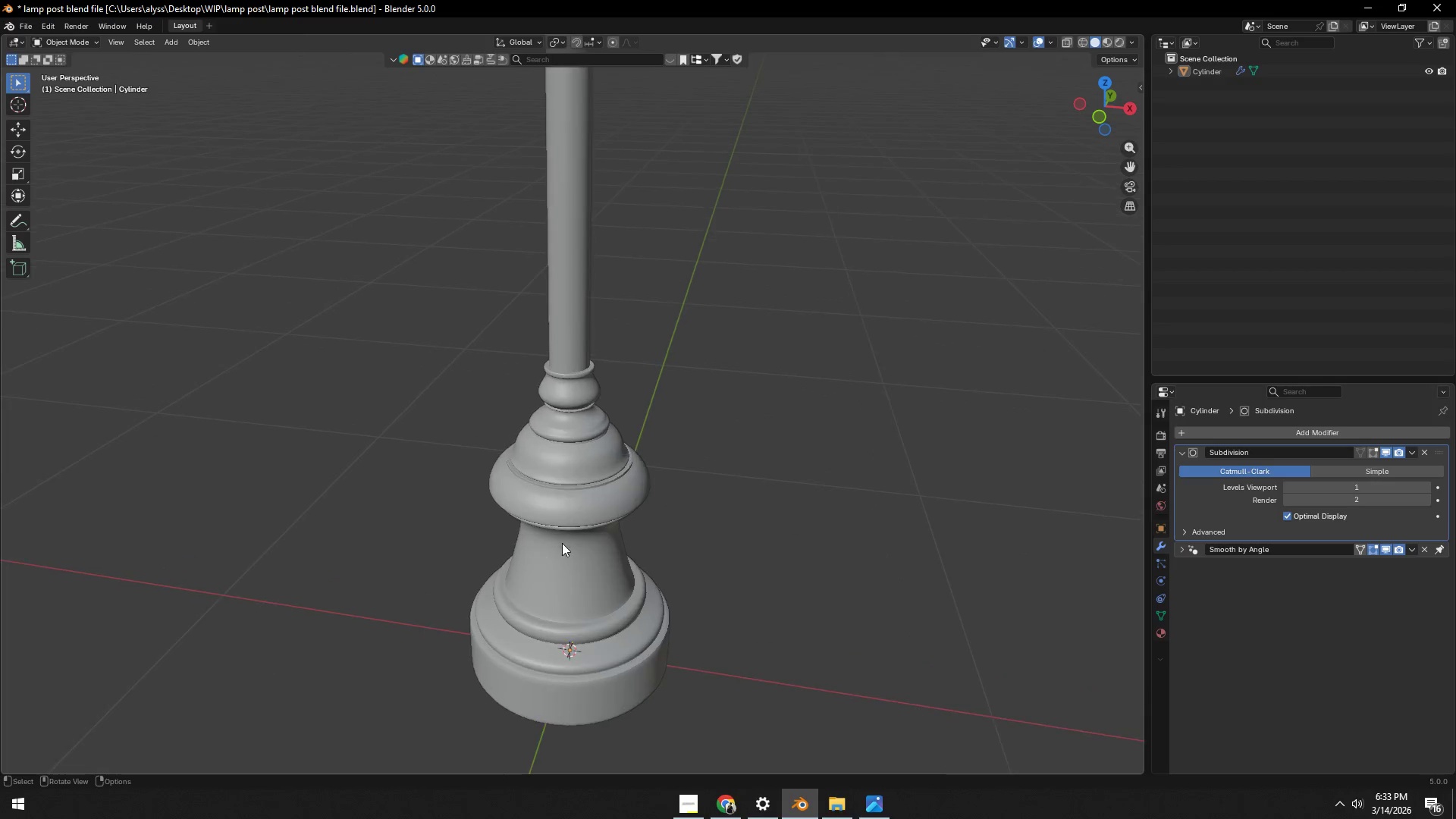 
left_click([588, 503])
 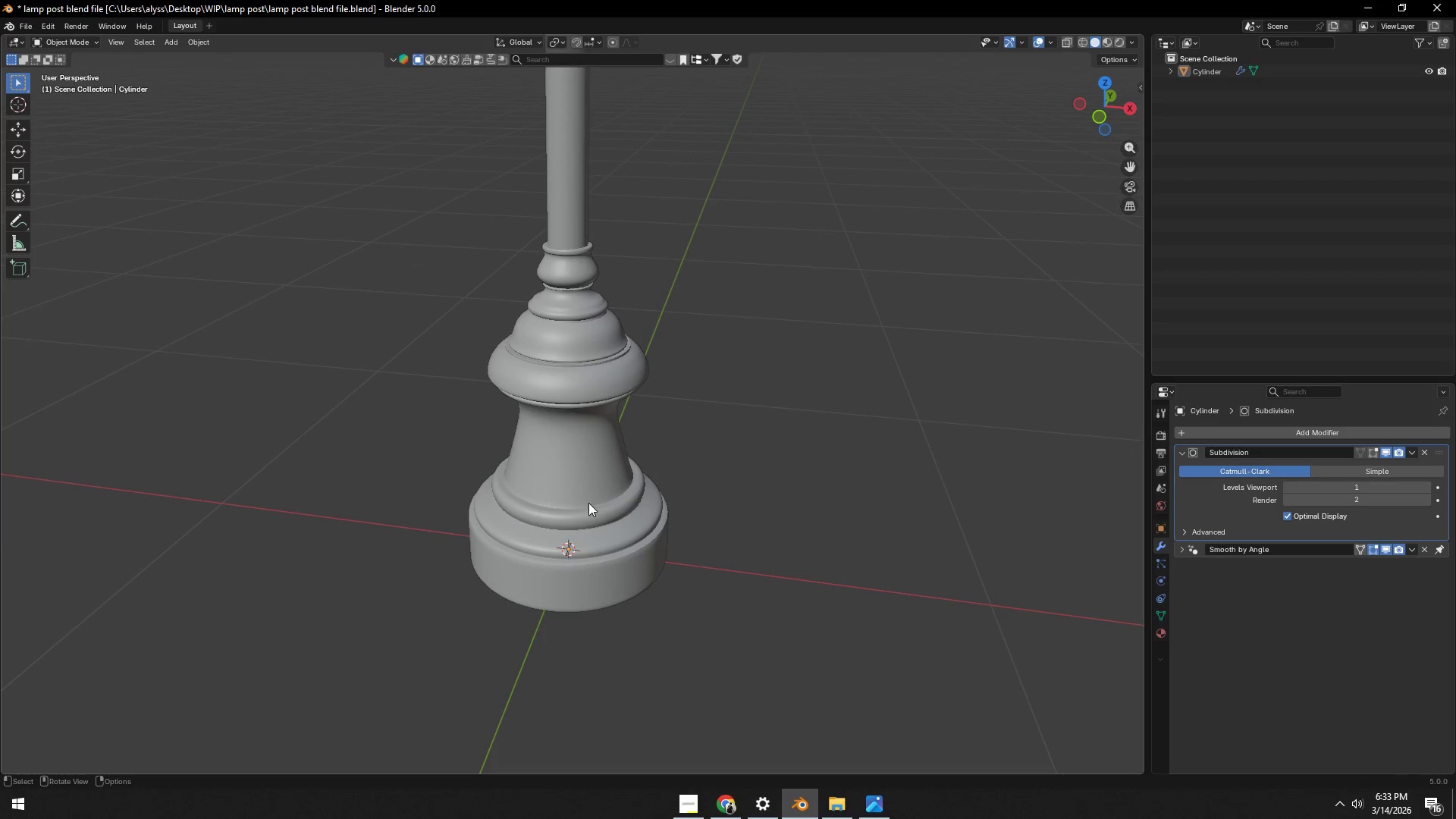 
key(Tab)
 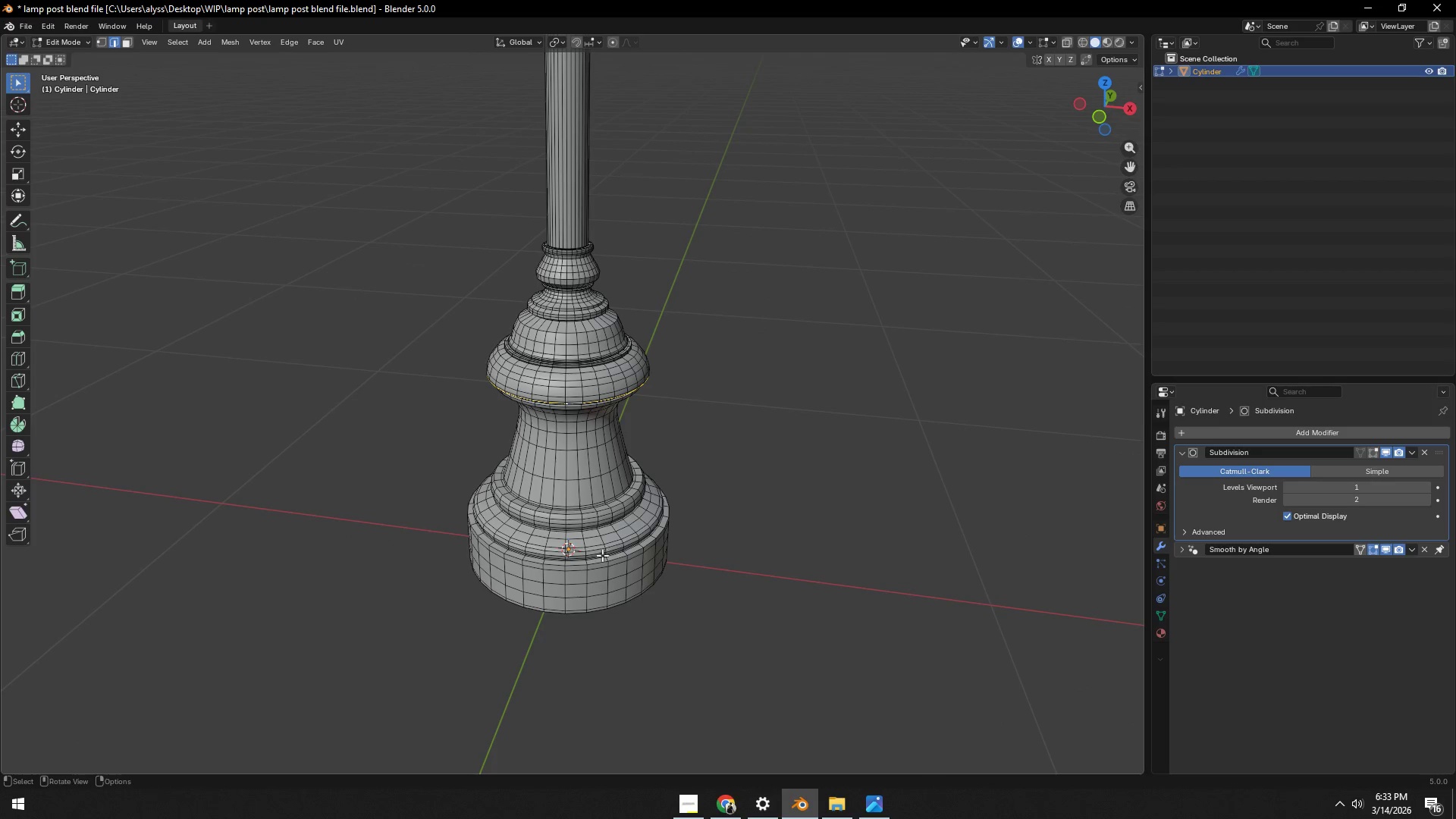 
hold_key(key=ShiftLeft, duration=0.64)
 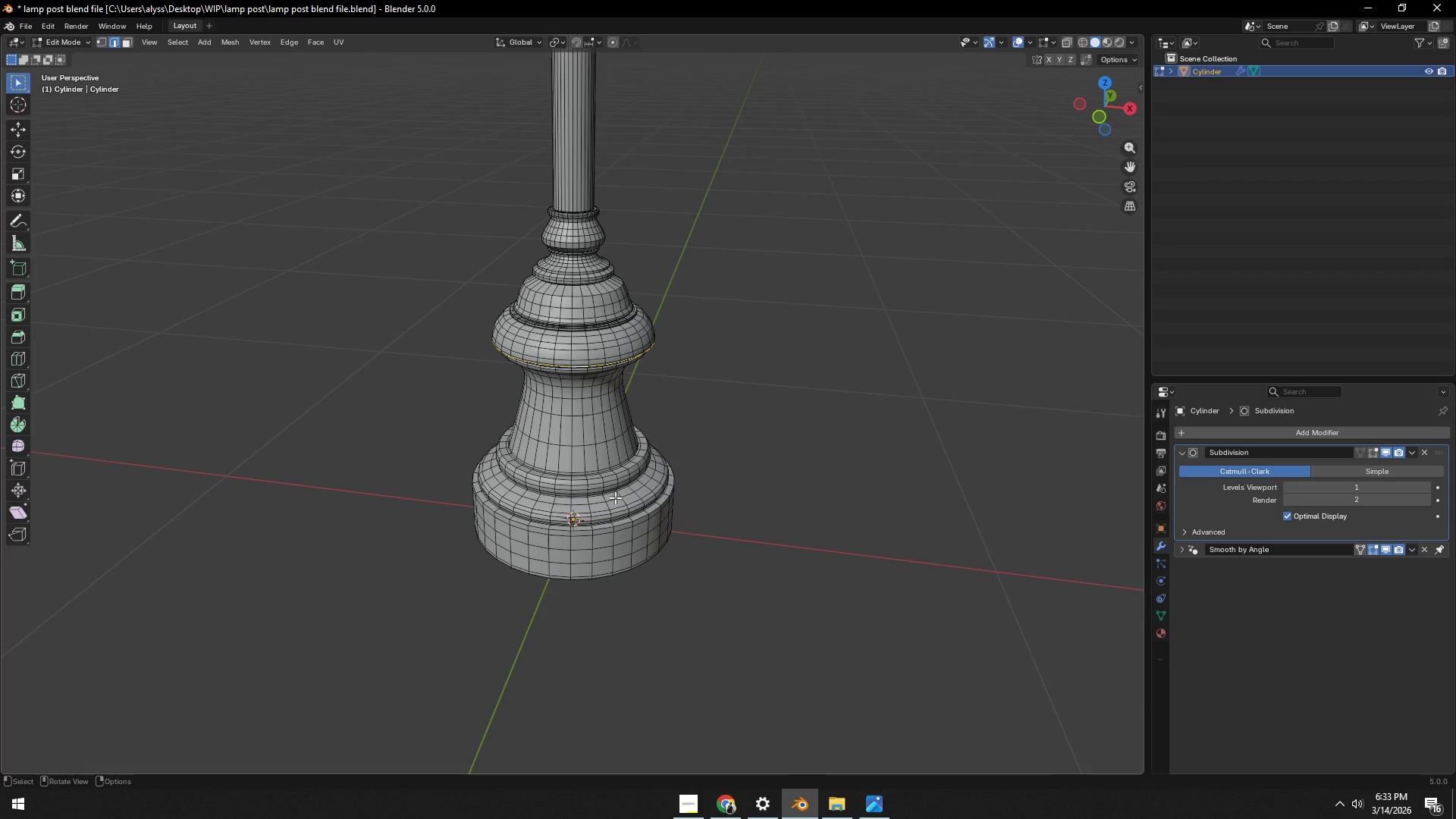 
key(Backquote)
 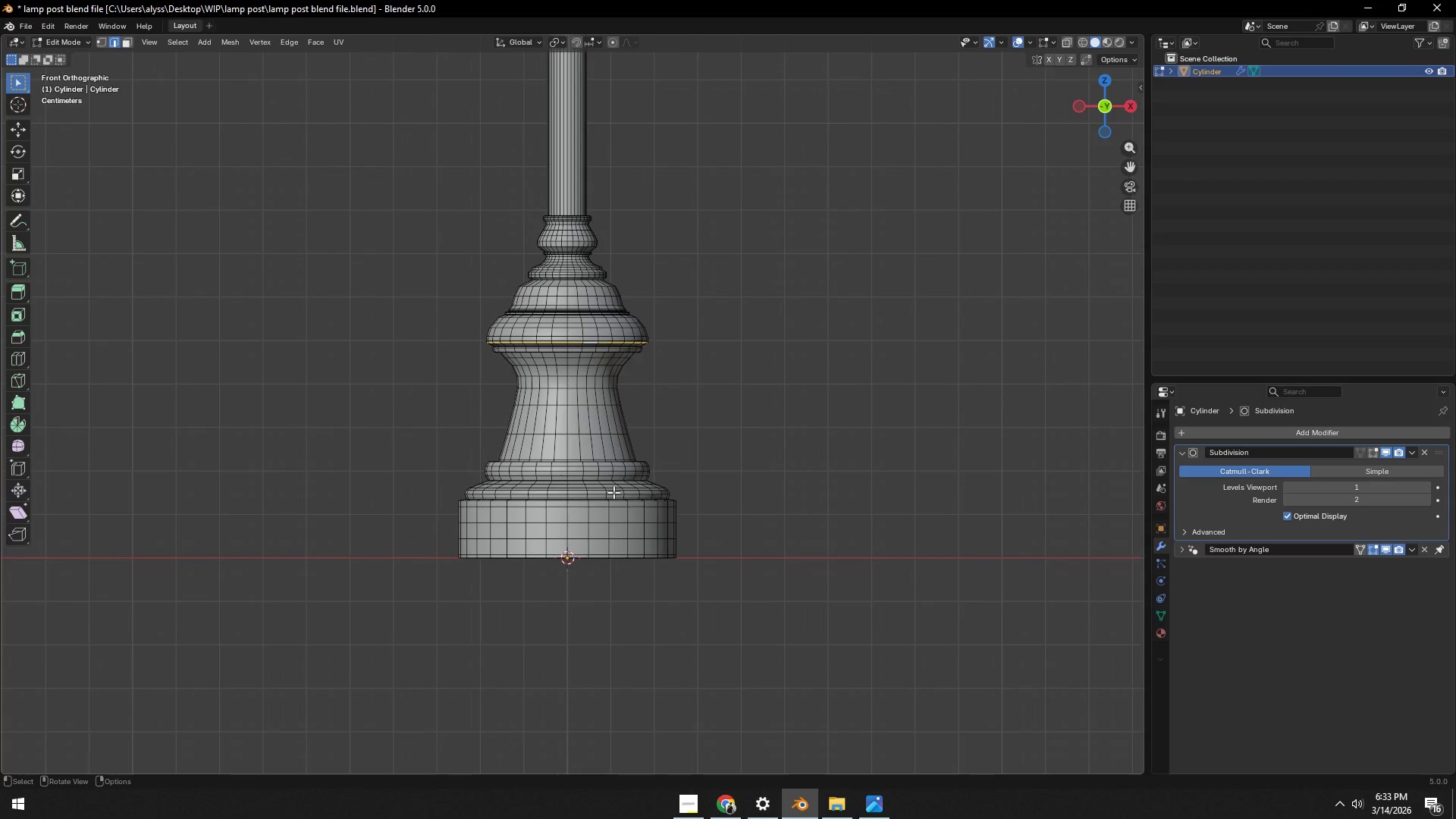 
key(Backquote)
 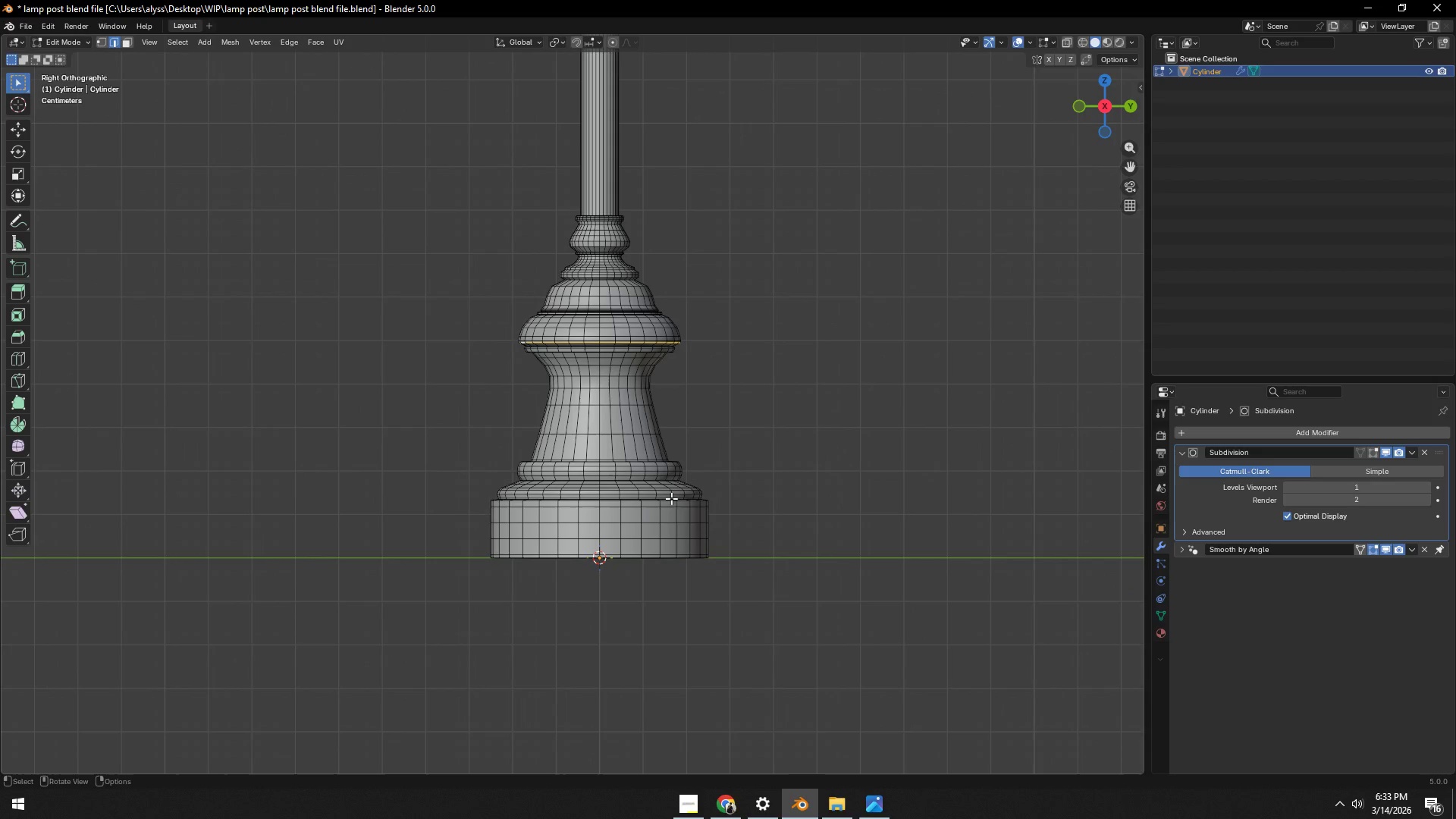 
key(Backquote)
 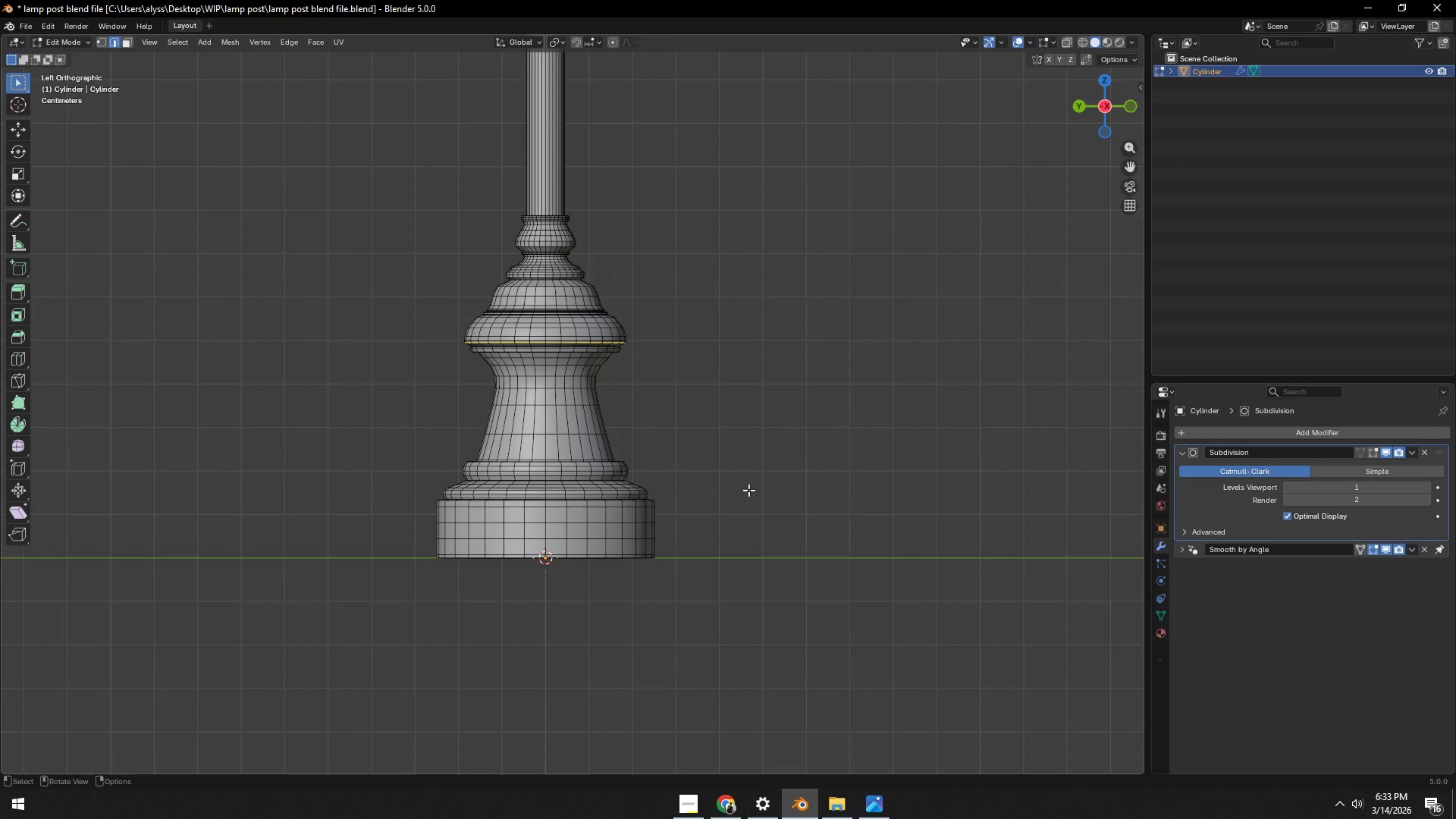 
left_click([748, 490])
 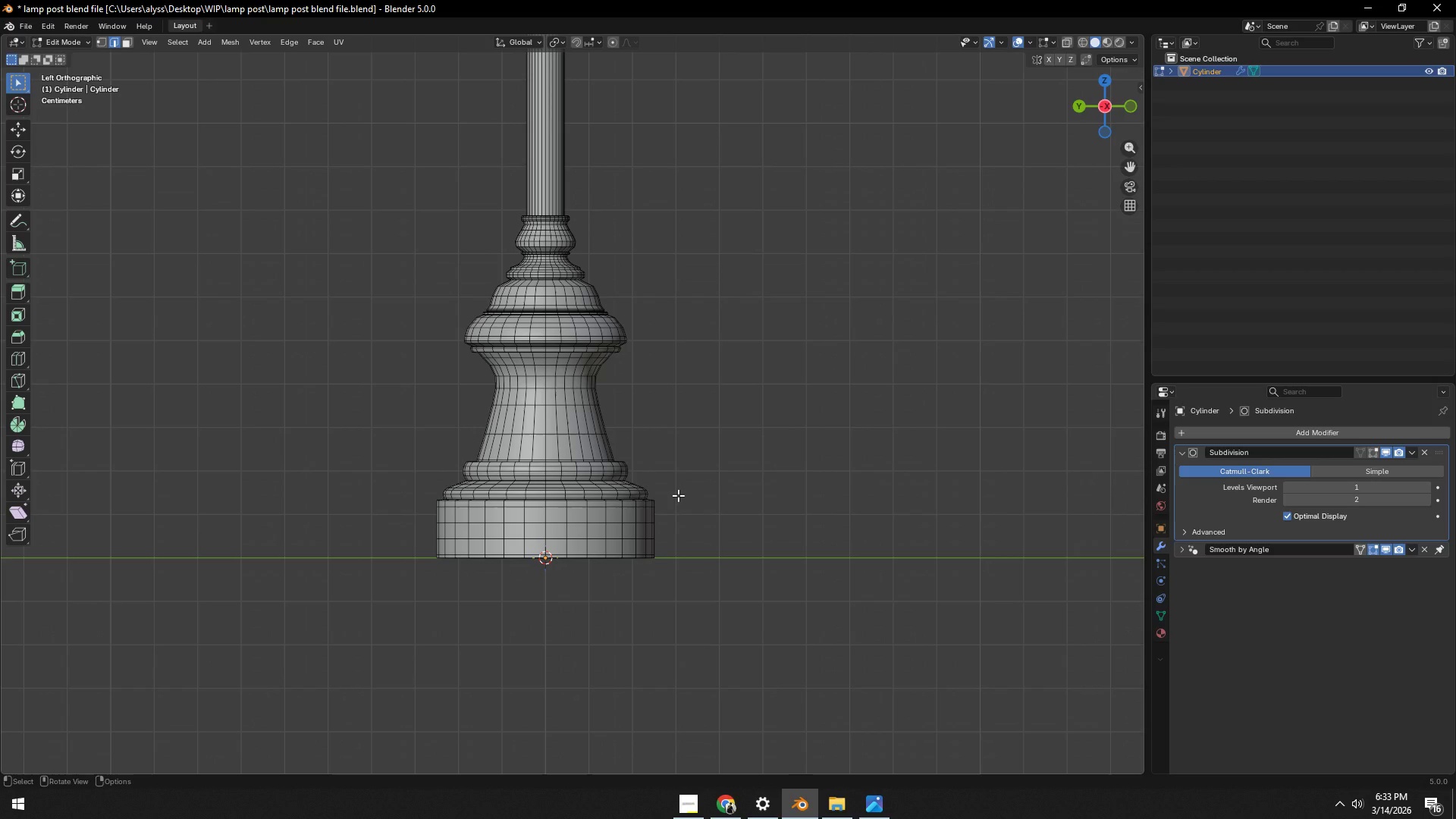 
key(Control+S)
 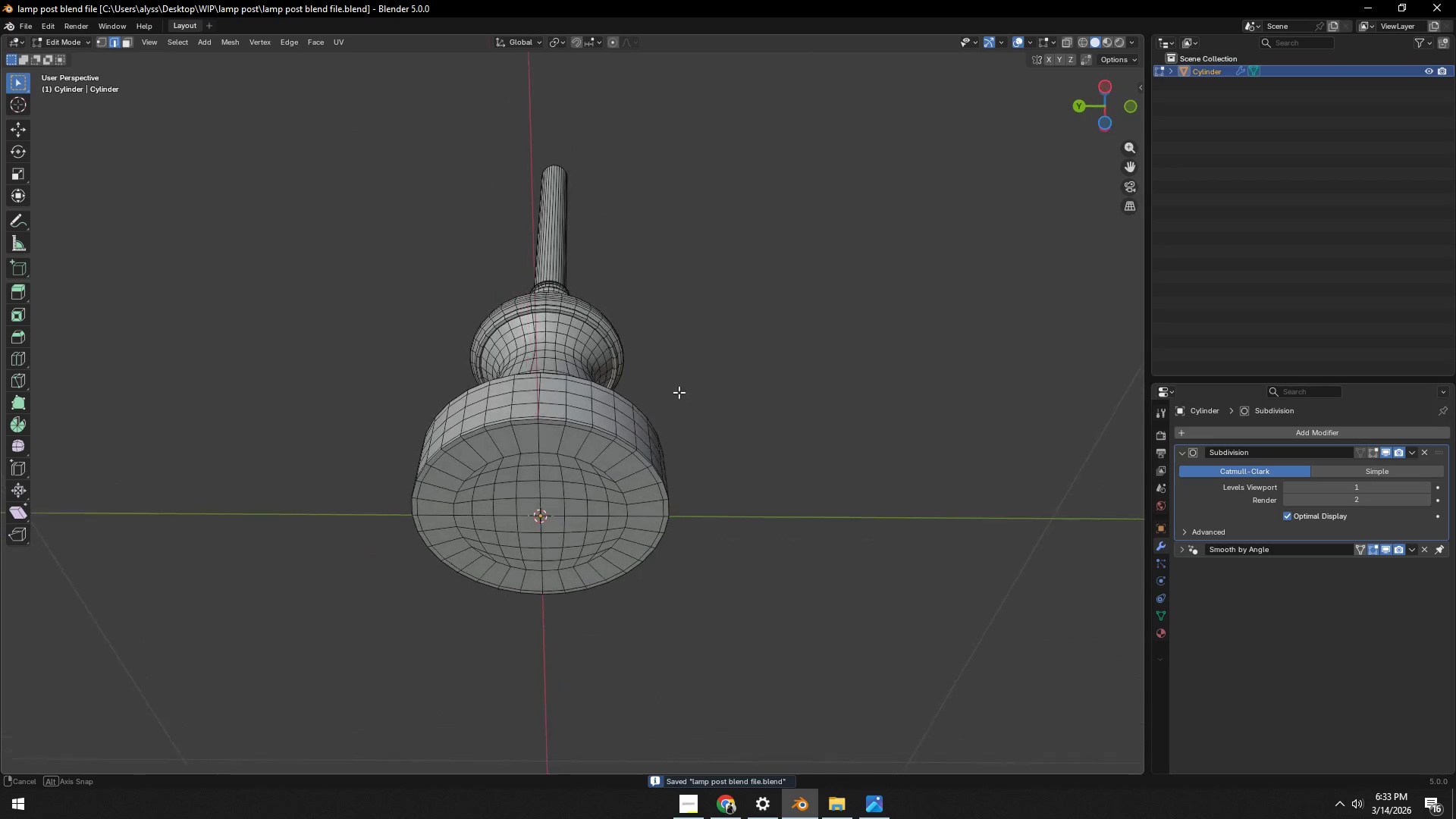 
scroll: coordinate [679, 389], scroll_direction: down, amount: 1.0
 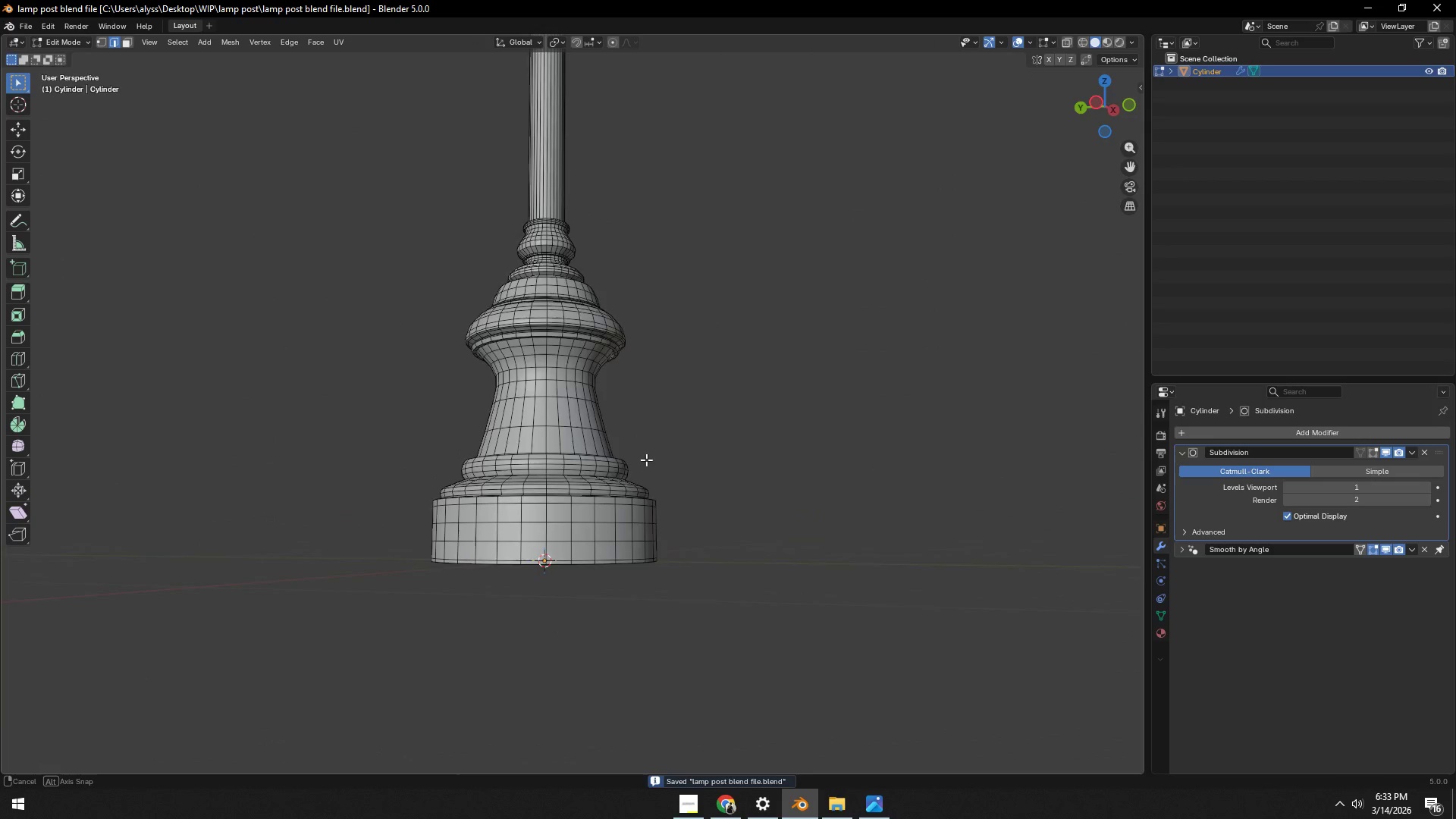 
key(Backquote)
 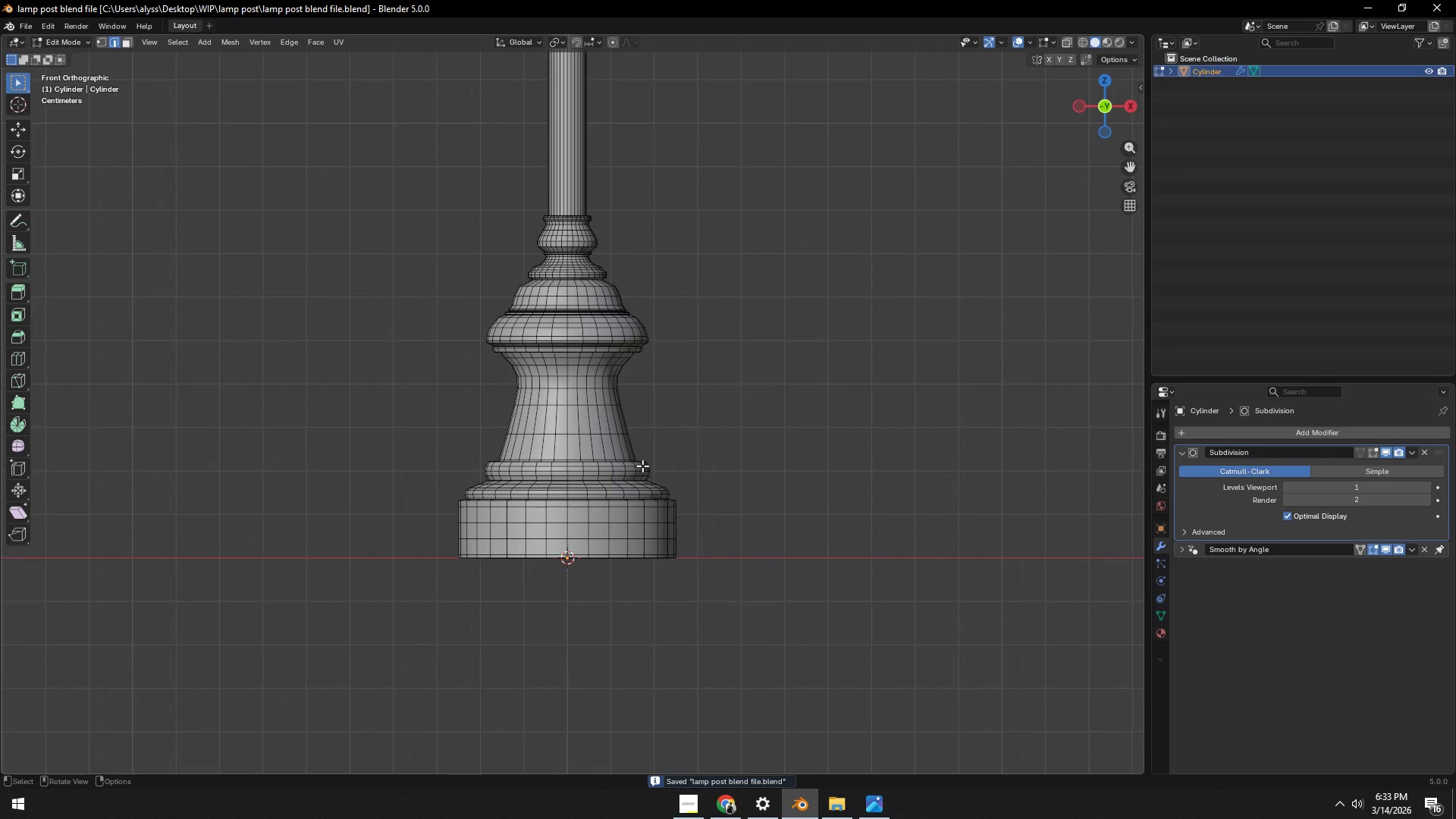 
hold_key(key=ShiftLeft, duration=0.34)
 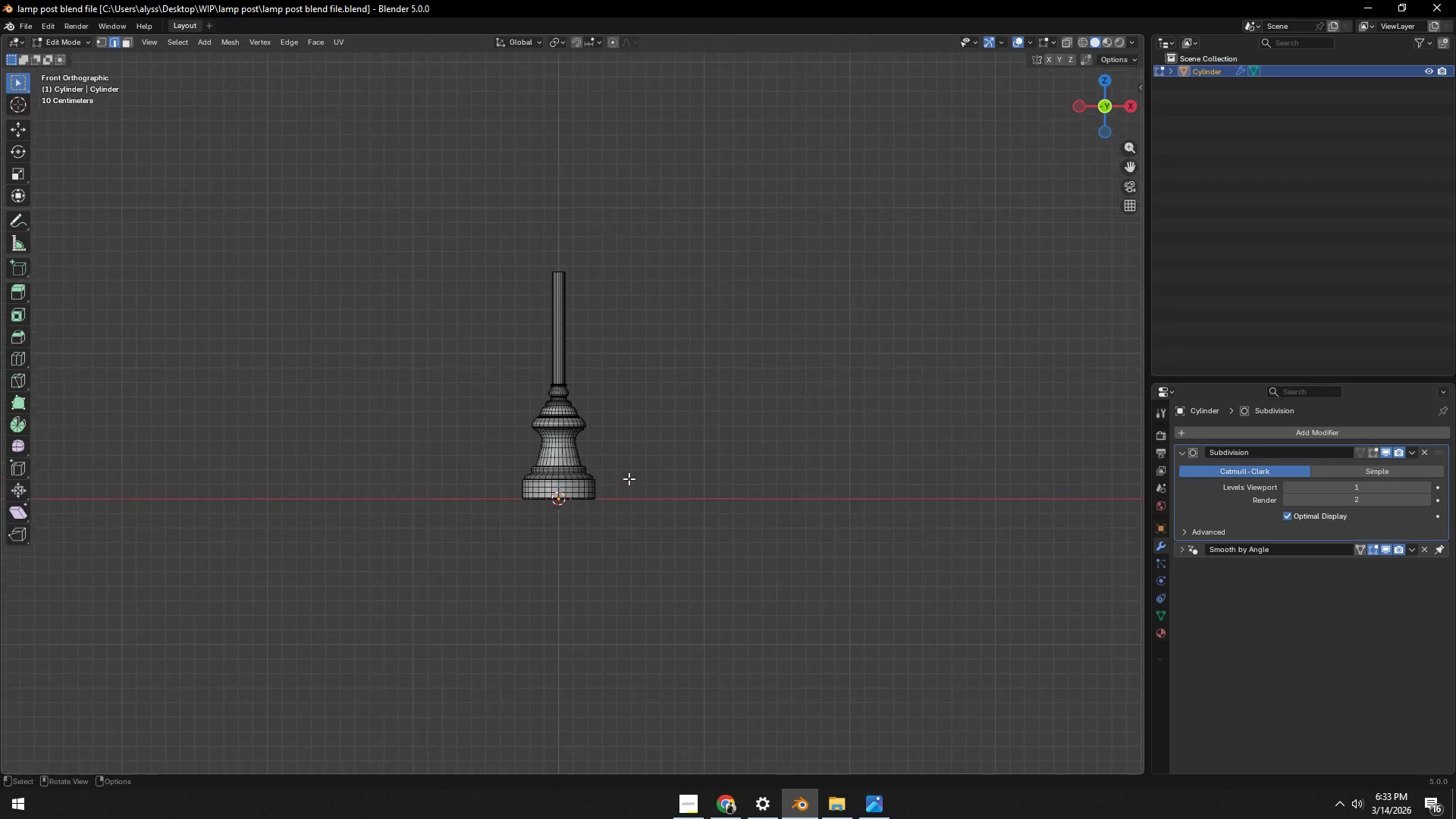 
scroll: coordinate [642, 468], scroll_direction: down, amount: 6.0
 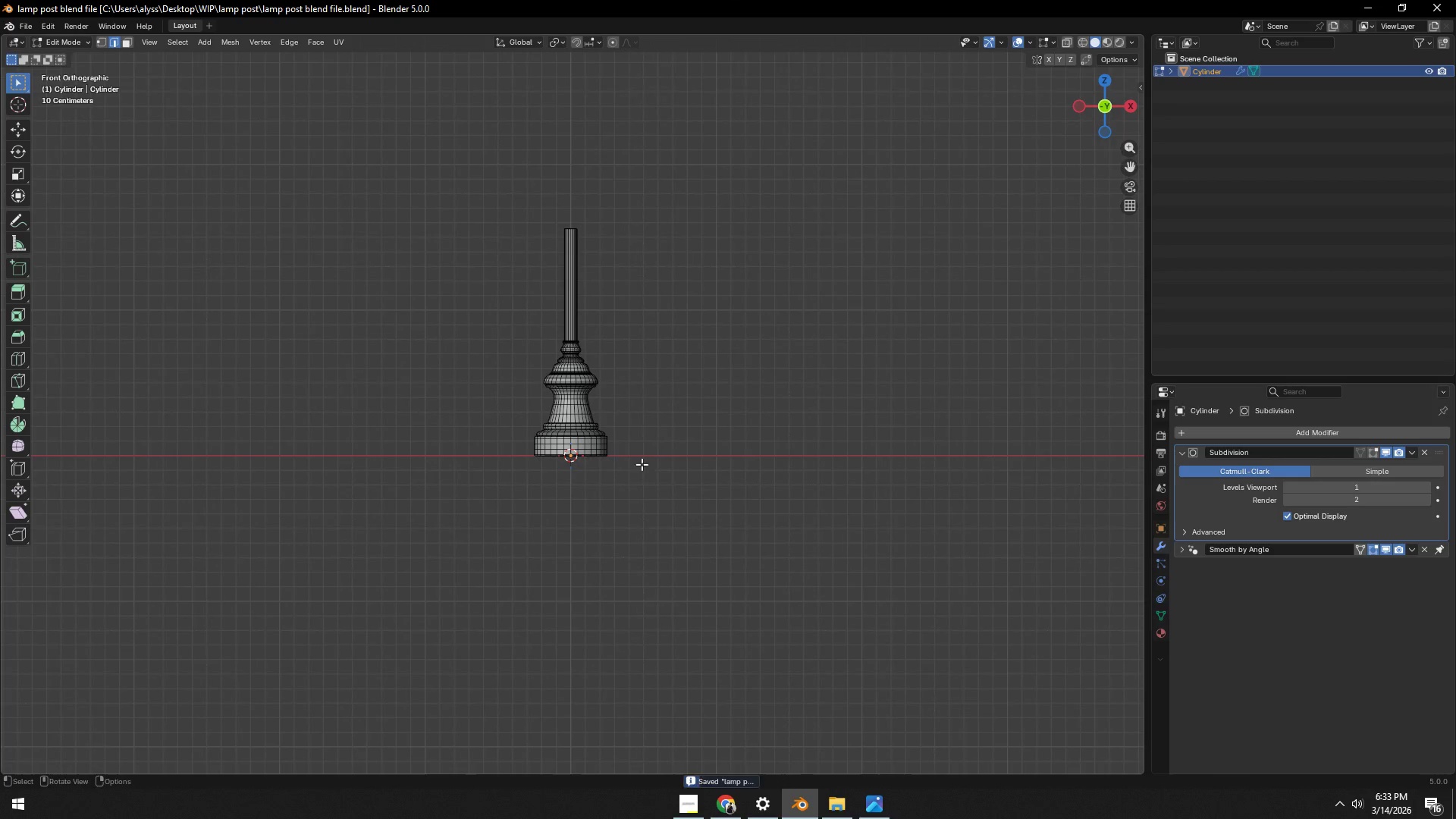 
scroll: coordinate [629, 479], scroll_direction: up, amount: 5.0
 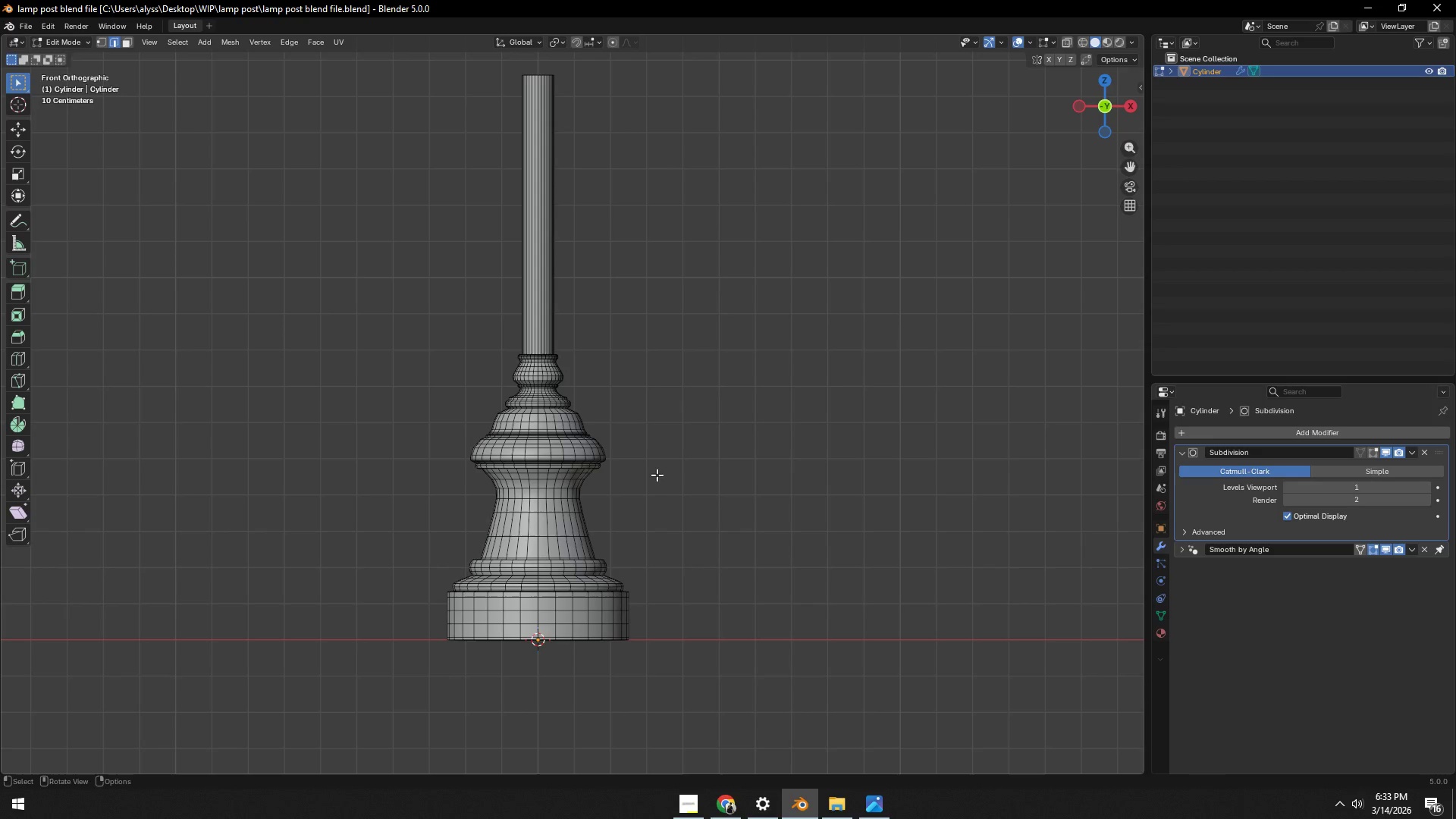 
hold_key(key=ShiftLeft, duration=1.14)
 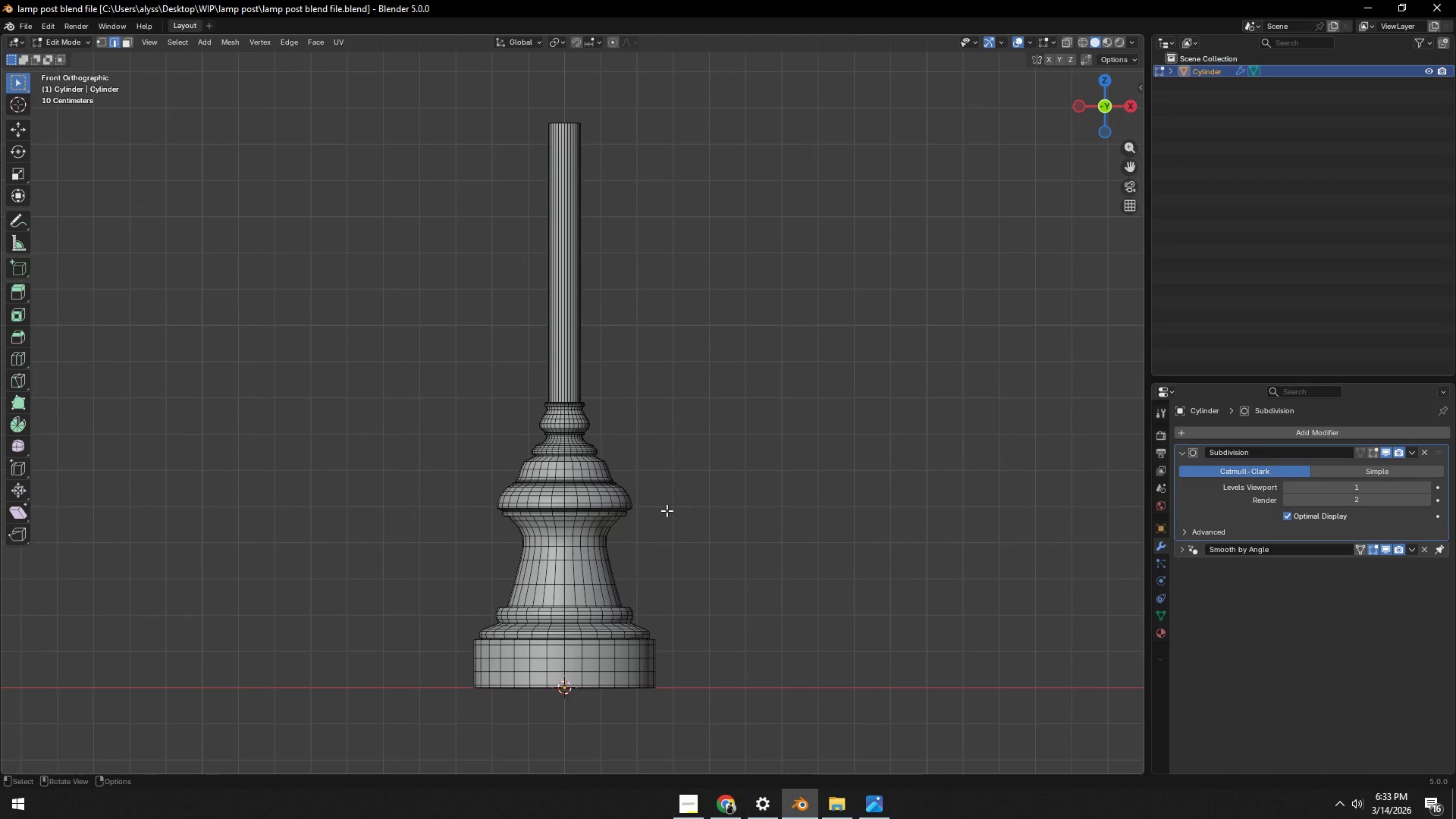 
hold_key(key=ControlLeft, duration=1.5)
 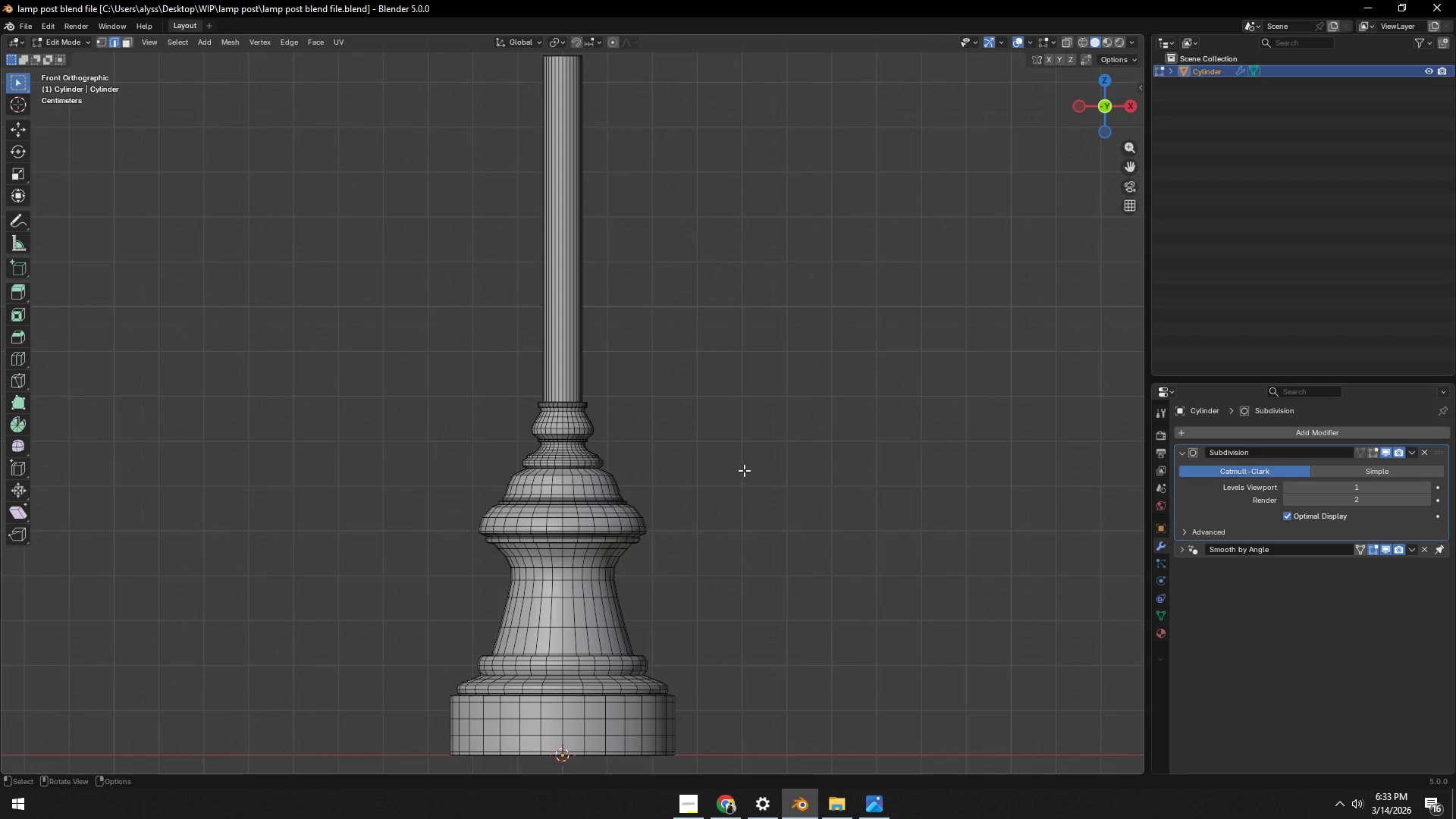 
hold_key(key=ControlLeft, duration=0.41)
 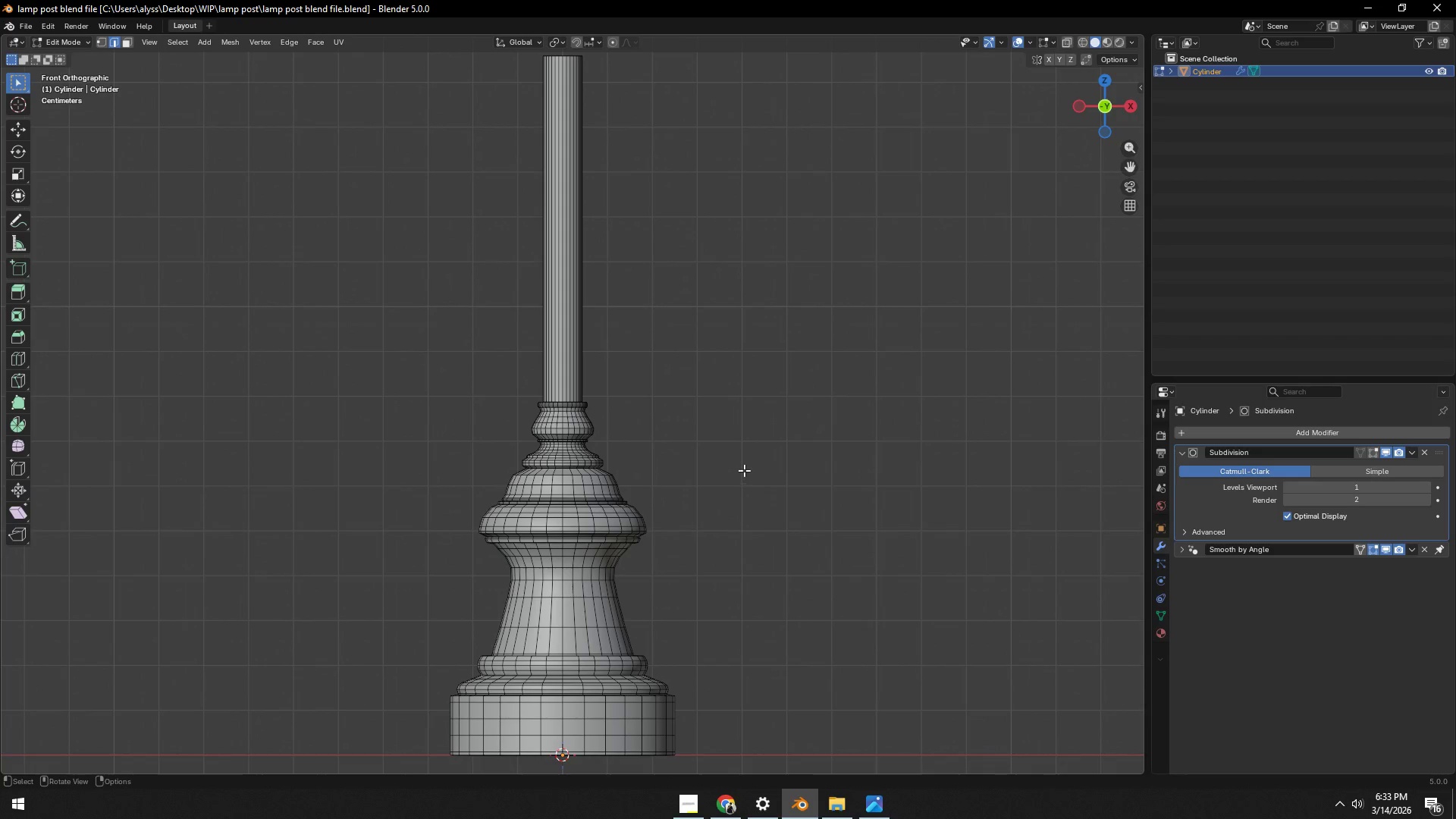 
hold_key(key=ShiftLeft, duration=1.5)
 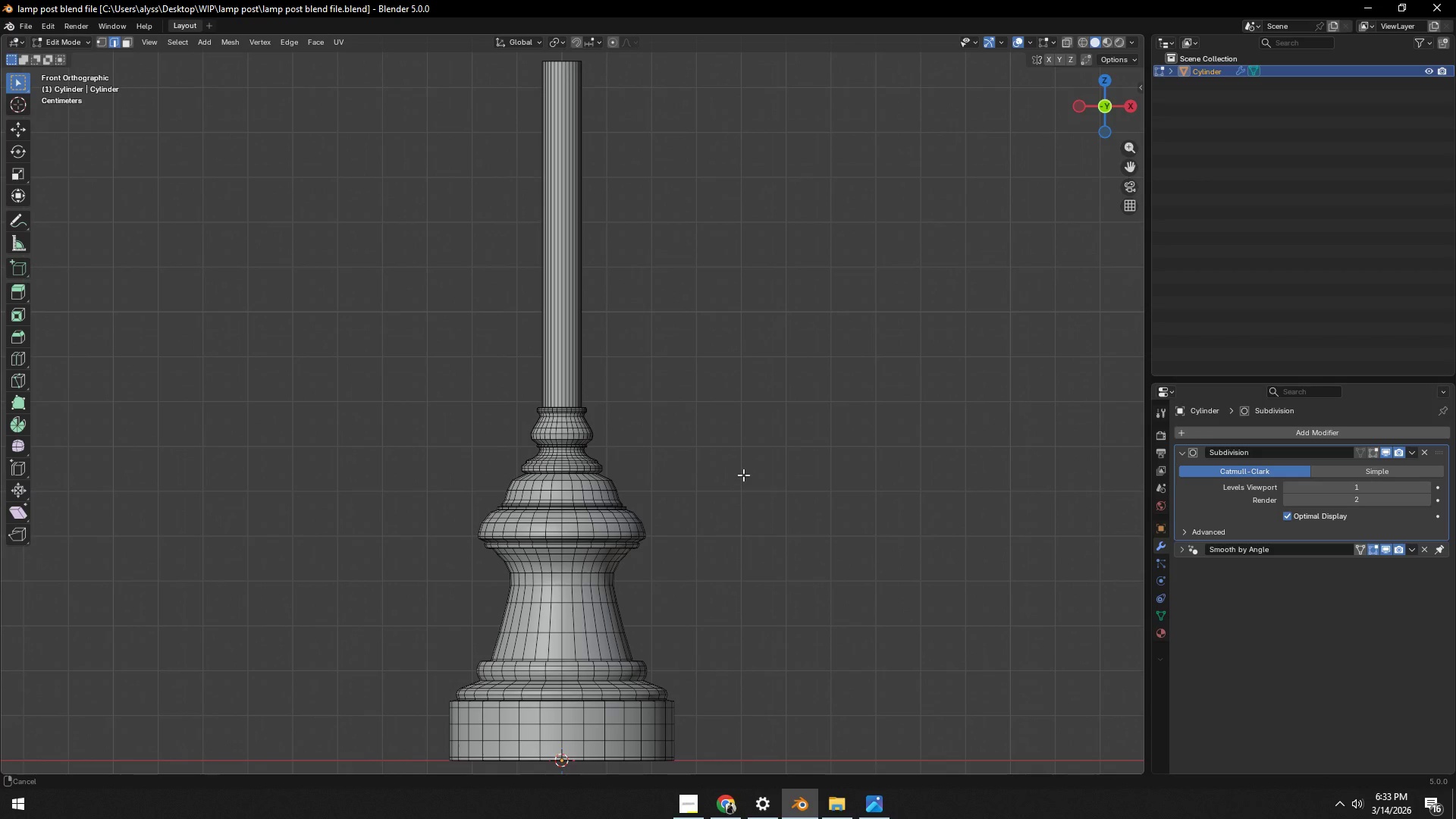 
key(Shift+ShiftLeft)
 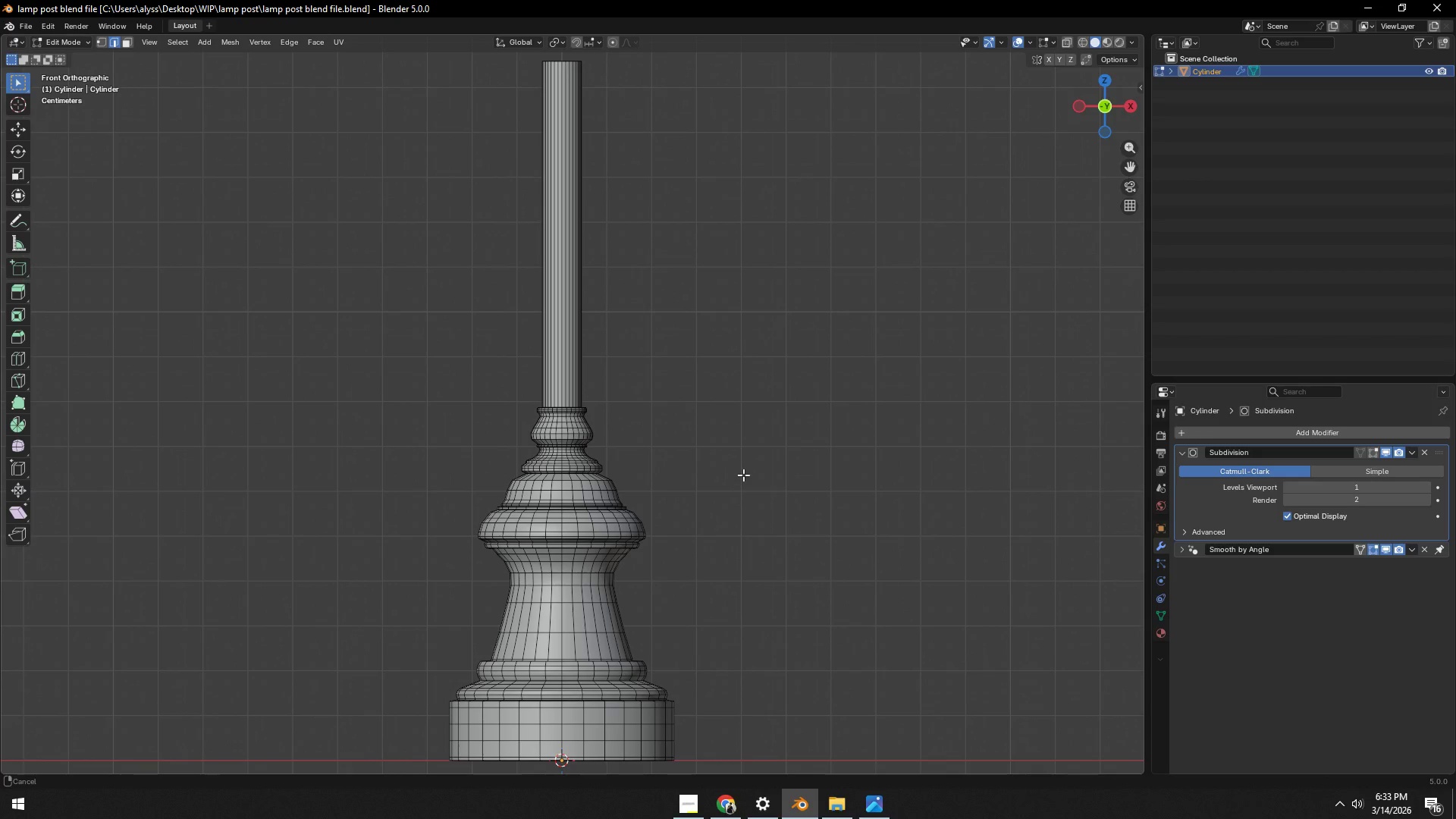 
key(Shift+ShiftLeft)
 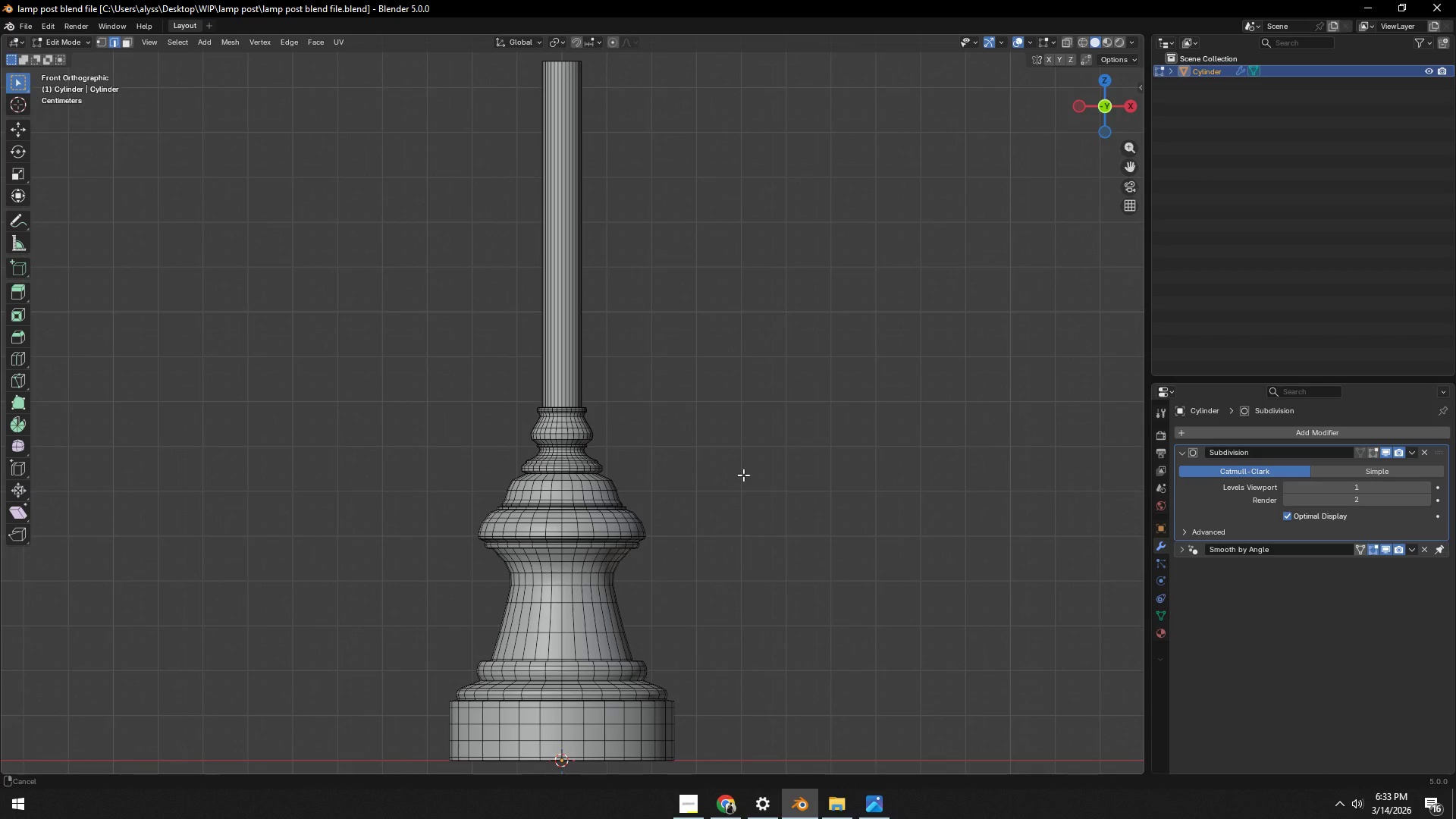 
key(Shift+ShiftLeft)
 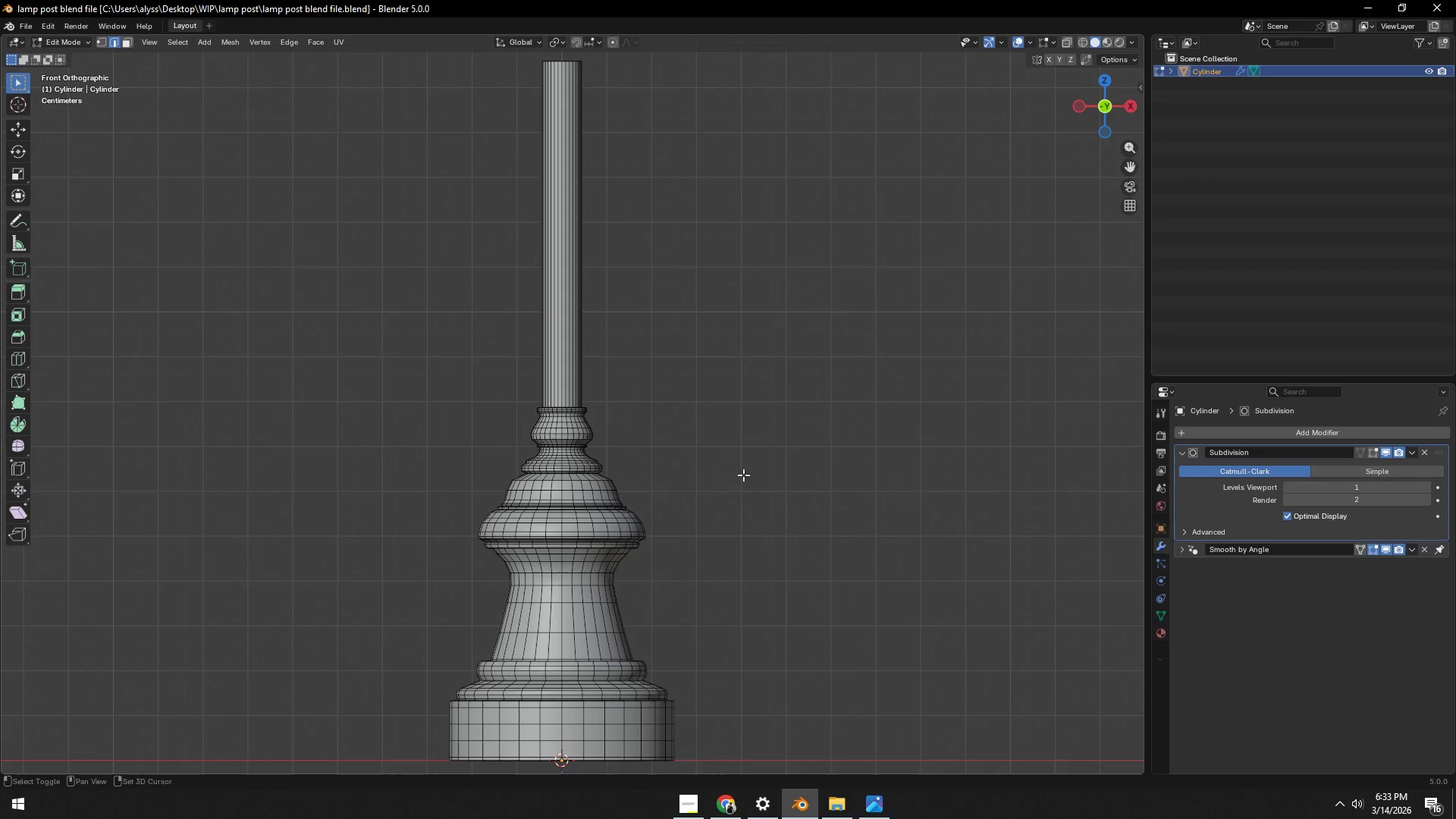 
key(Shift+ShiftLeft)
 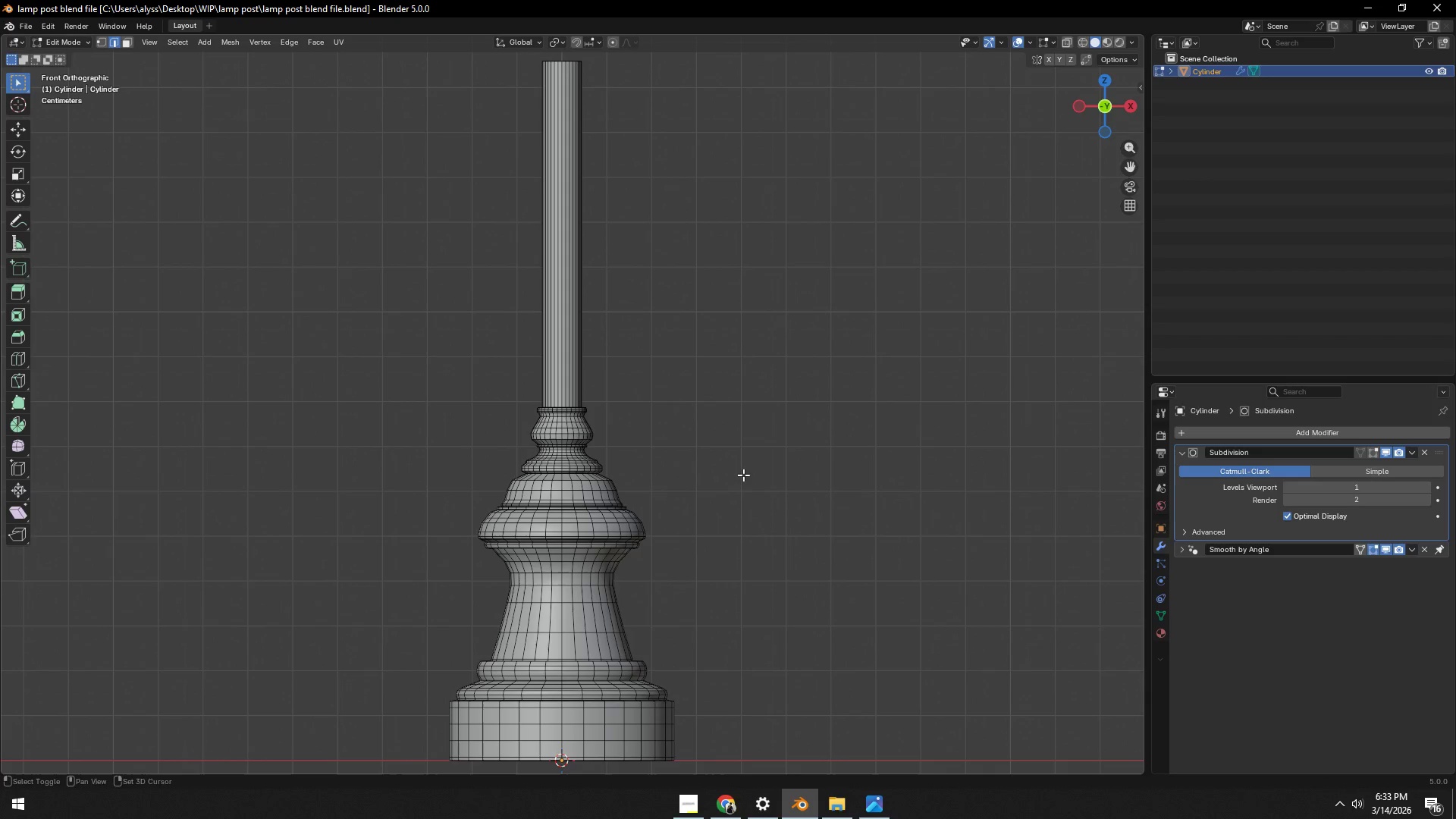 
key(Shift+ShiftLeft)
 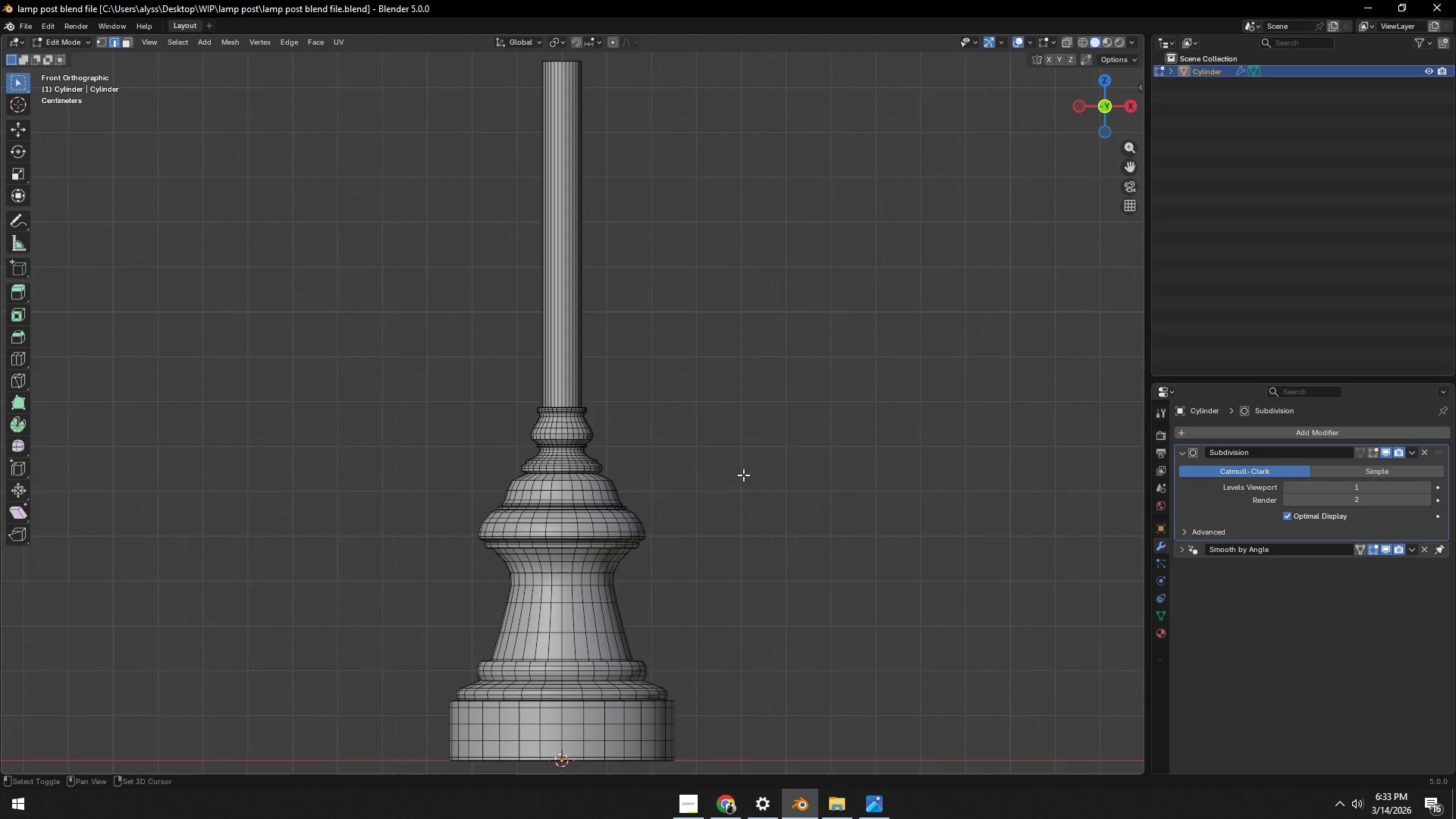 
key(Shift+ShiftLeft)
 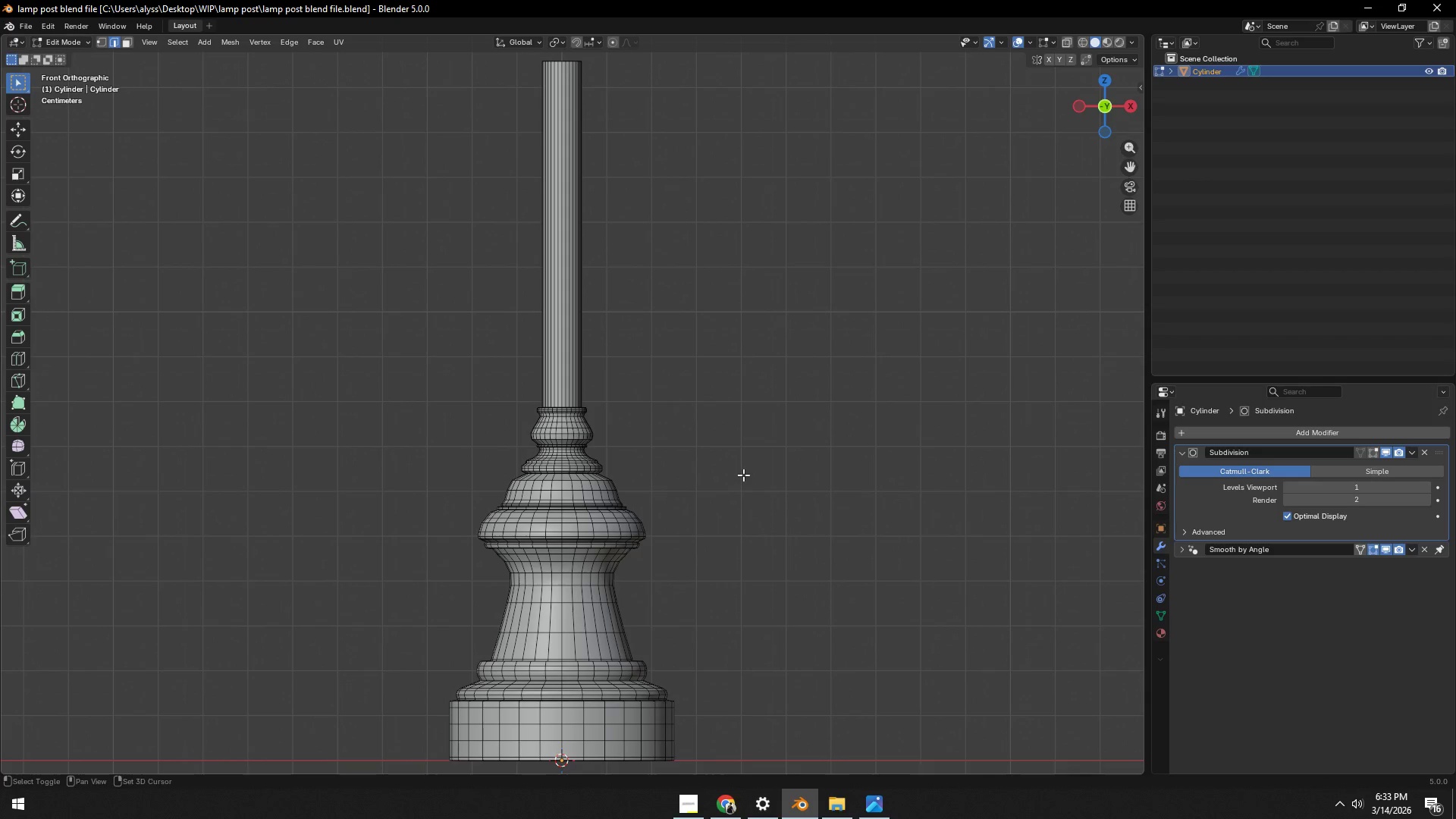 
key(Shift+ShiftLeft)
 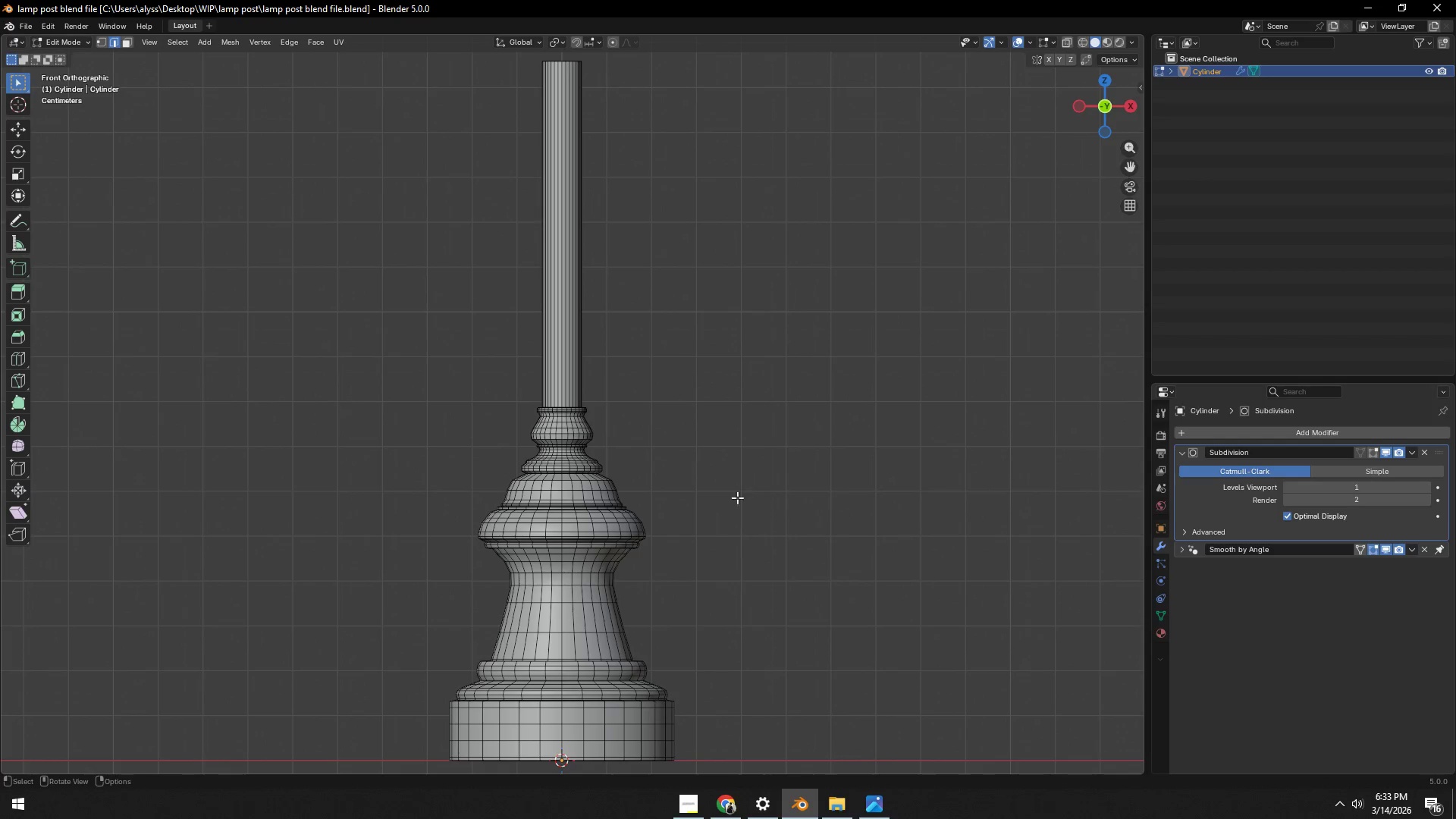 
key(Alt+AltLeft)
 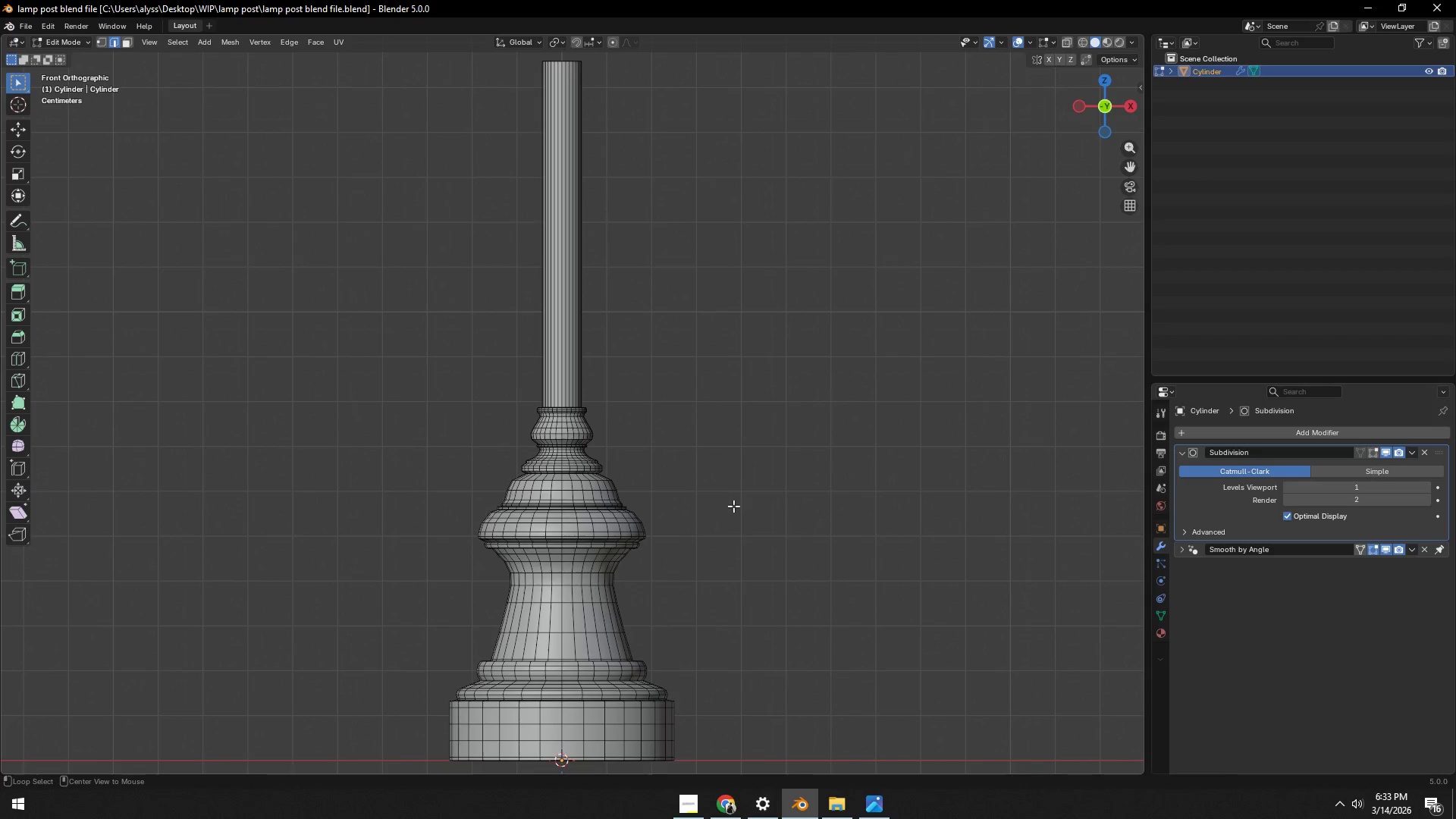 
key(Alt+Z)
 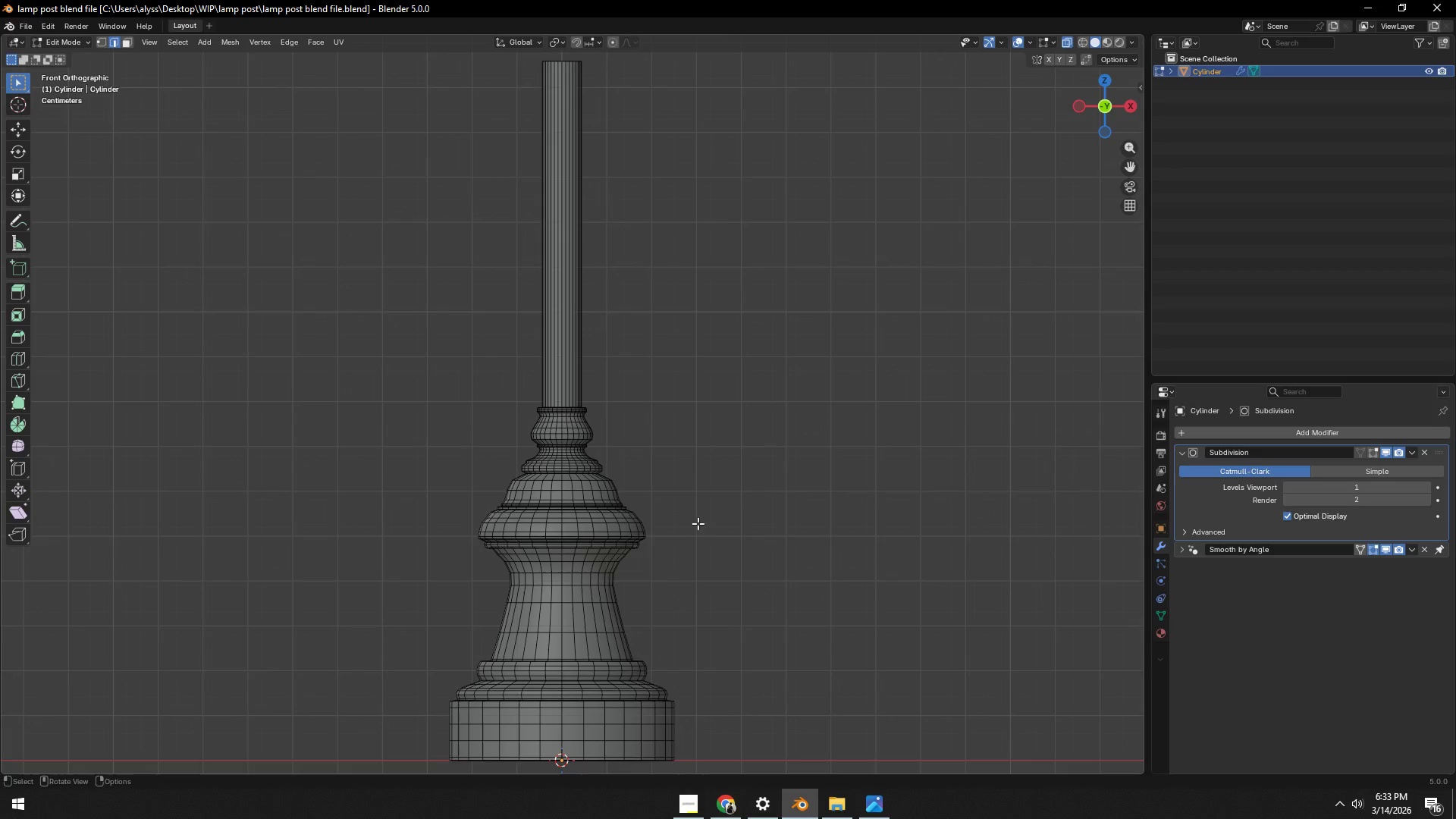 
key(1)
 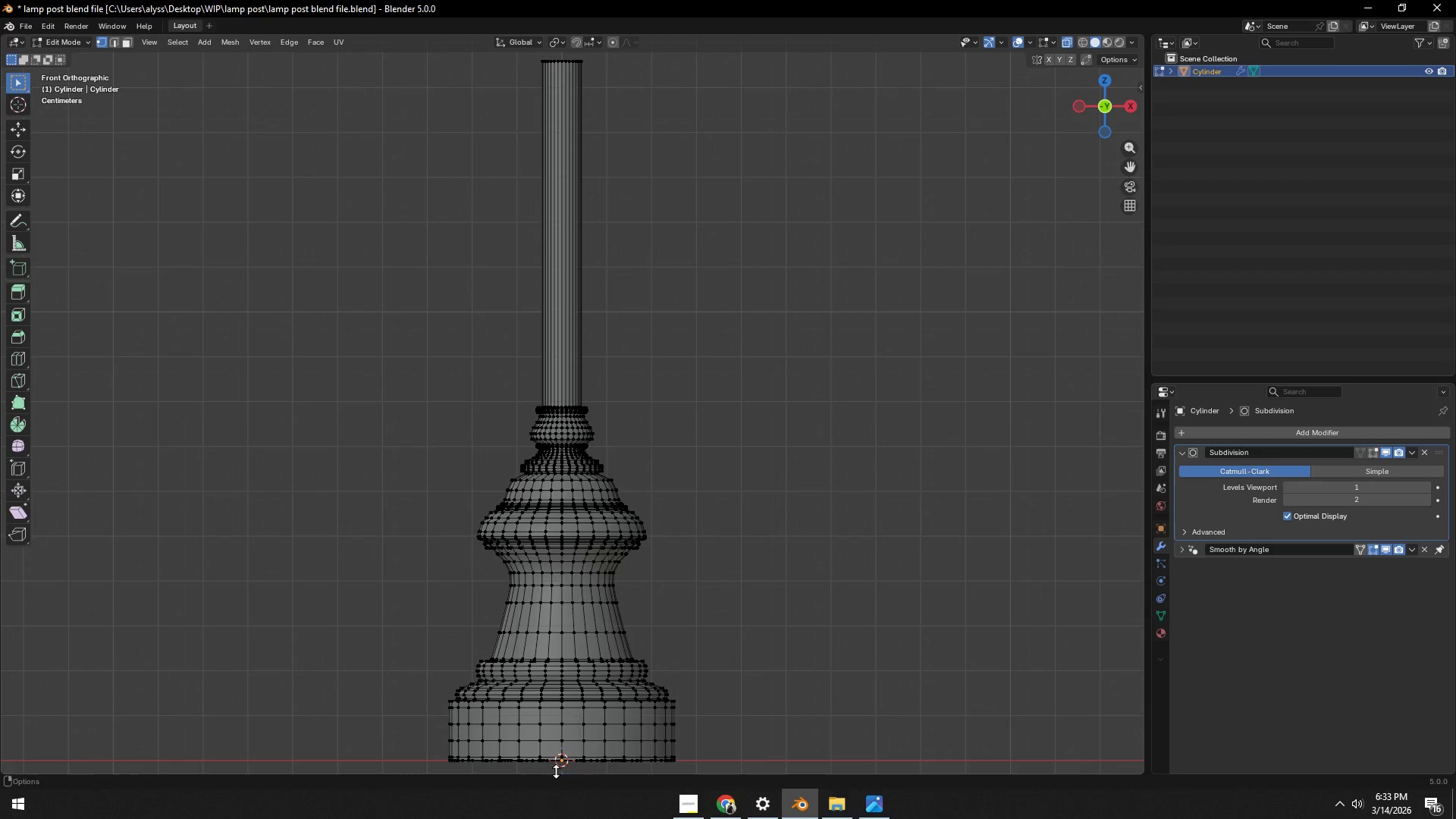 
left_click_drag(start_coordinate=[556, 768], to_coordinate=[412, 58])
 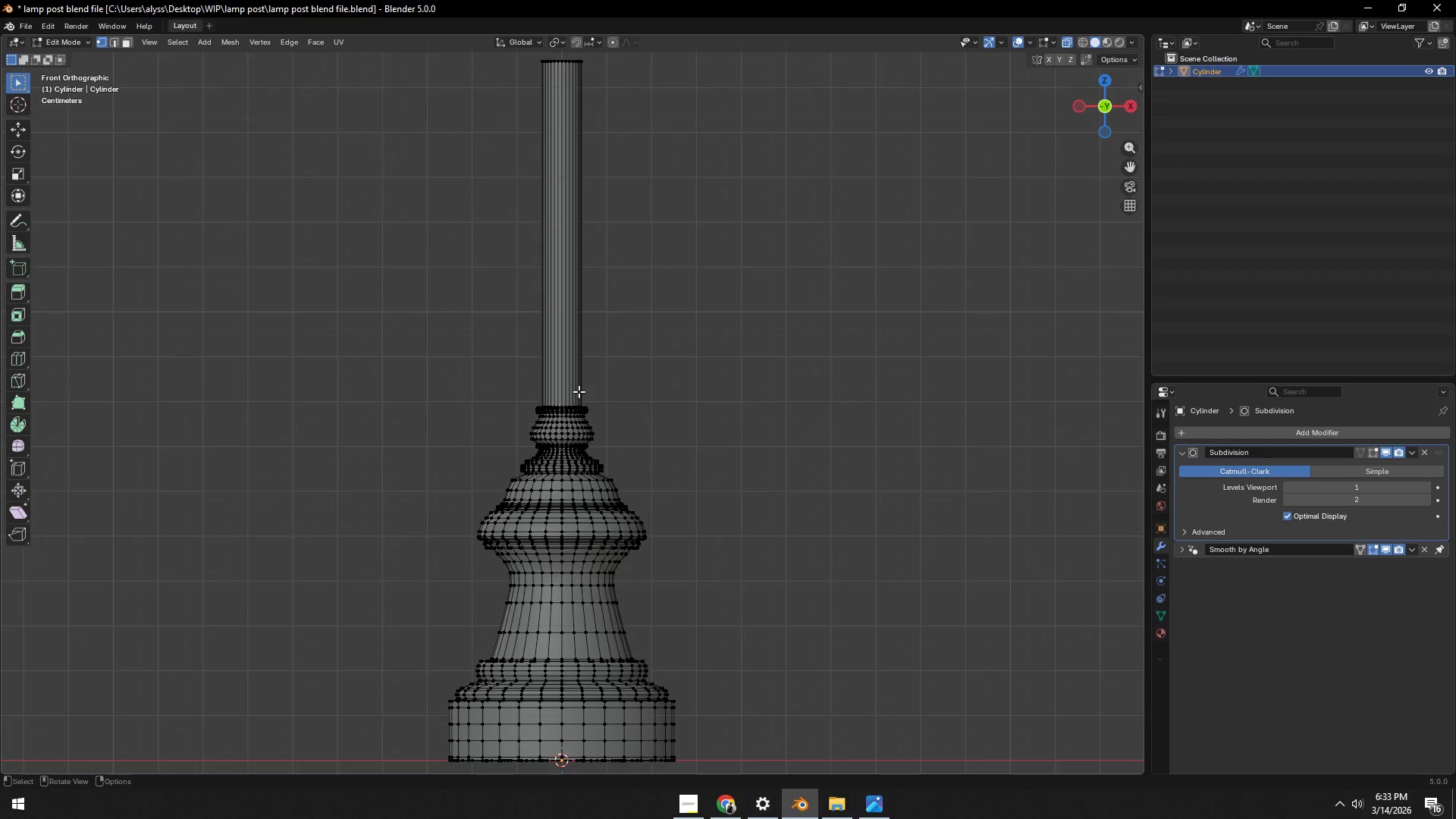 
left_click([412, 58])
 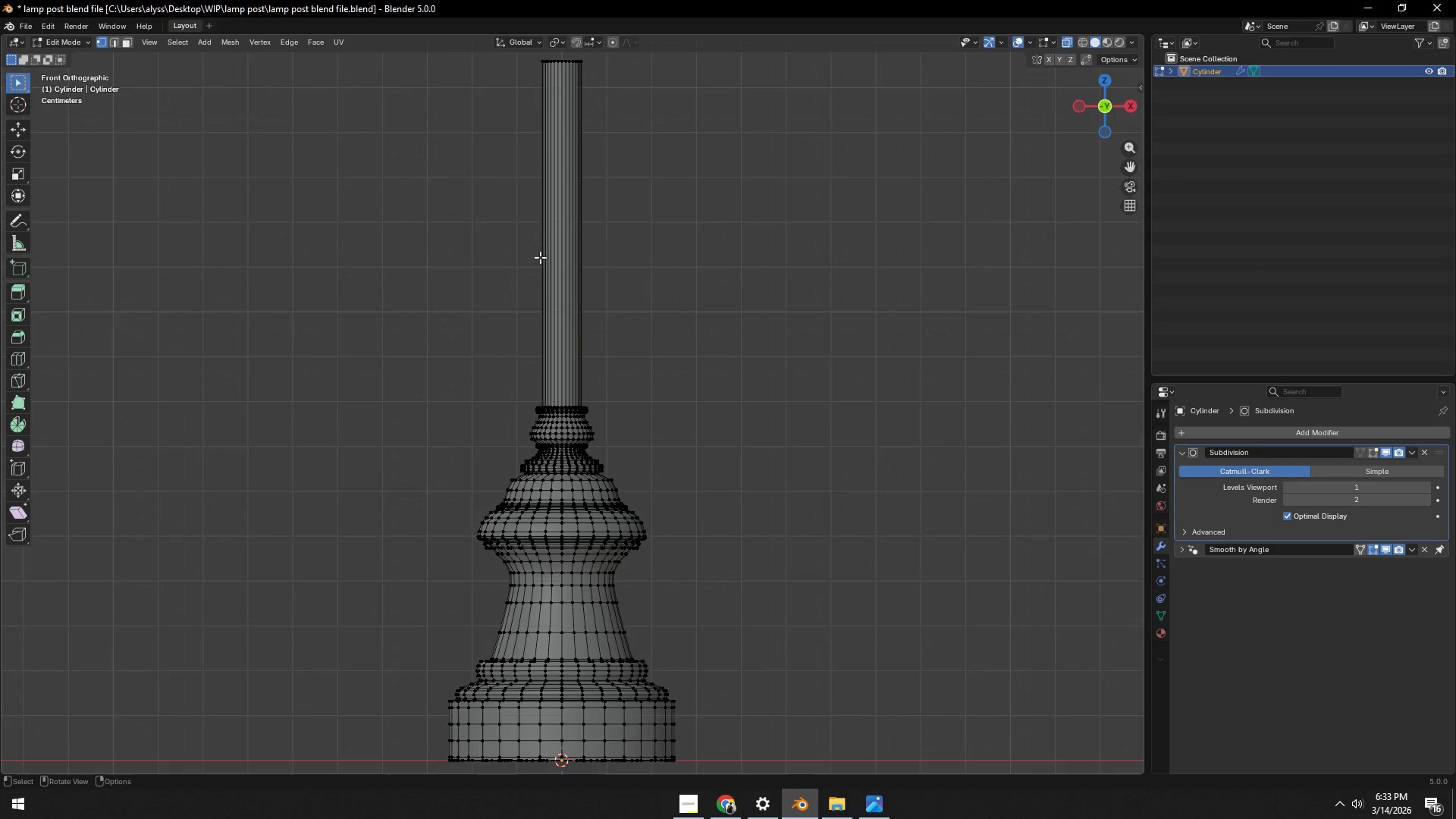 
right_click([412, 58])
 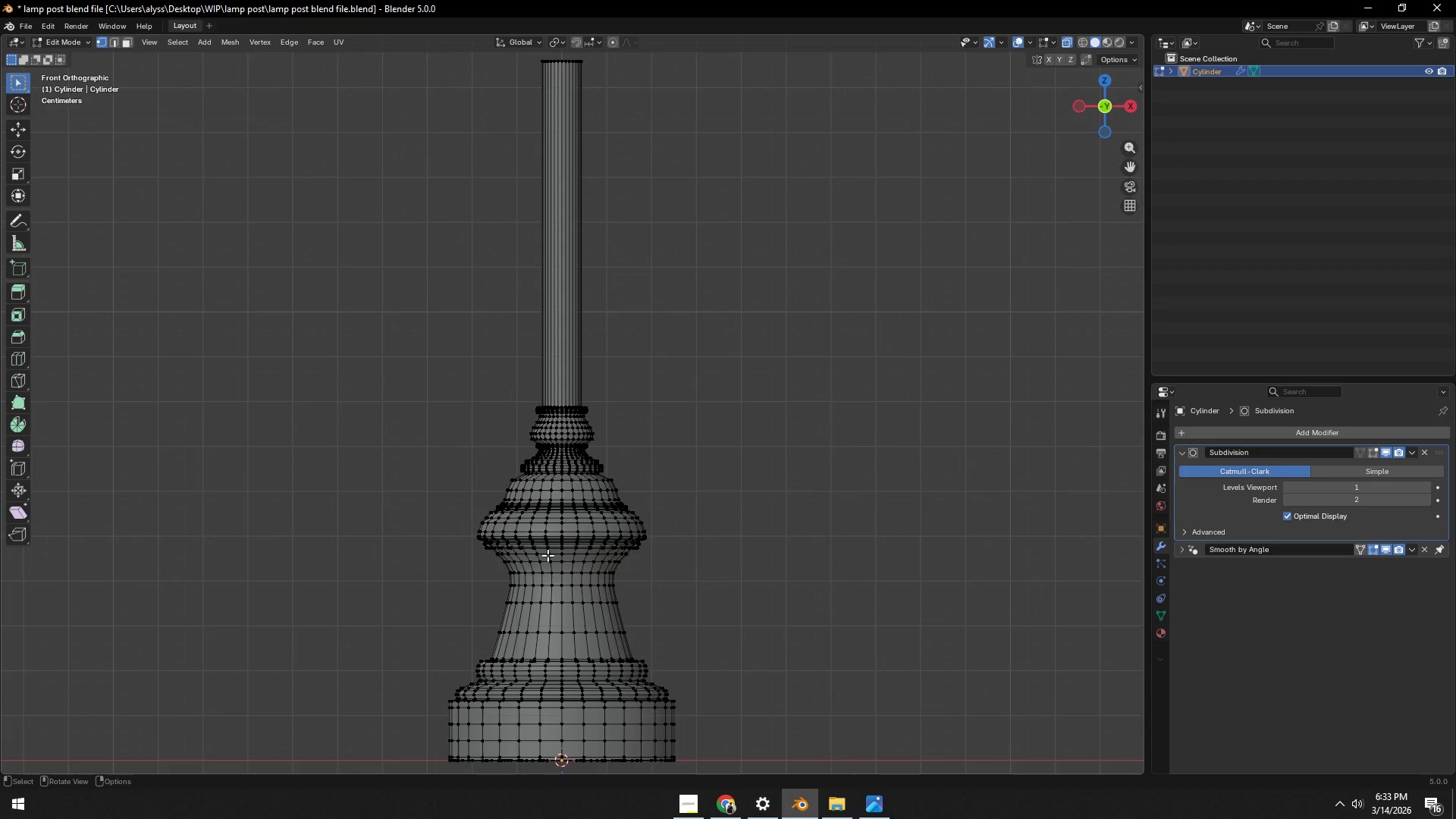 
key(2)
 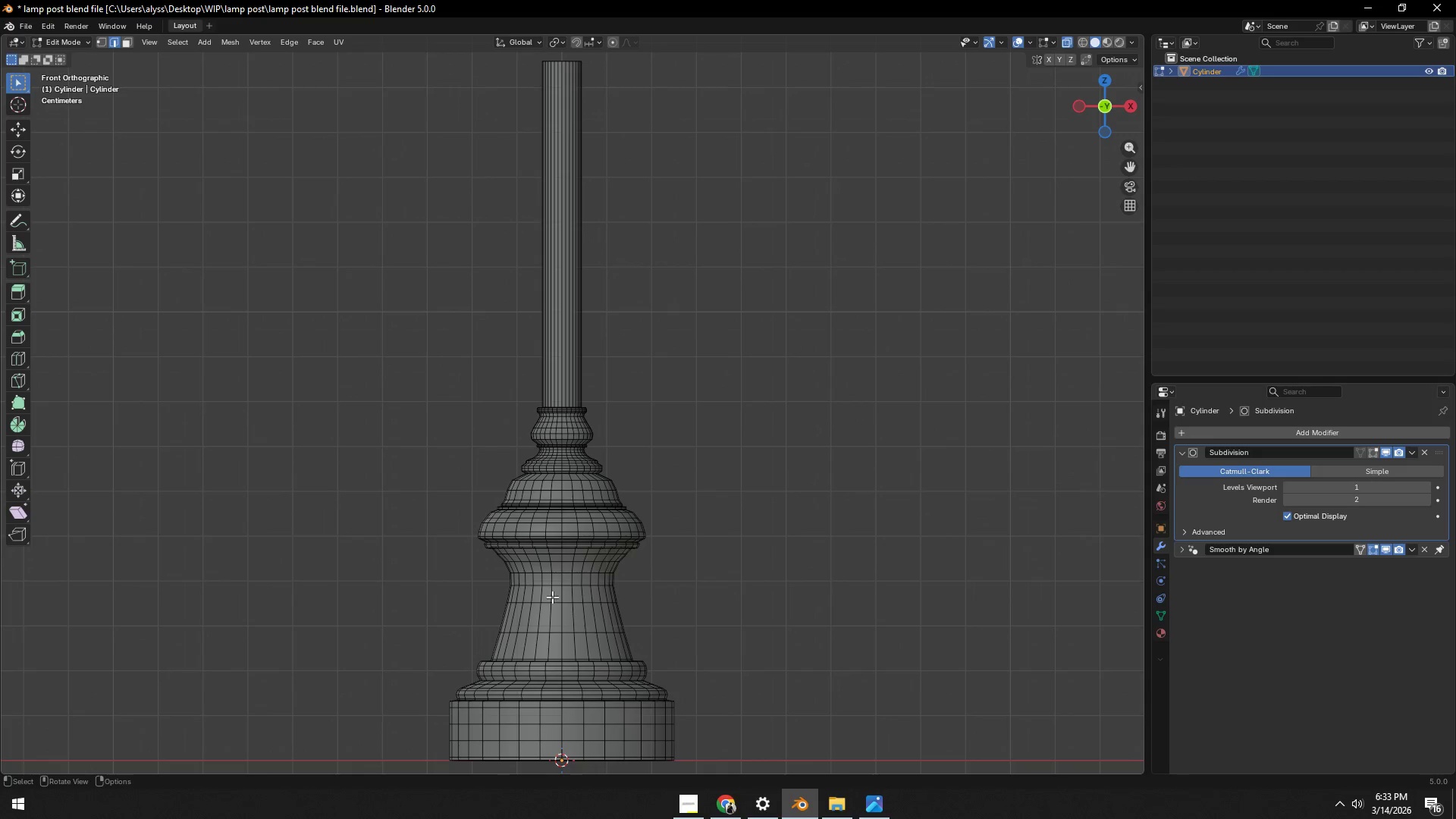 
hold_key(key=AltLeft, duration=1.0)
left_click([551, 597])
 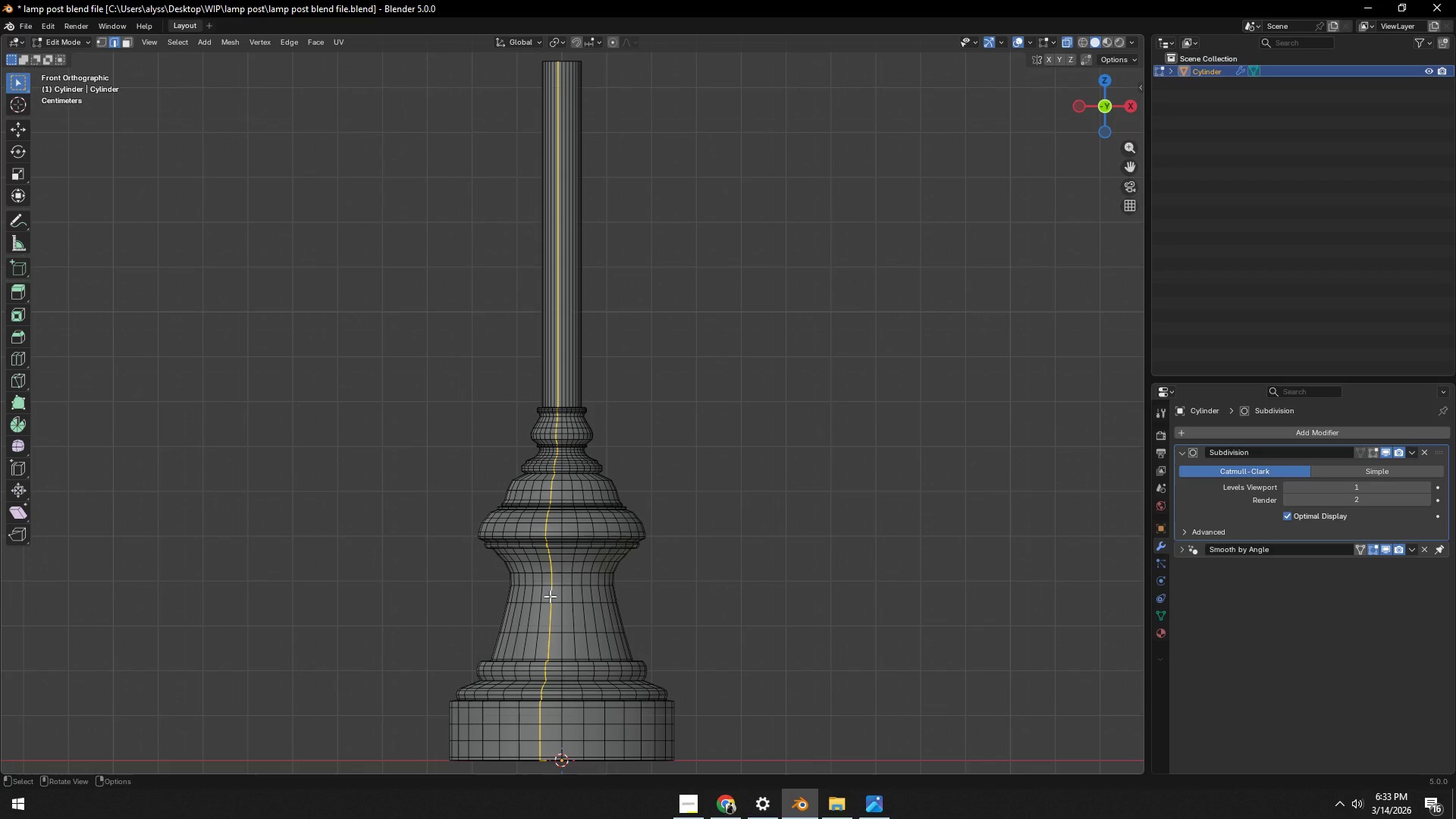 
key(Alt+AltLeft)
 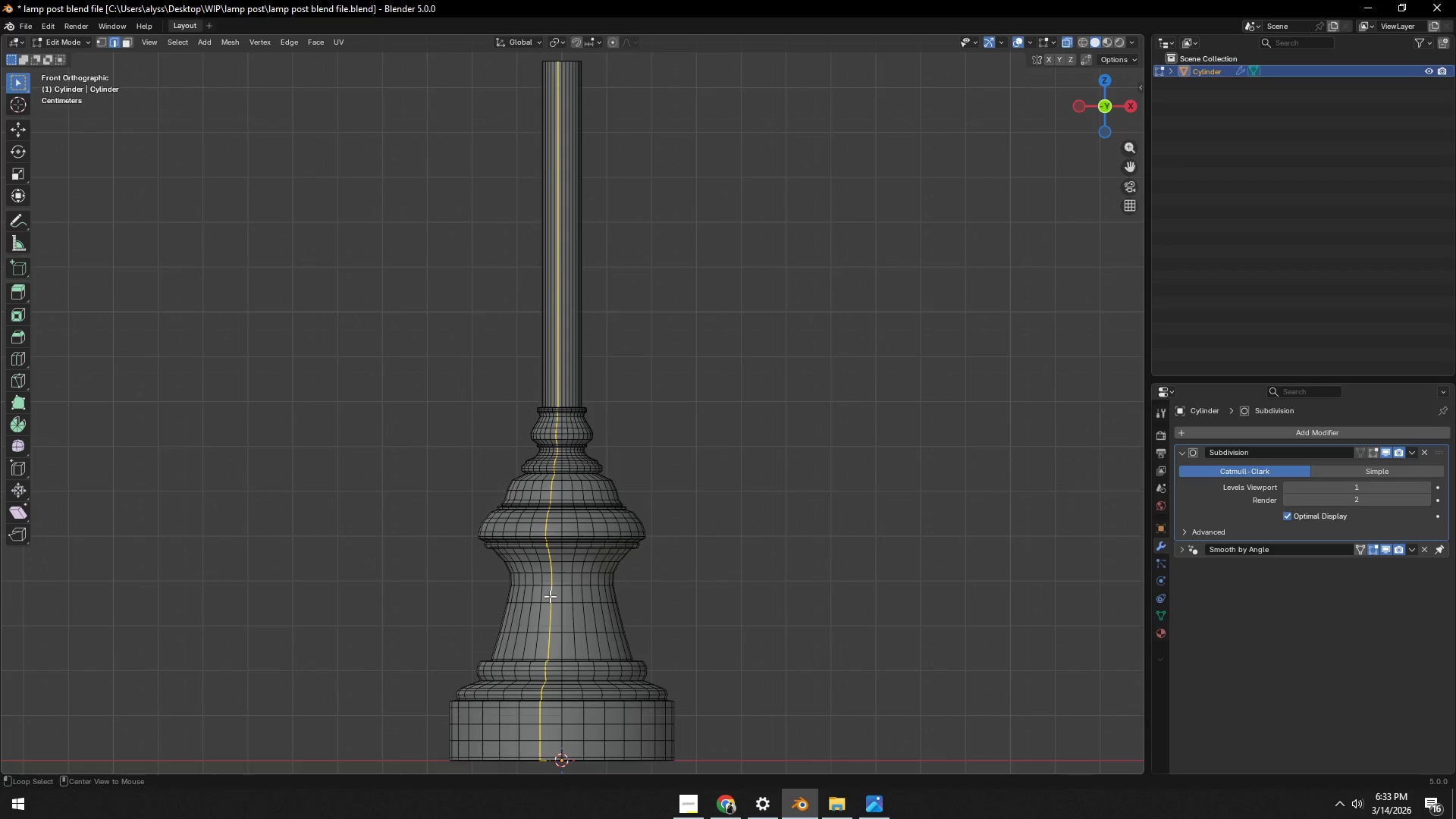 
key(Alt+Z)
 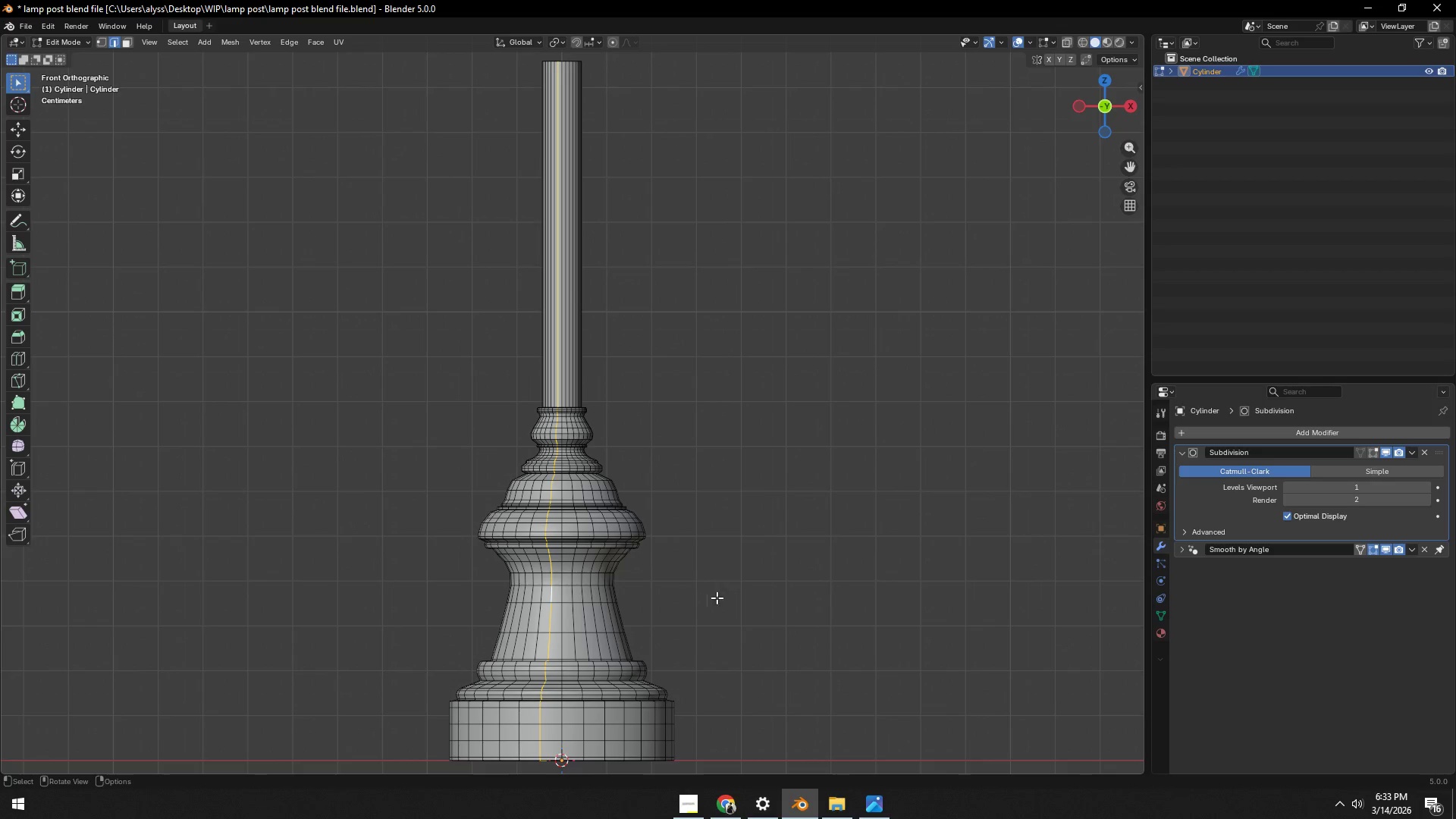 
key(X)
 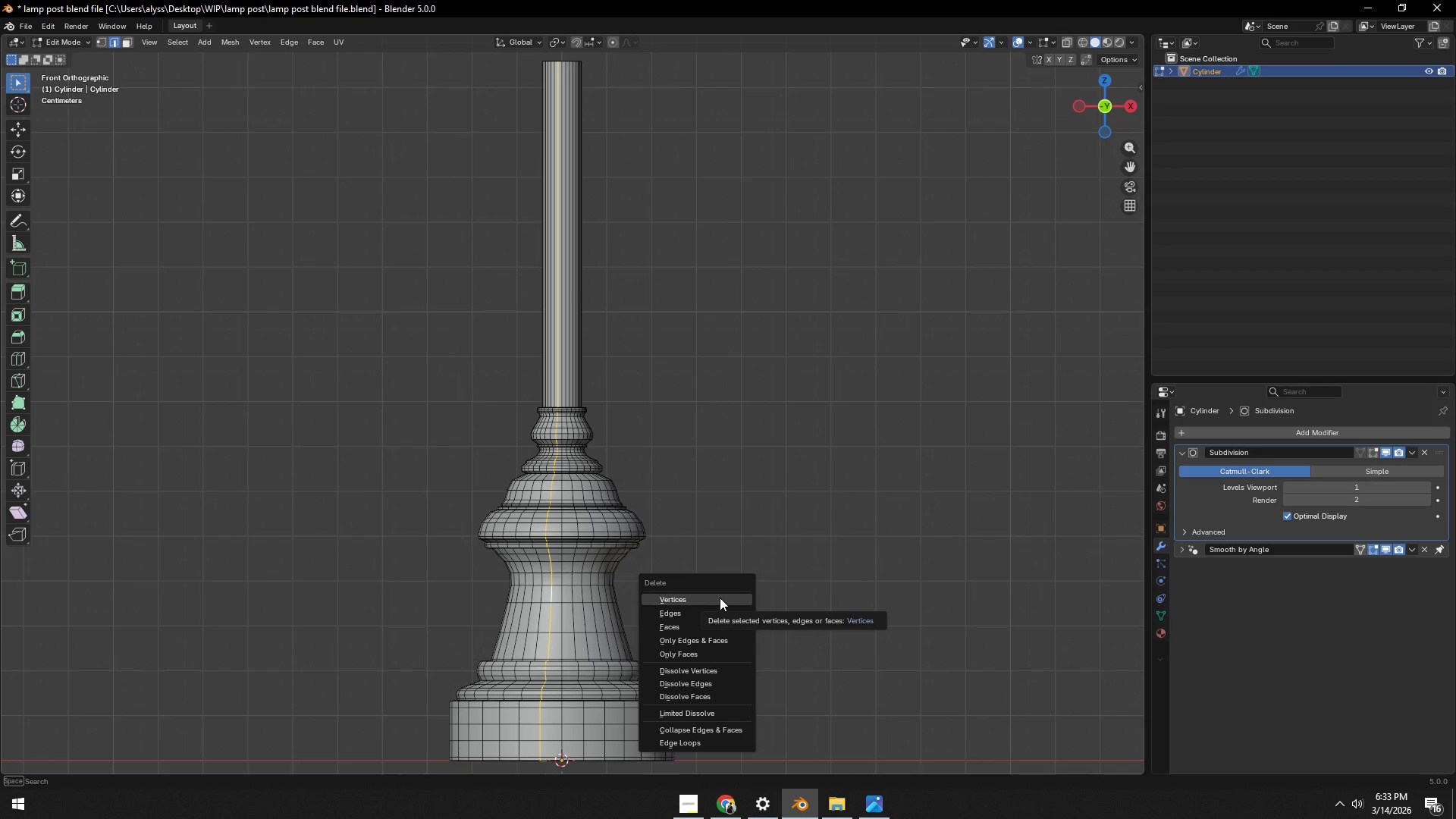 
right_click([794, 504])
 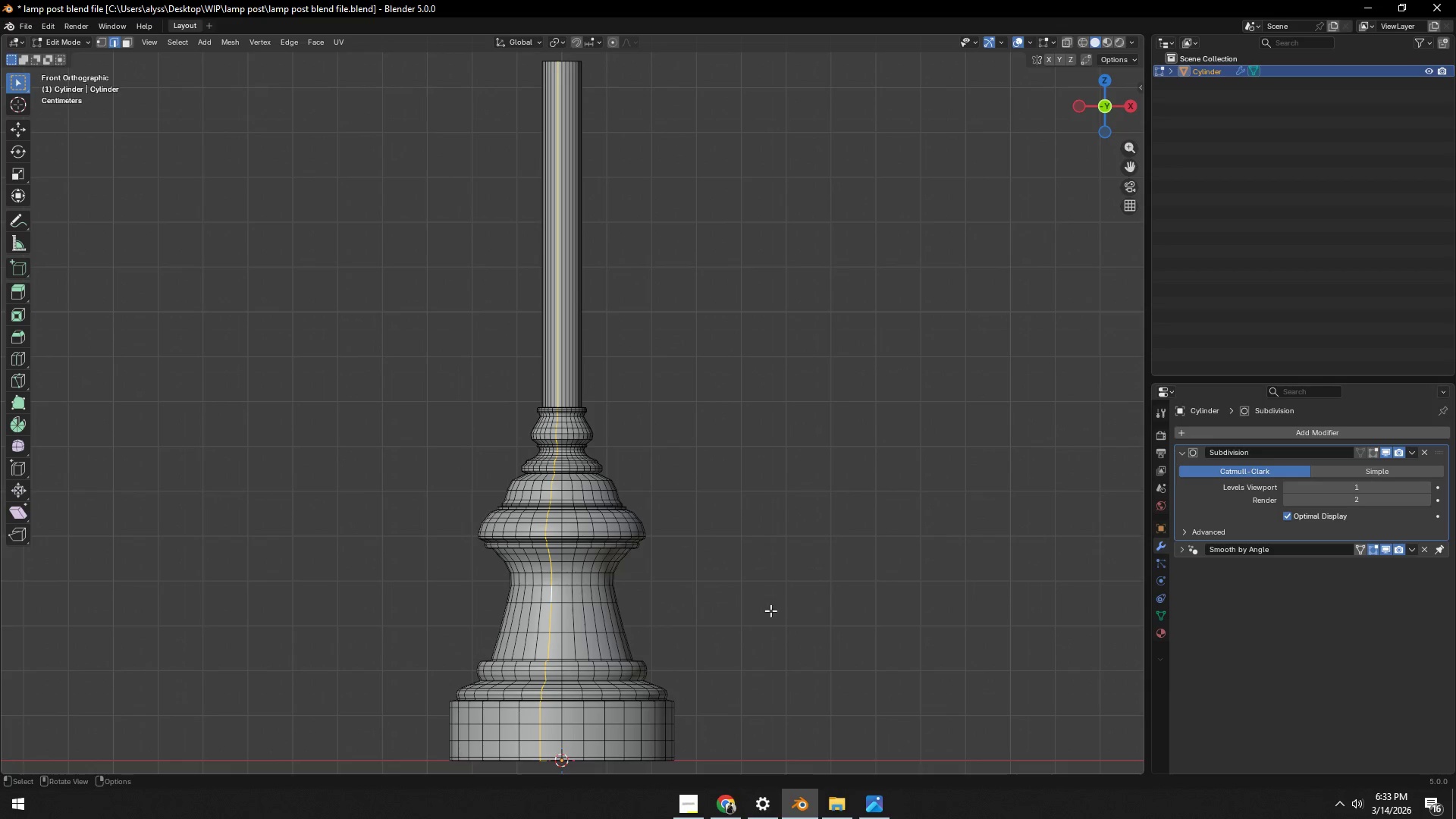 
scroll: coordinate [737, 642], scroll_direction: down, amount: 3.0
 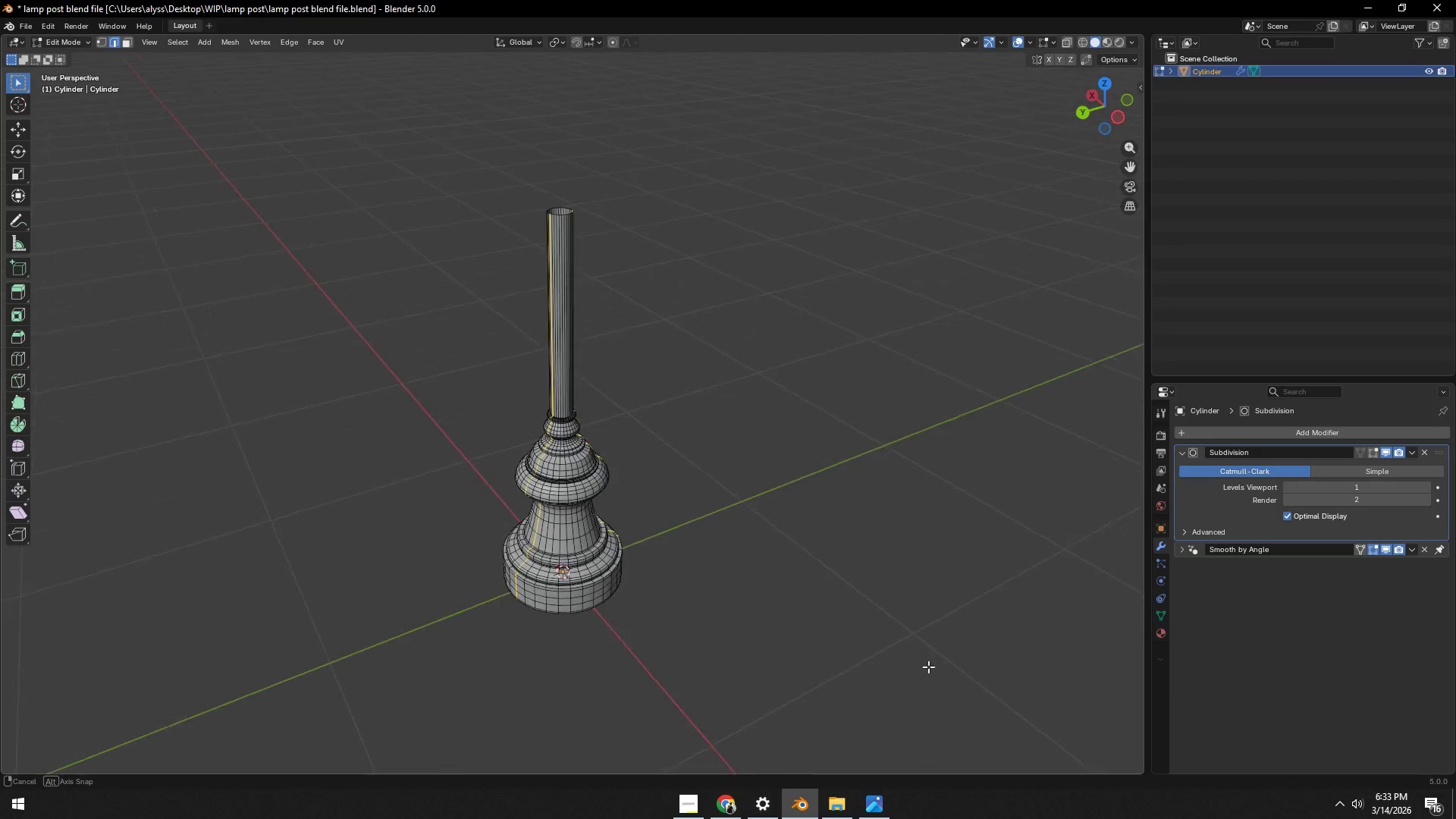 
key(X)
 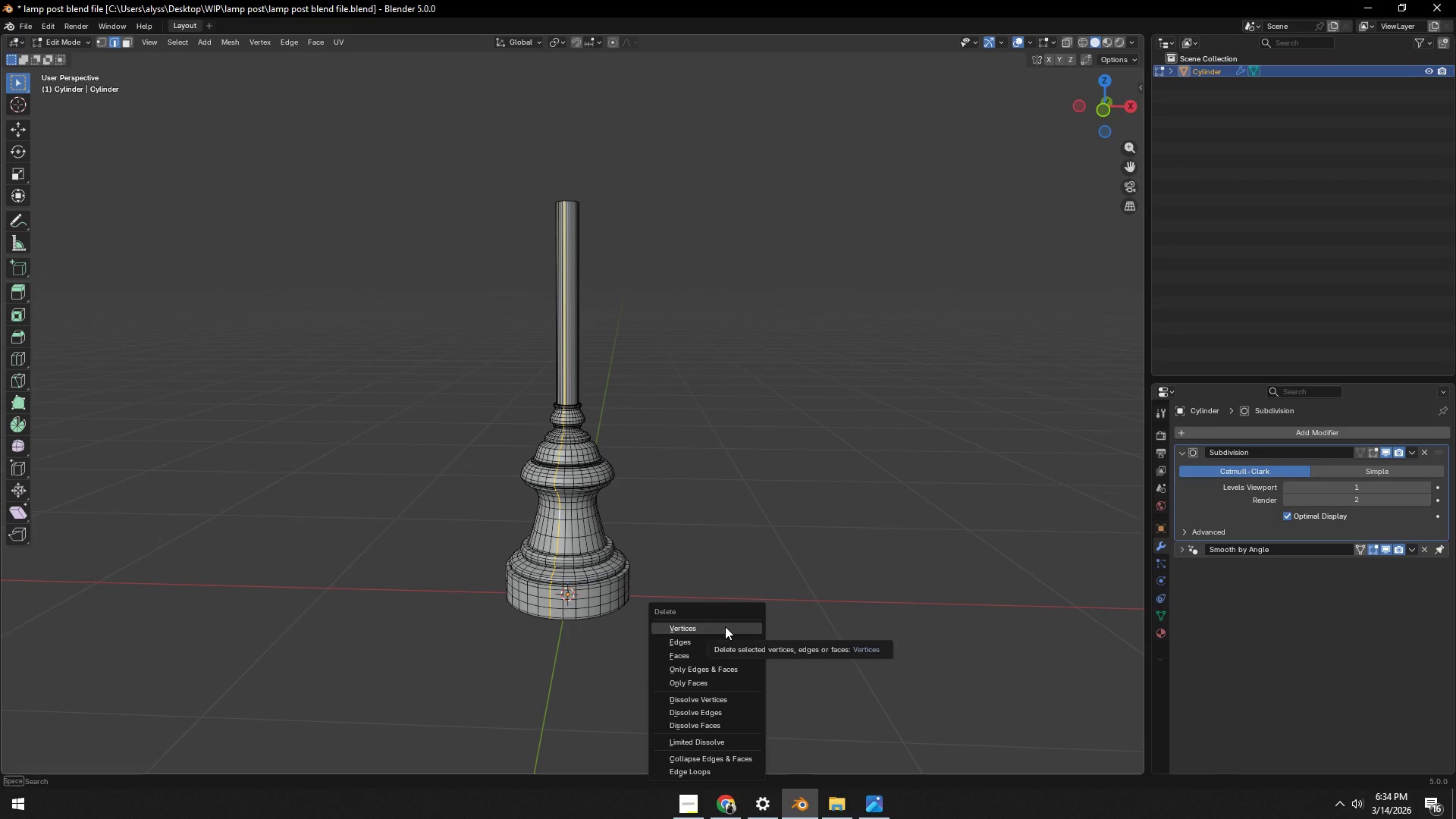 
left_click([725, 626])
 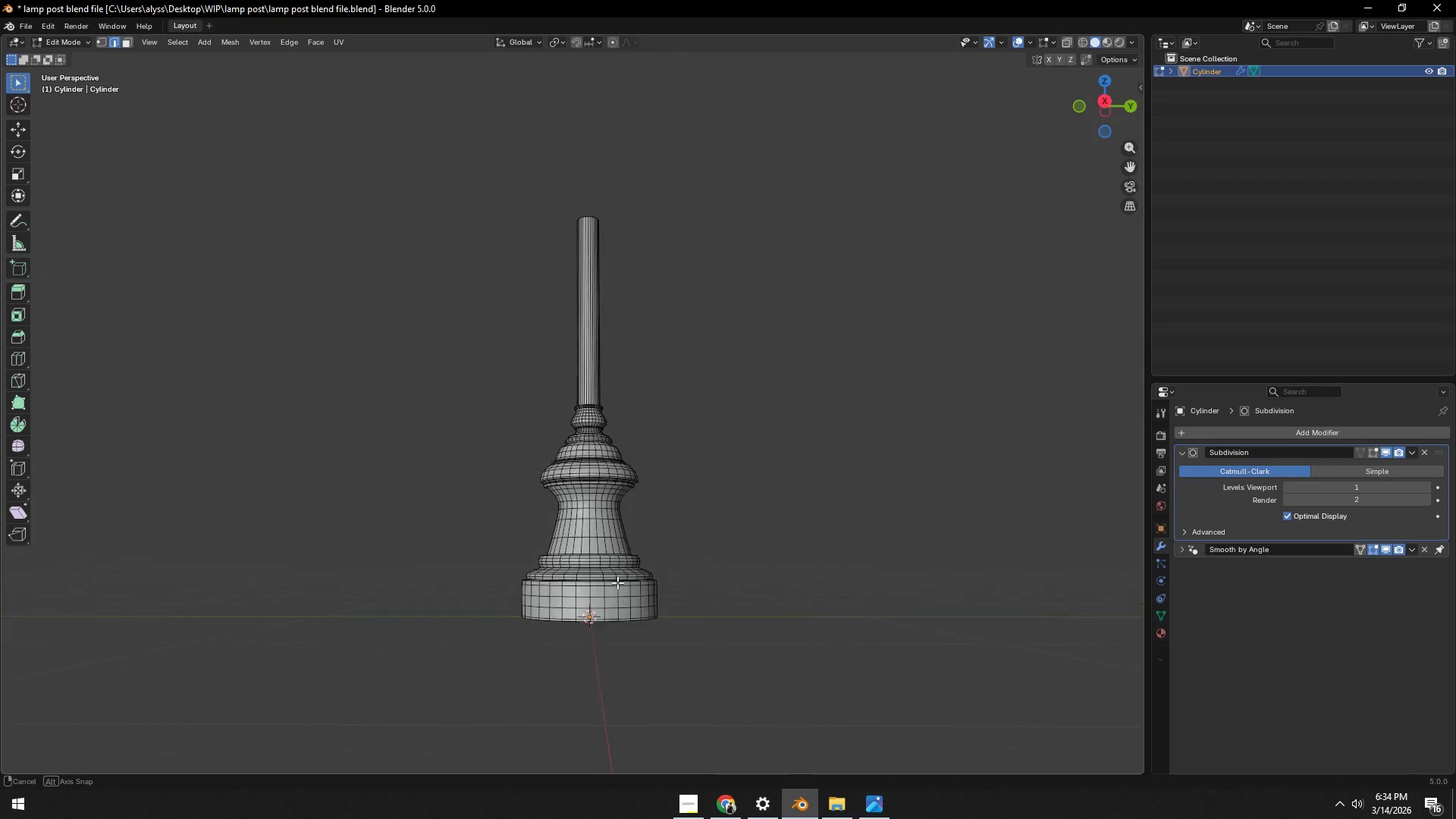 
hold_key(key=AltLeft, duration=0.72)
left_click([602, 598])
 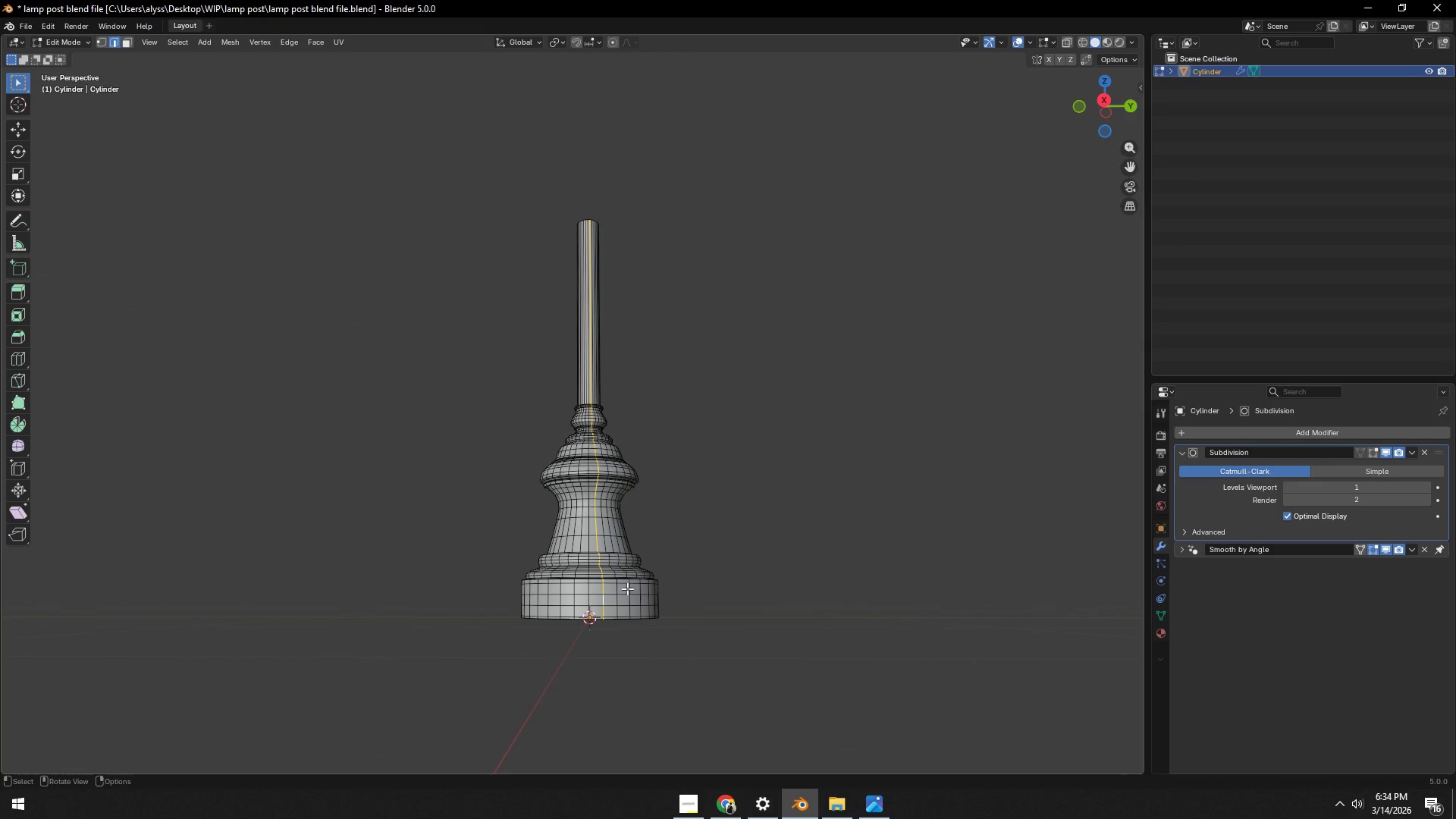 
key(X)
 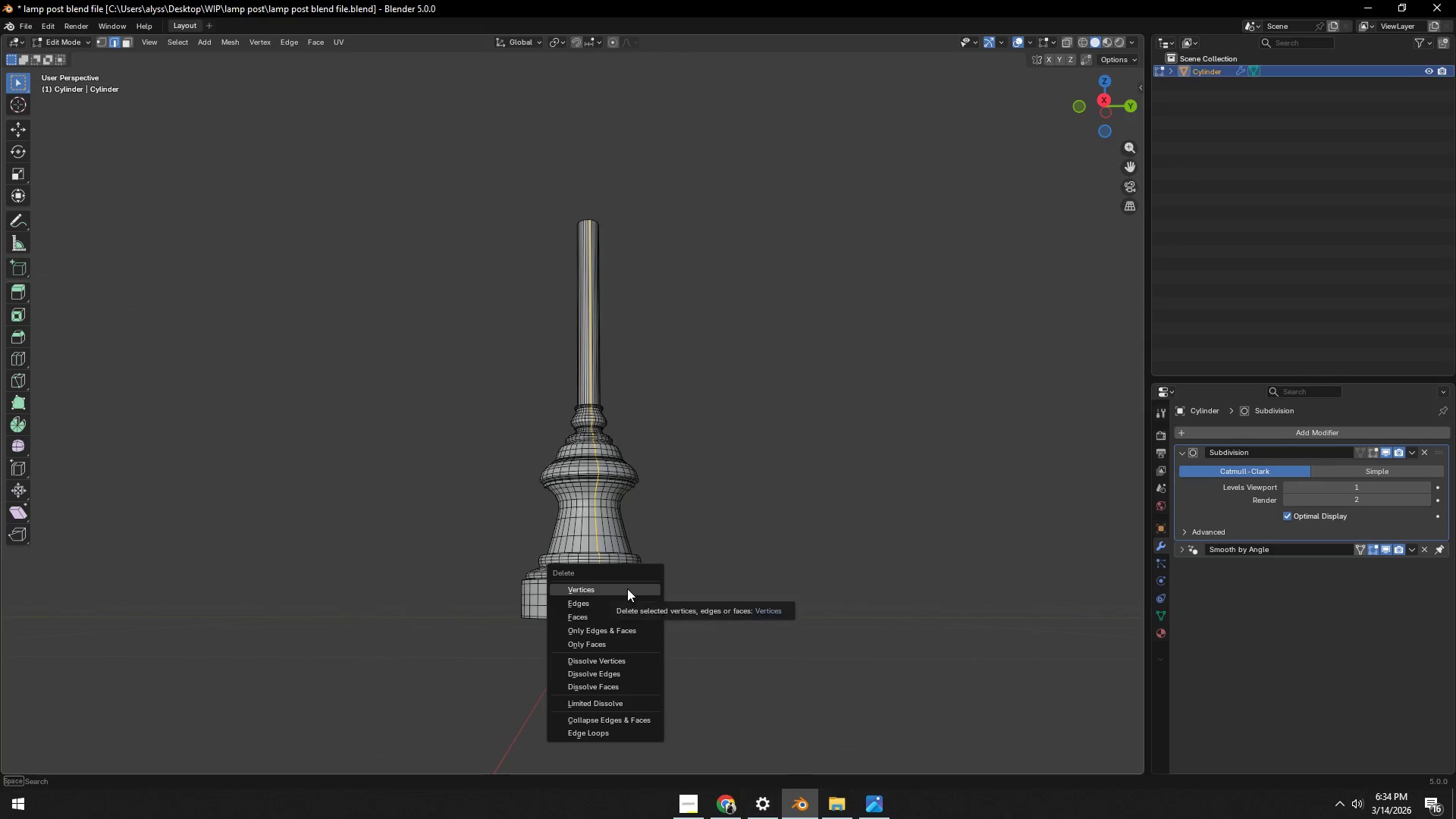 
left_click([627, 588])
 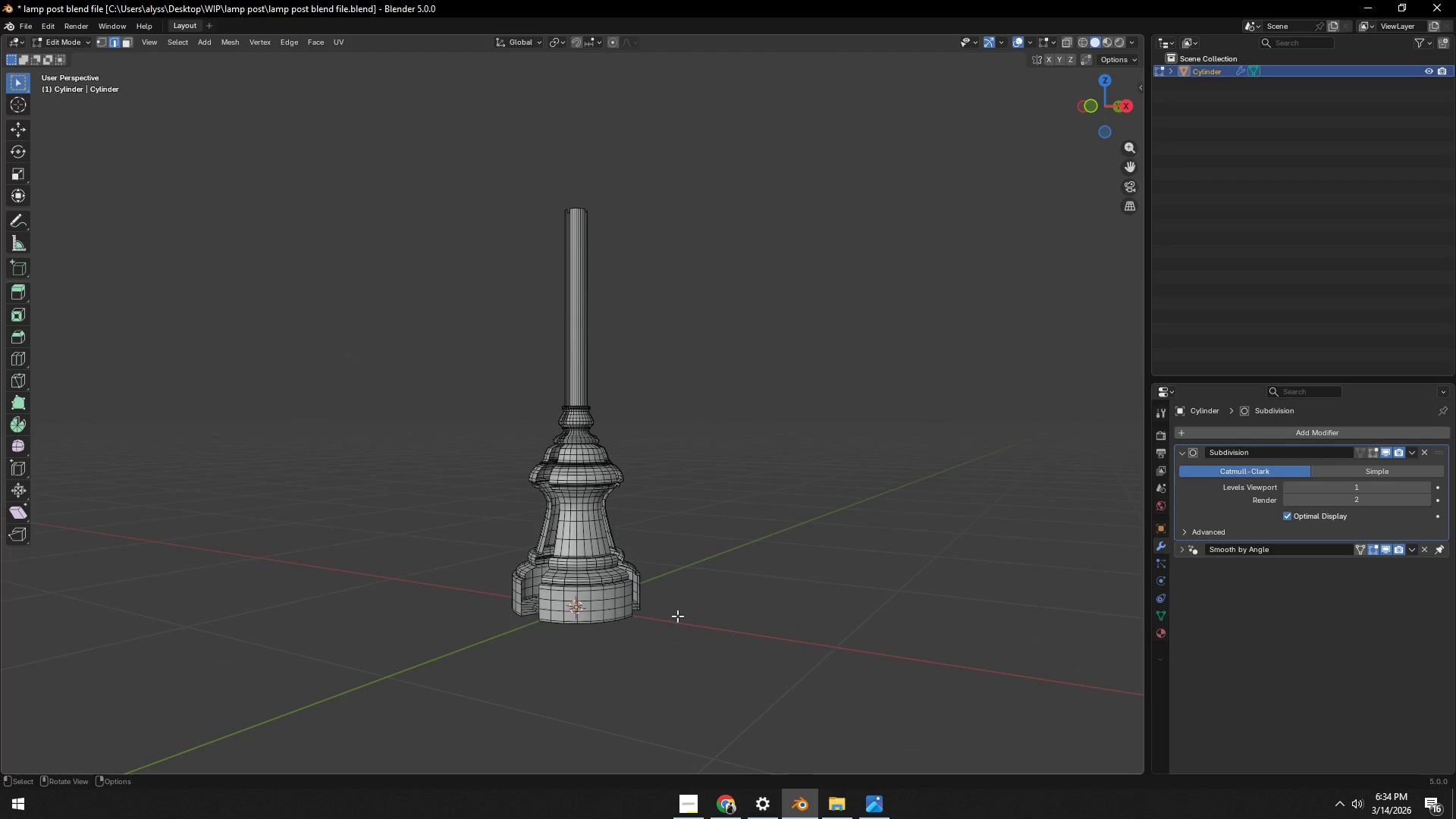 
left_click([601, 616])
 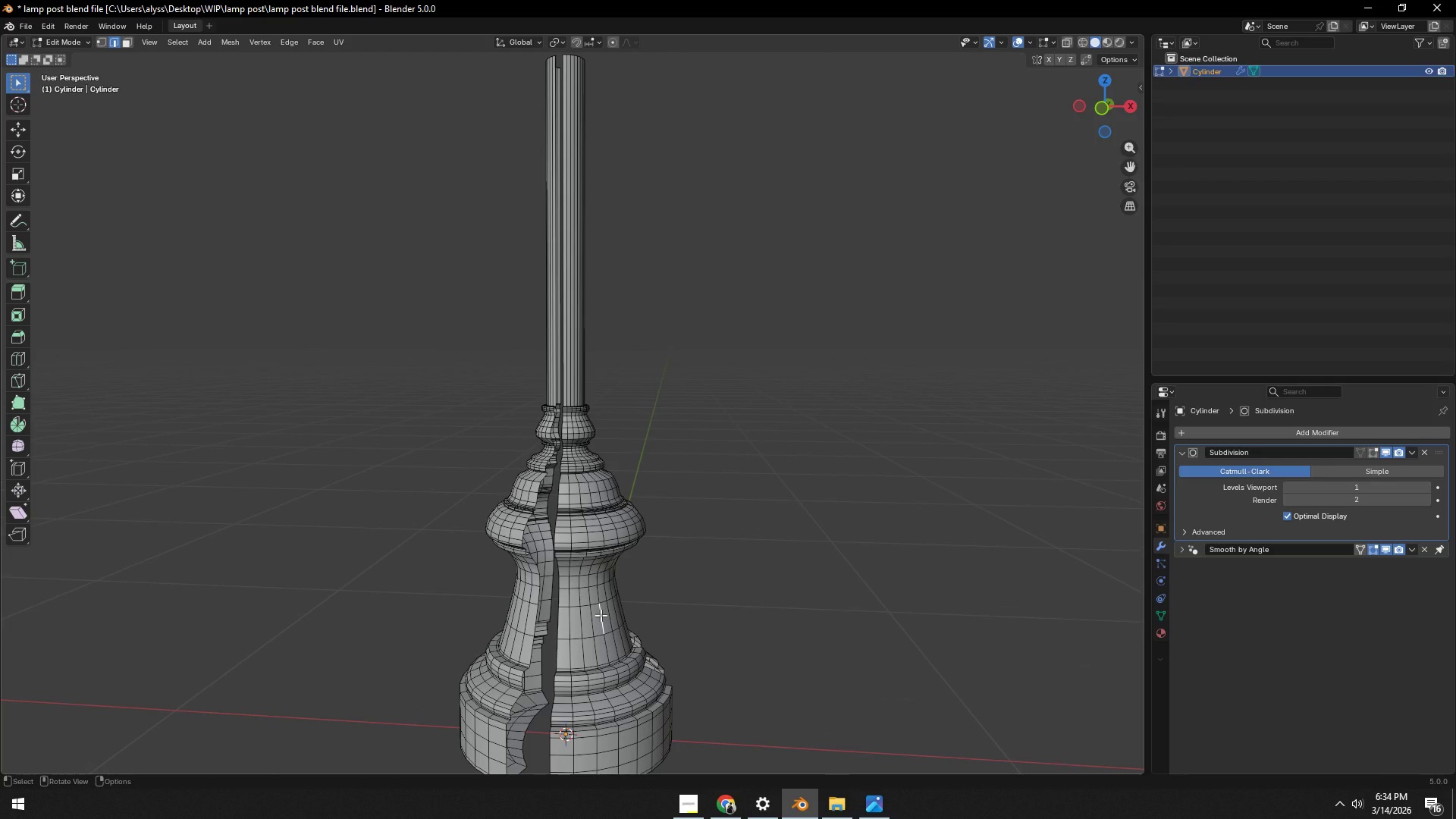 
scroll: coordinate [638, 613], scroll_direction: up, amount: 3.0
 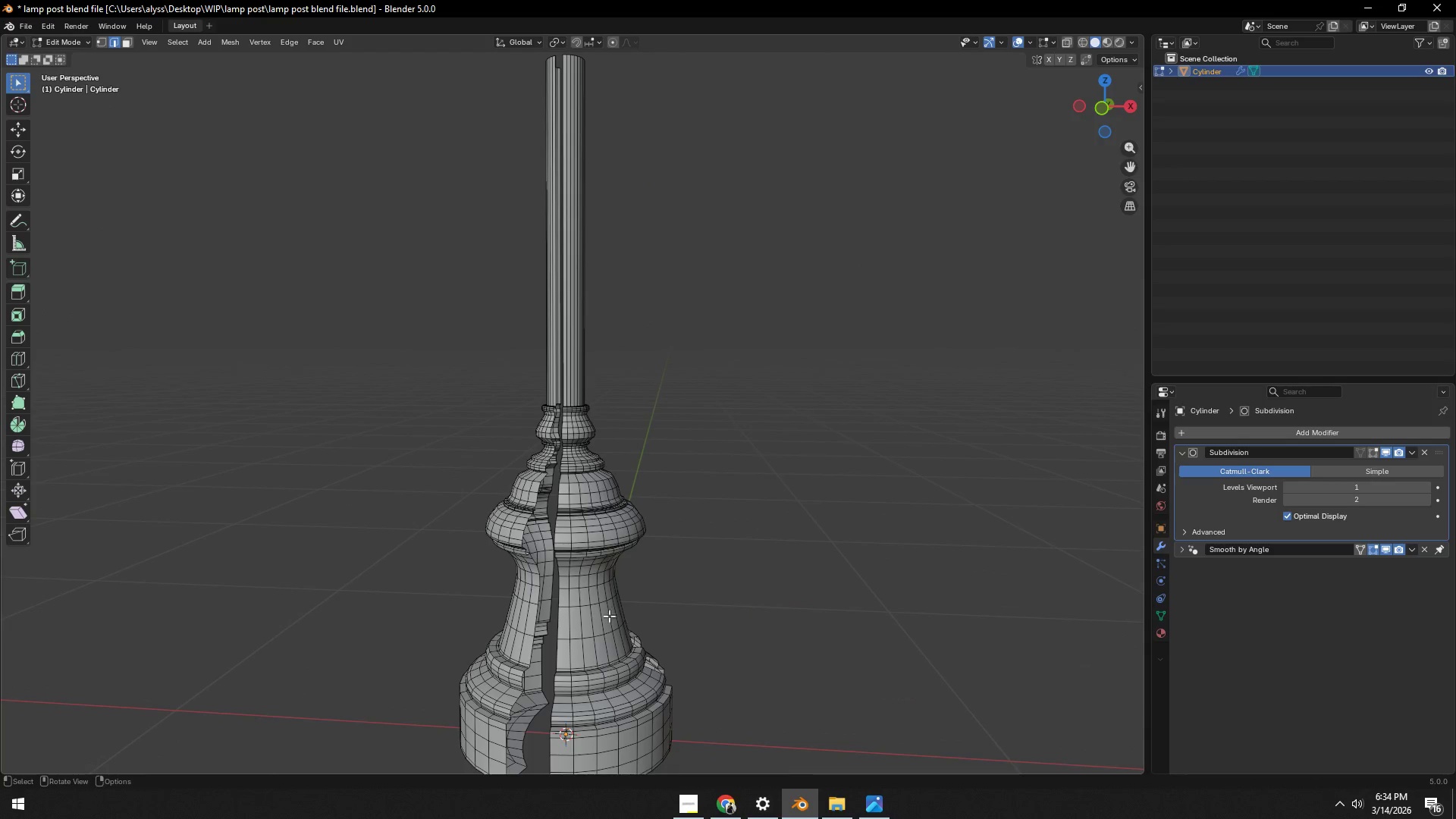 
key(L)
 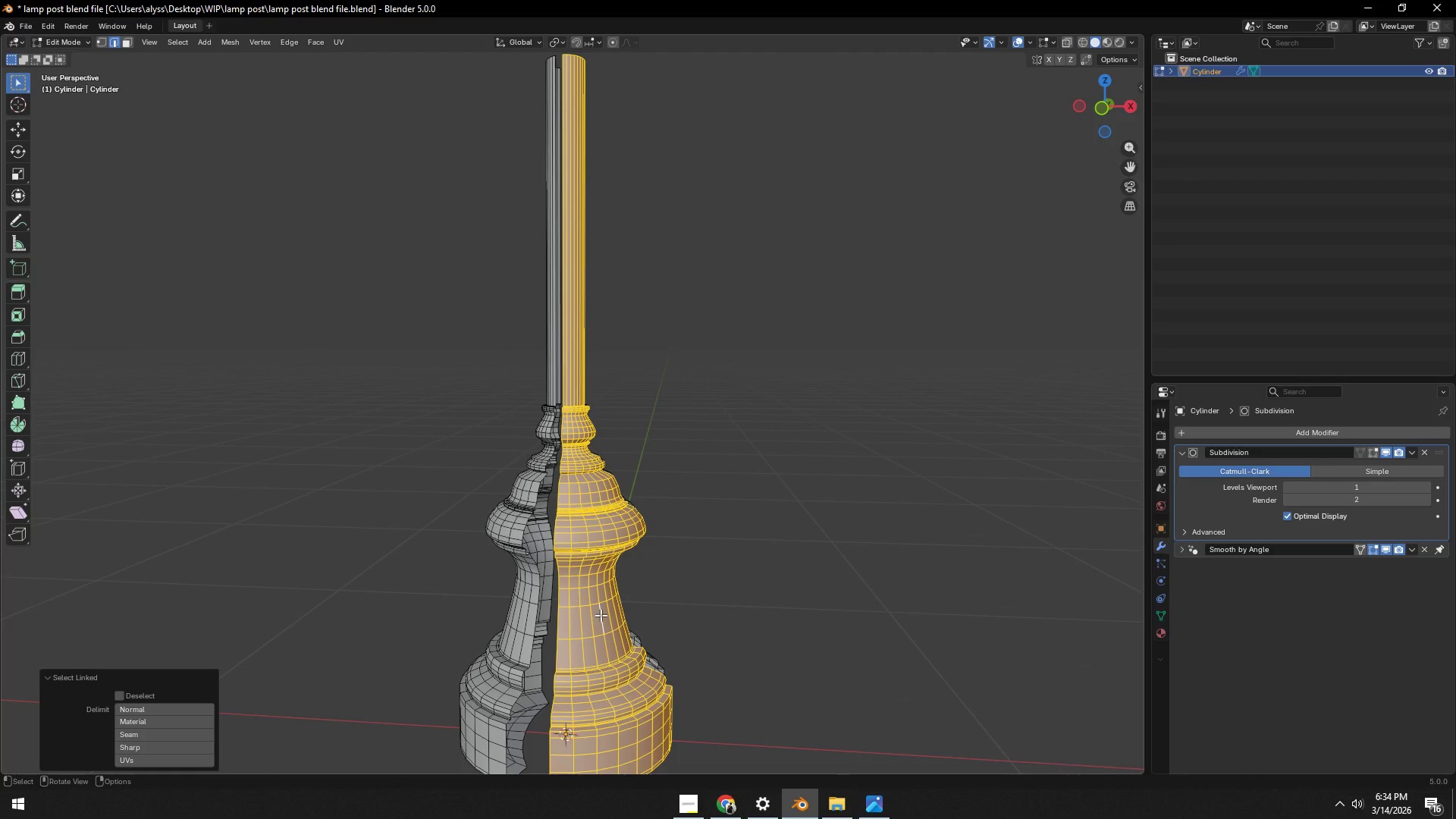 
key(Control+ControlLeft)
 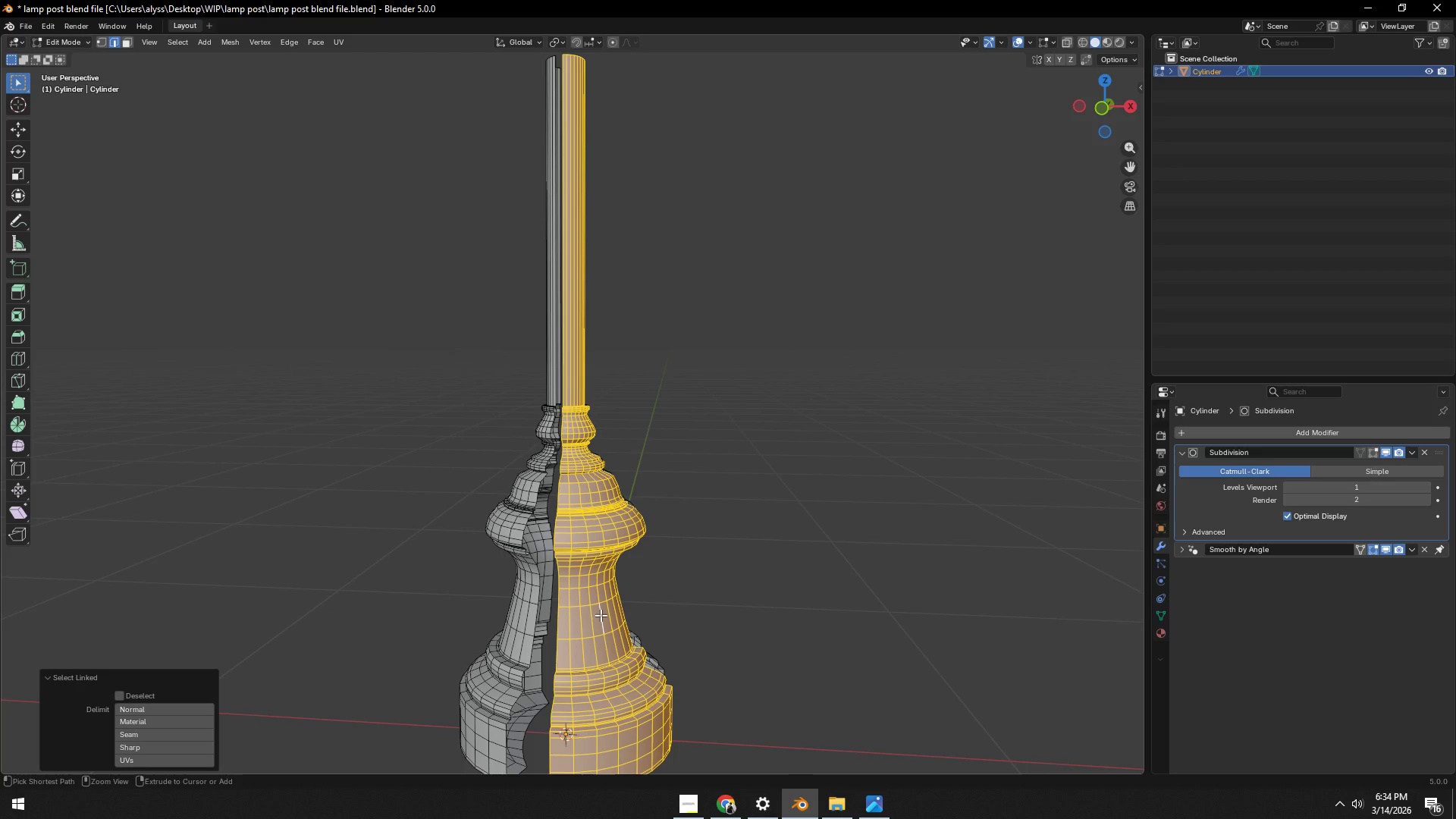 
key(Control+I)
 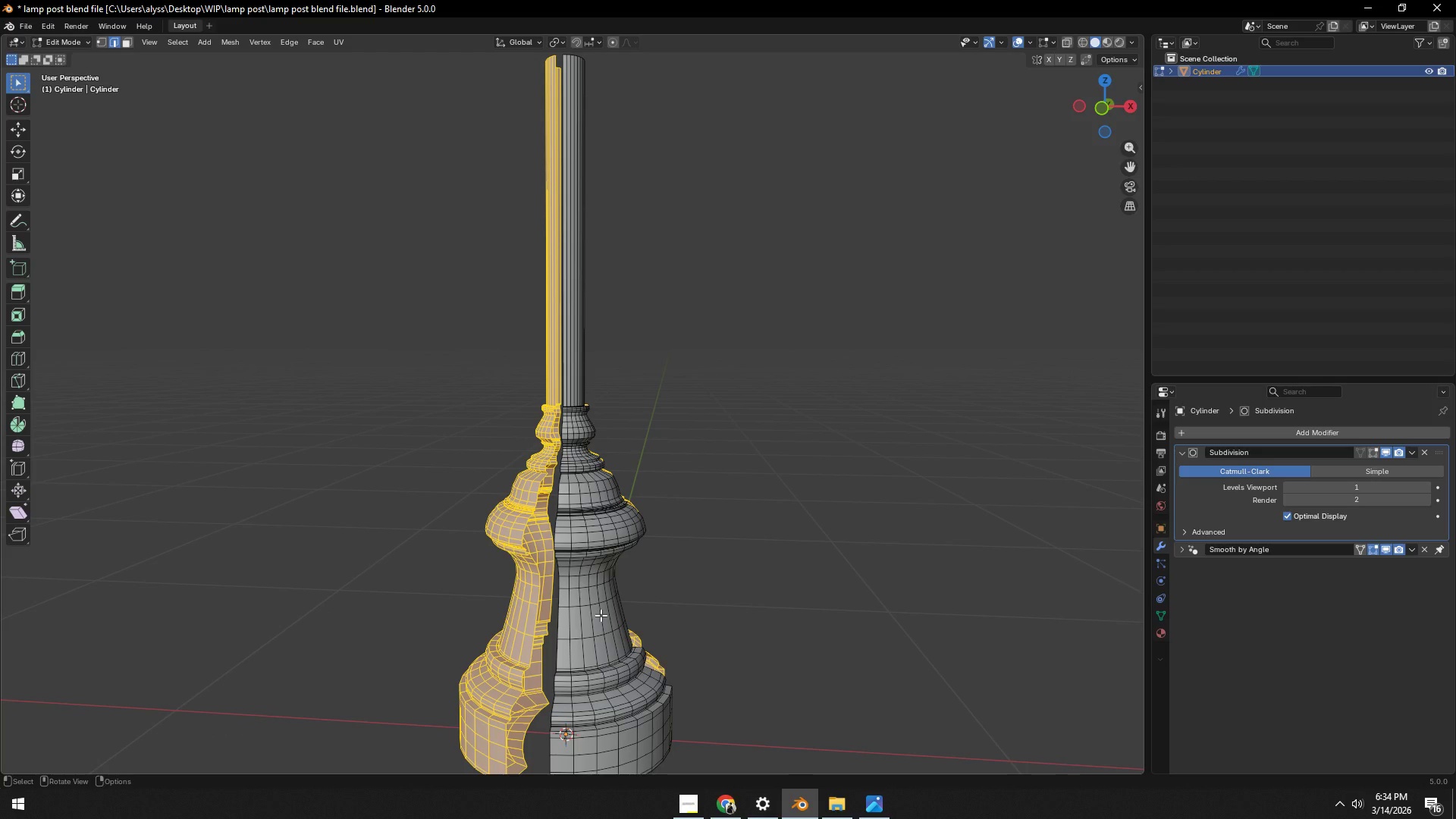 
key(Control+I)
 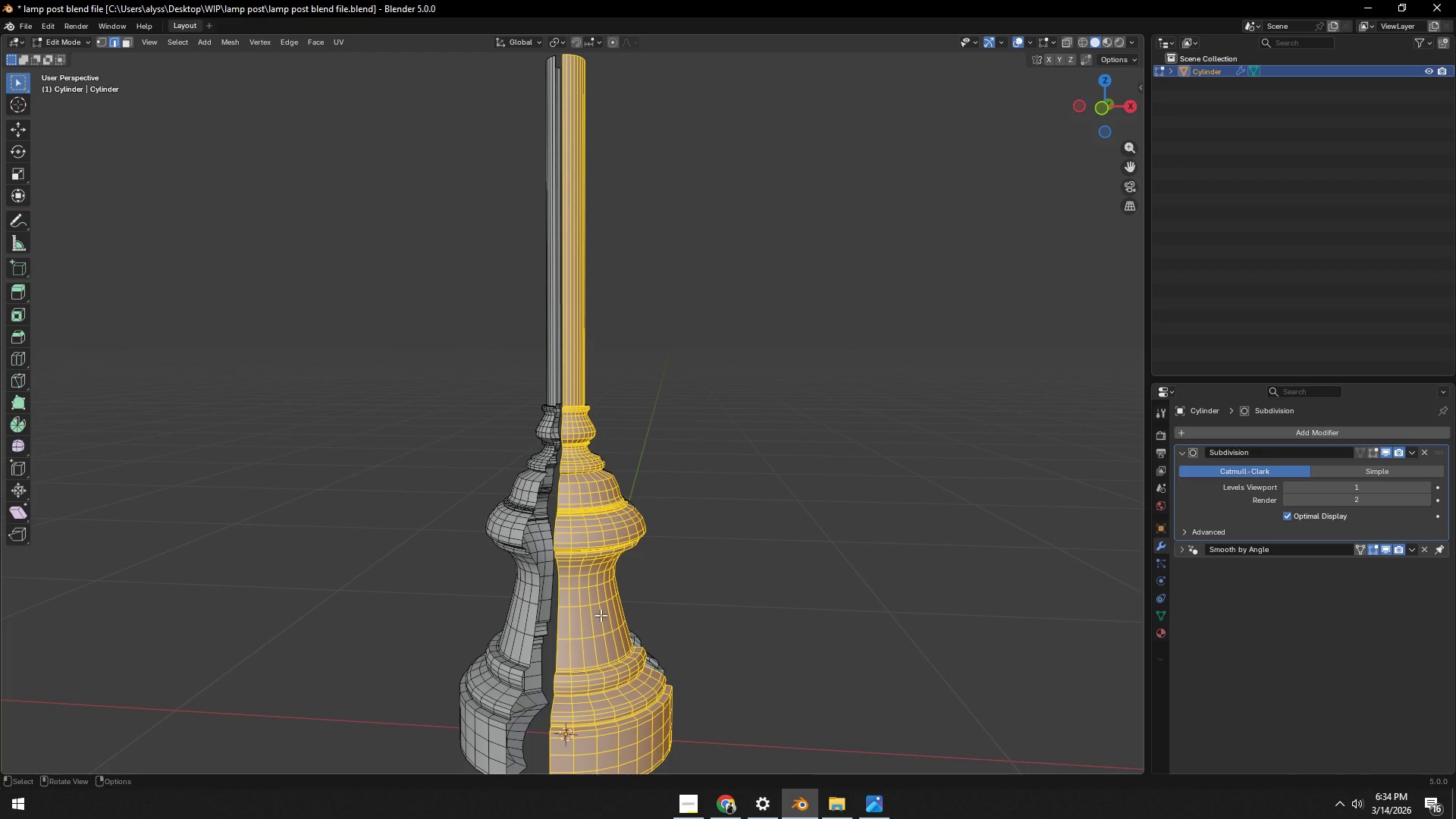 
key(Control+ControlLeft)
 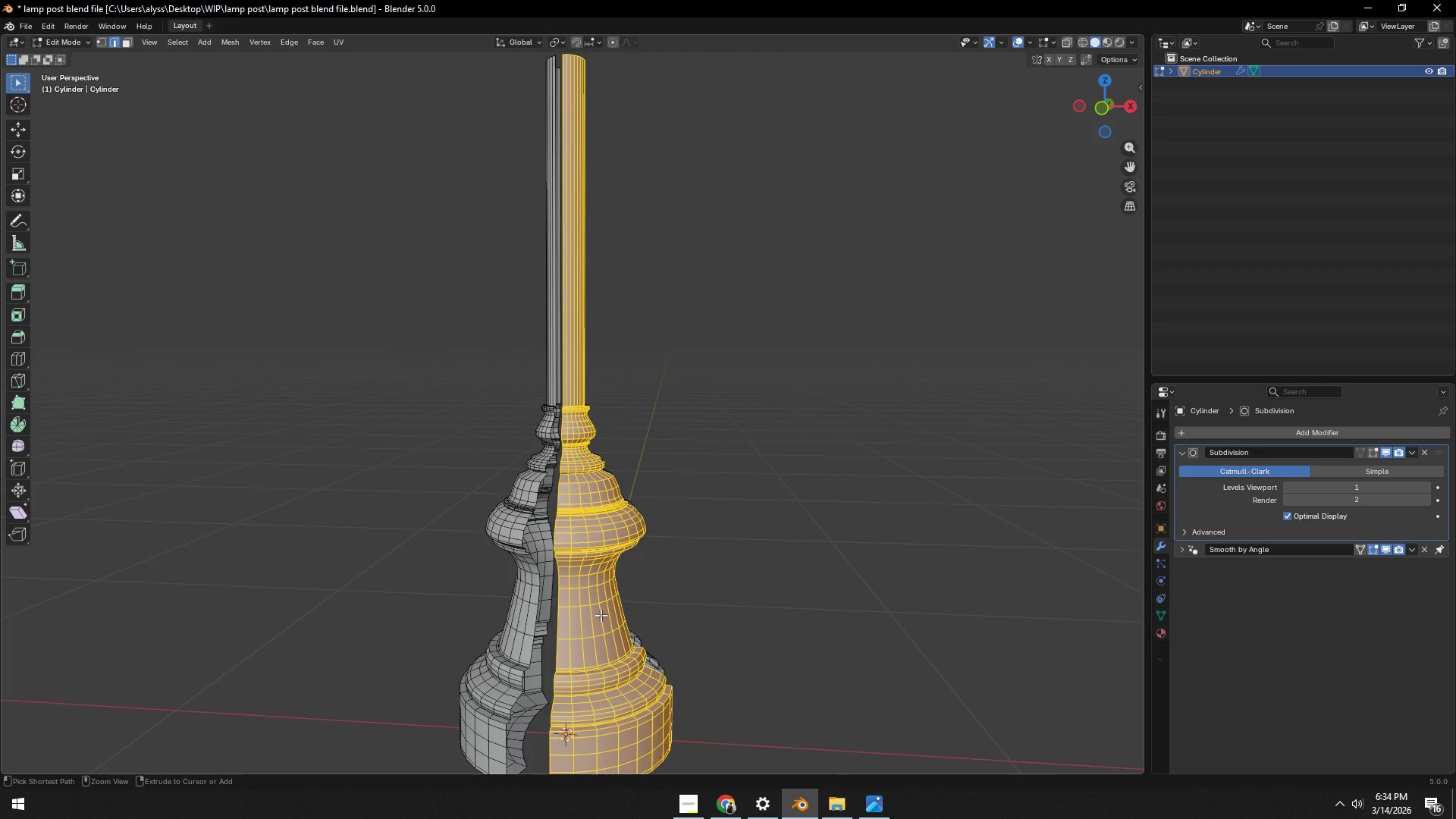 
key(Control+I)
 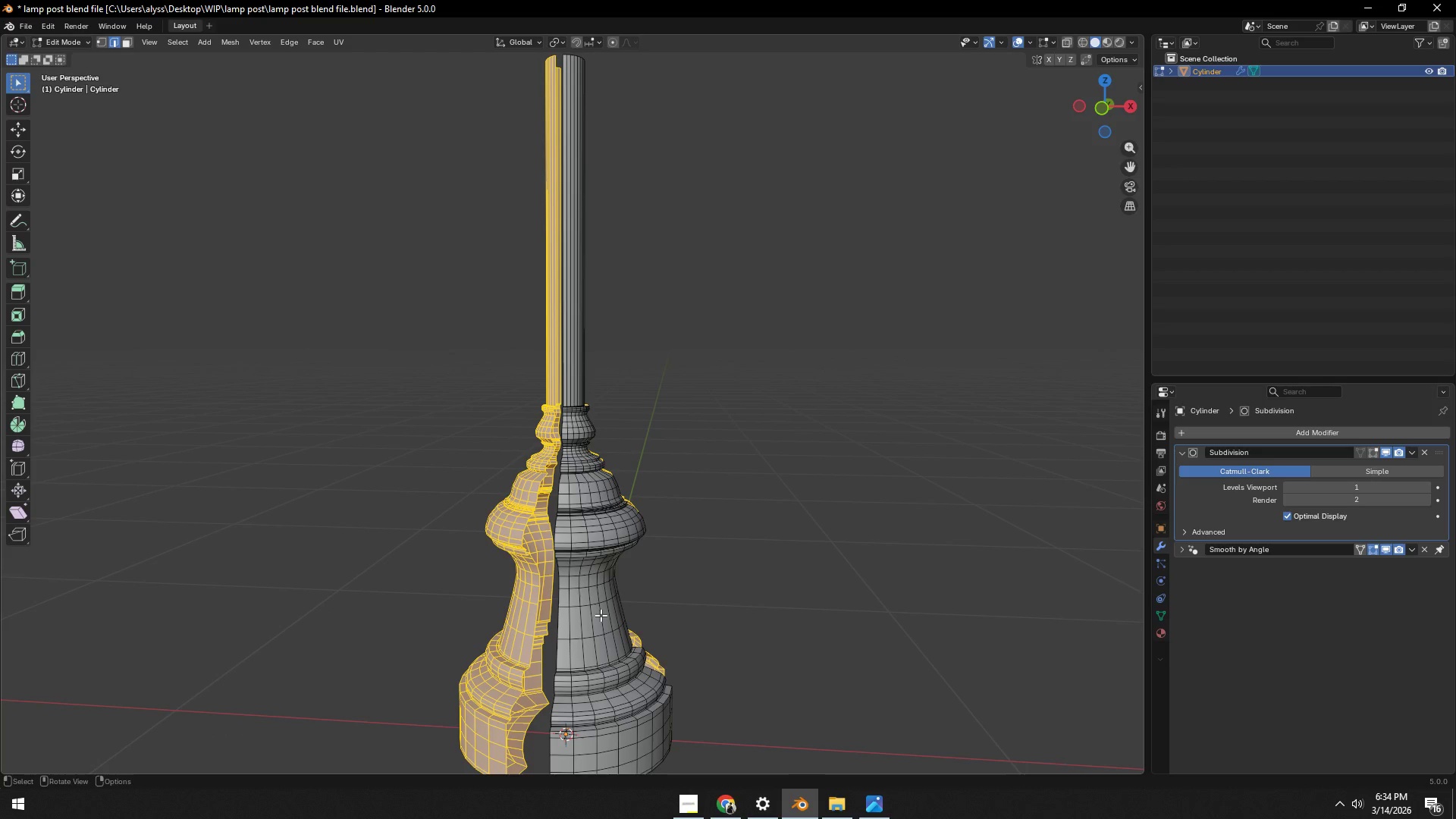 
key(X)
 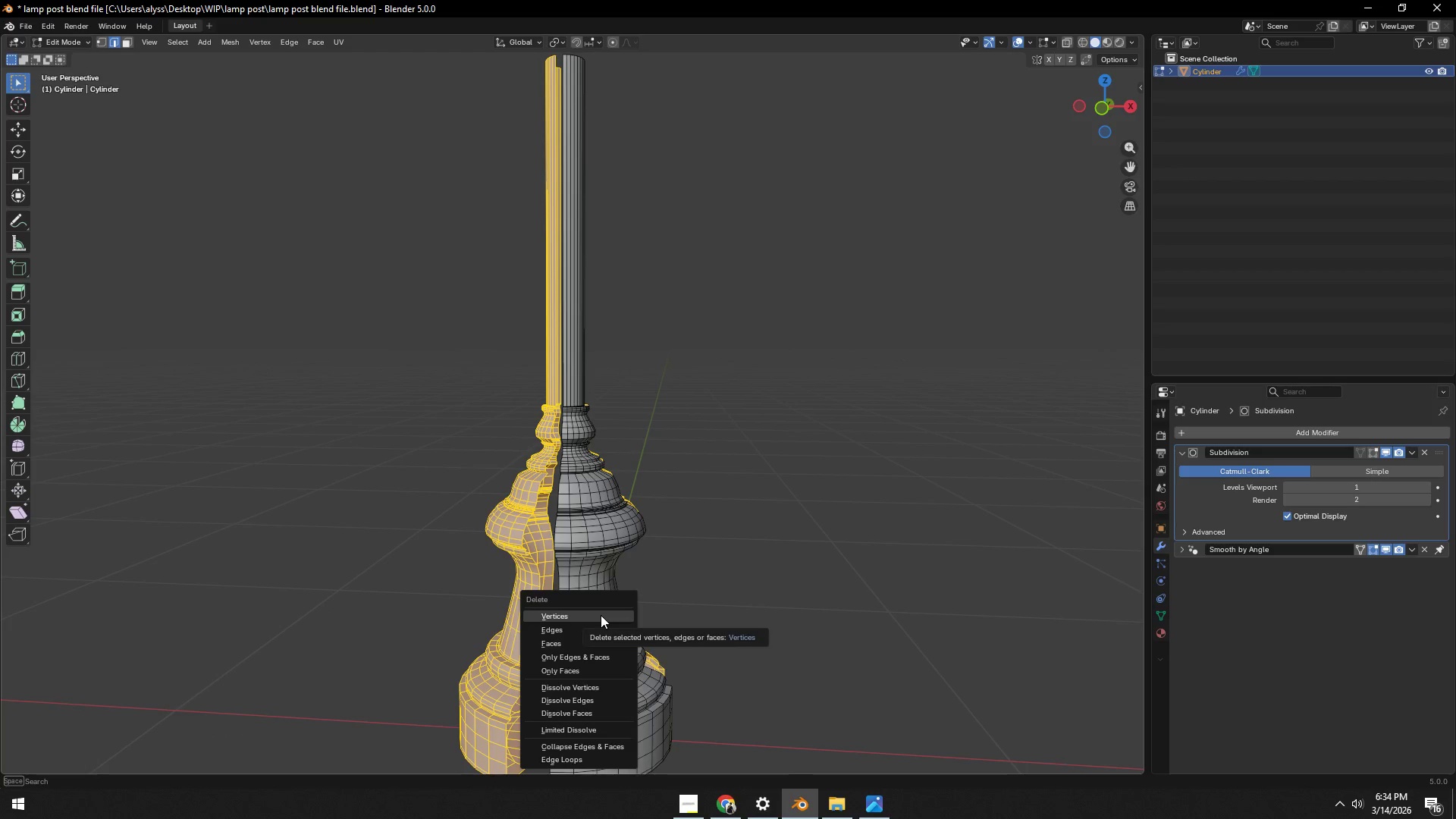 
left_click([601, 615])
 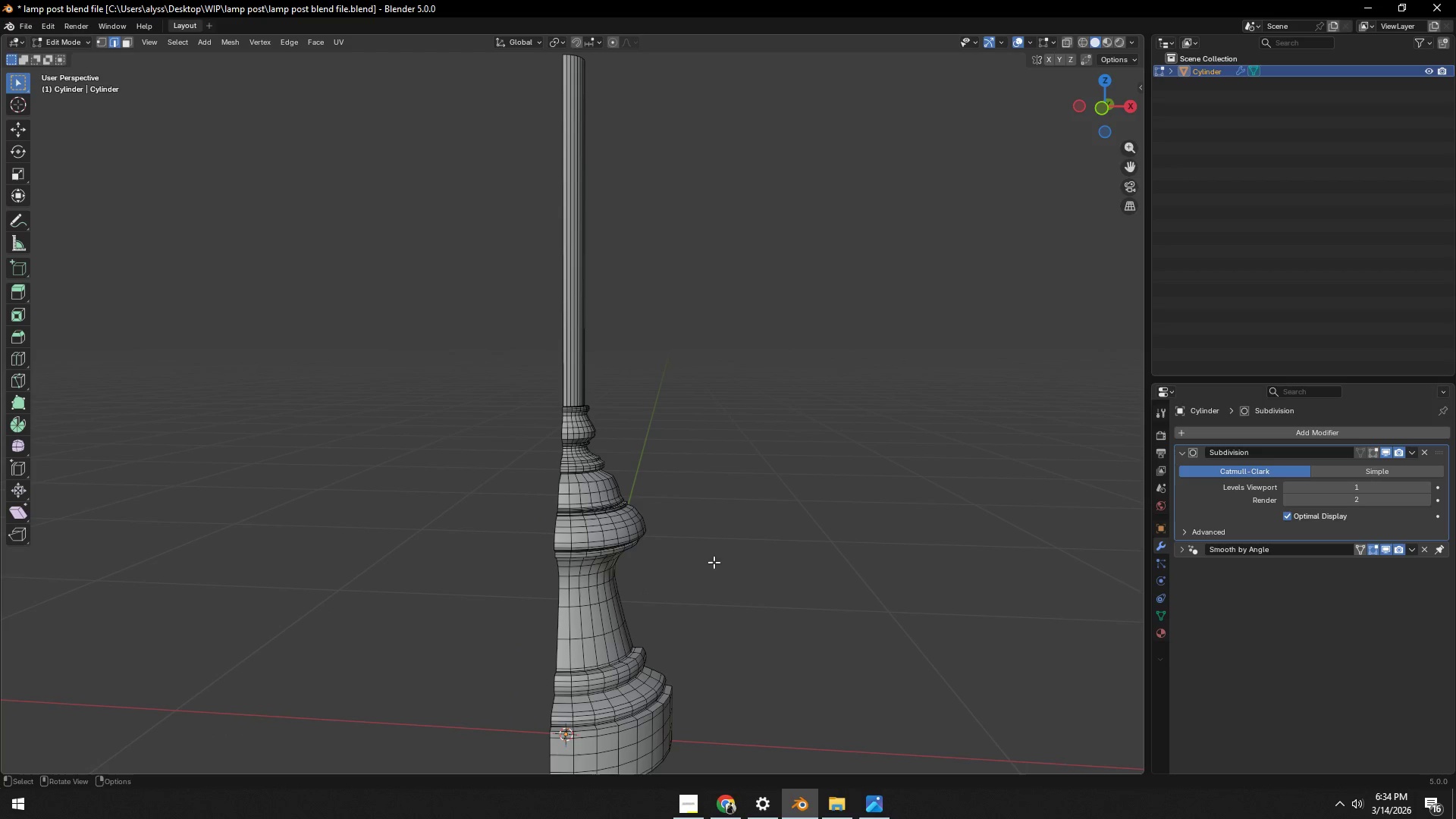 
left_click([796, 531])
 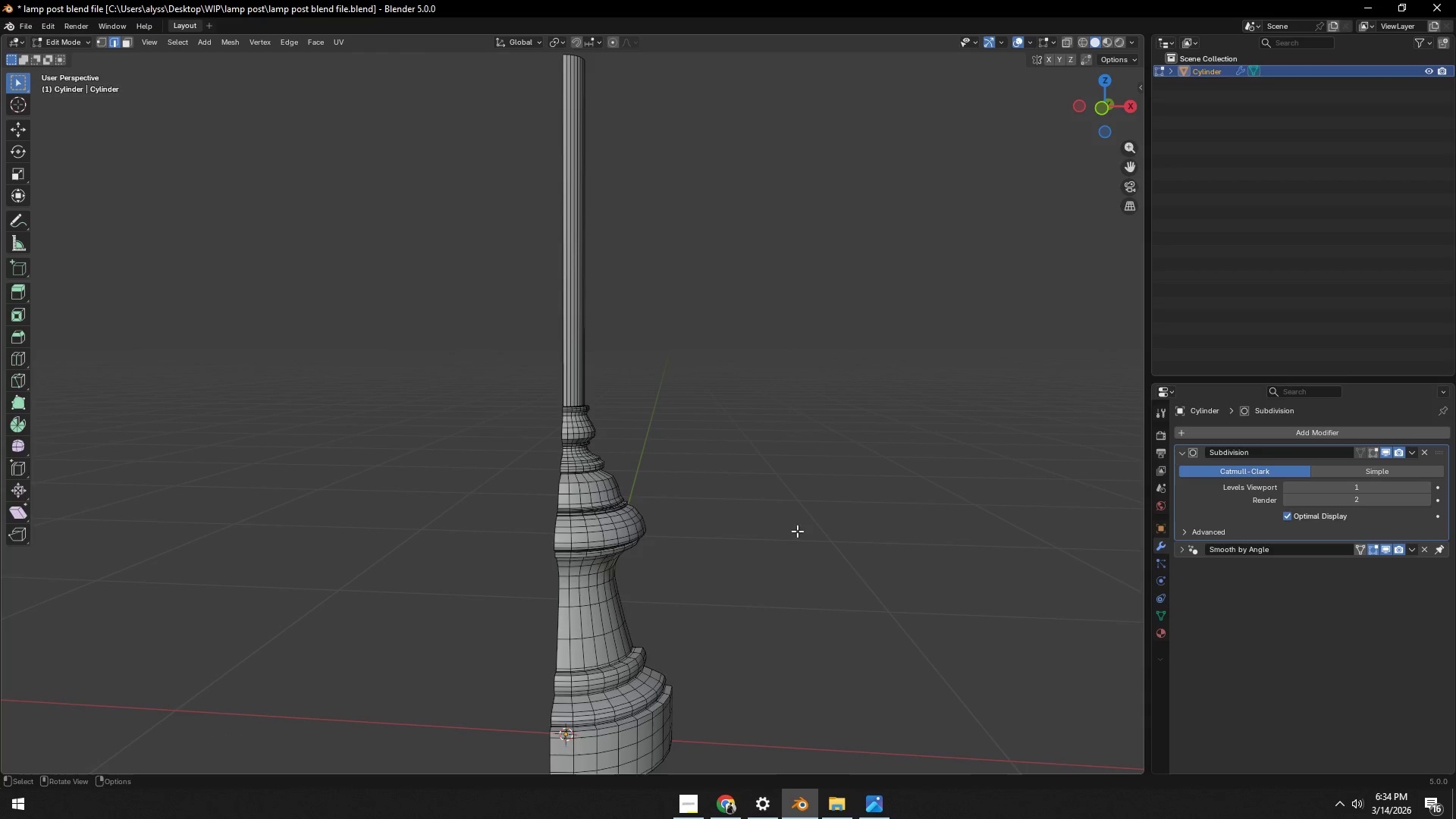 
key(Tab)
 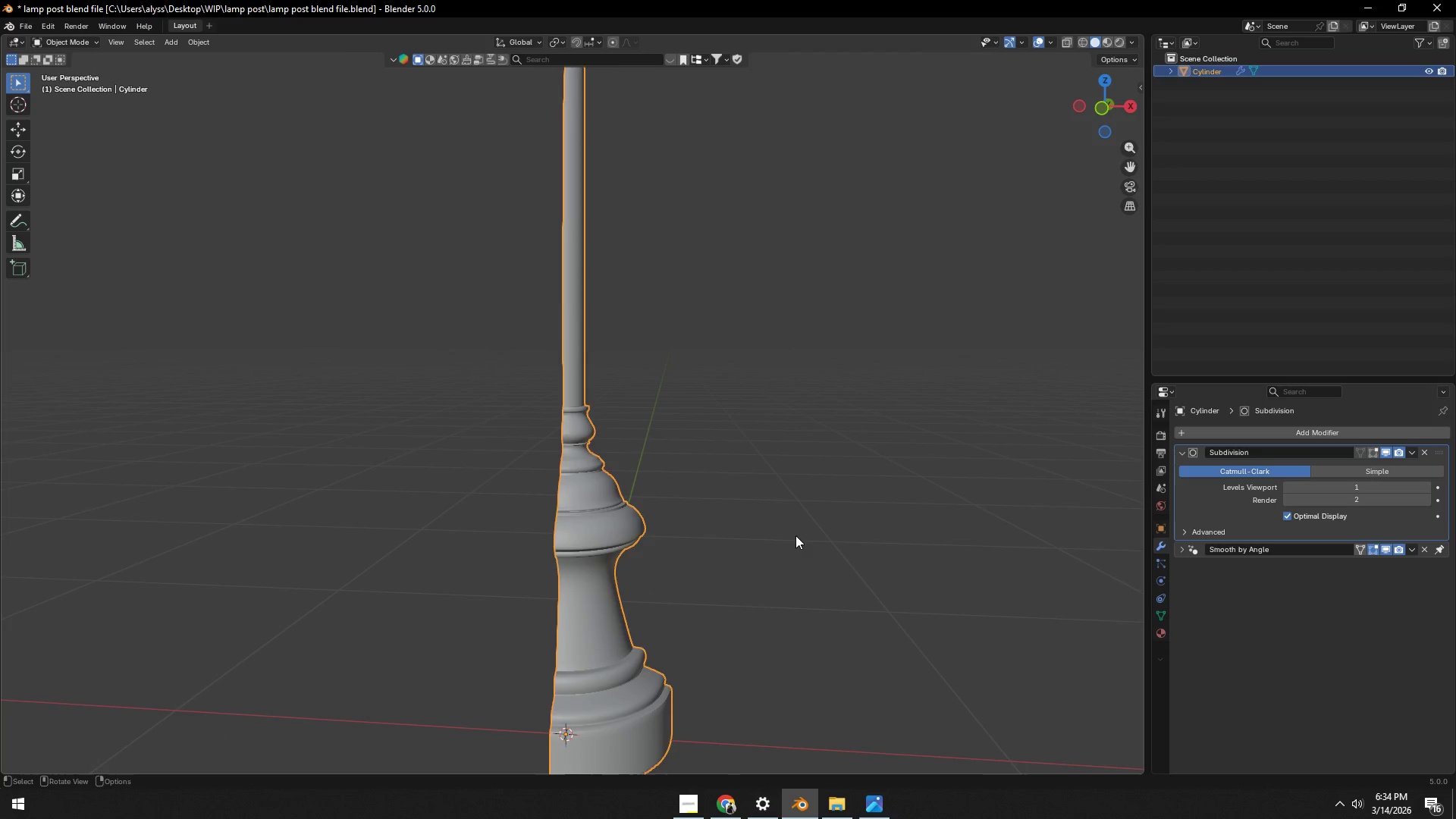 
left_click([795, 536])
 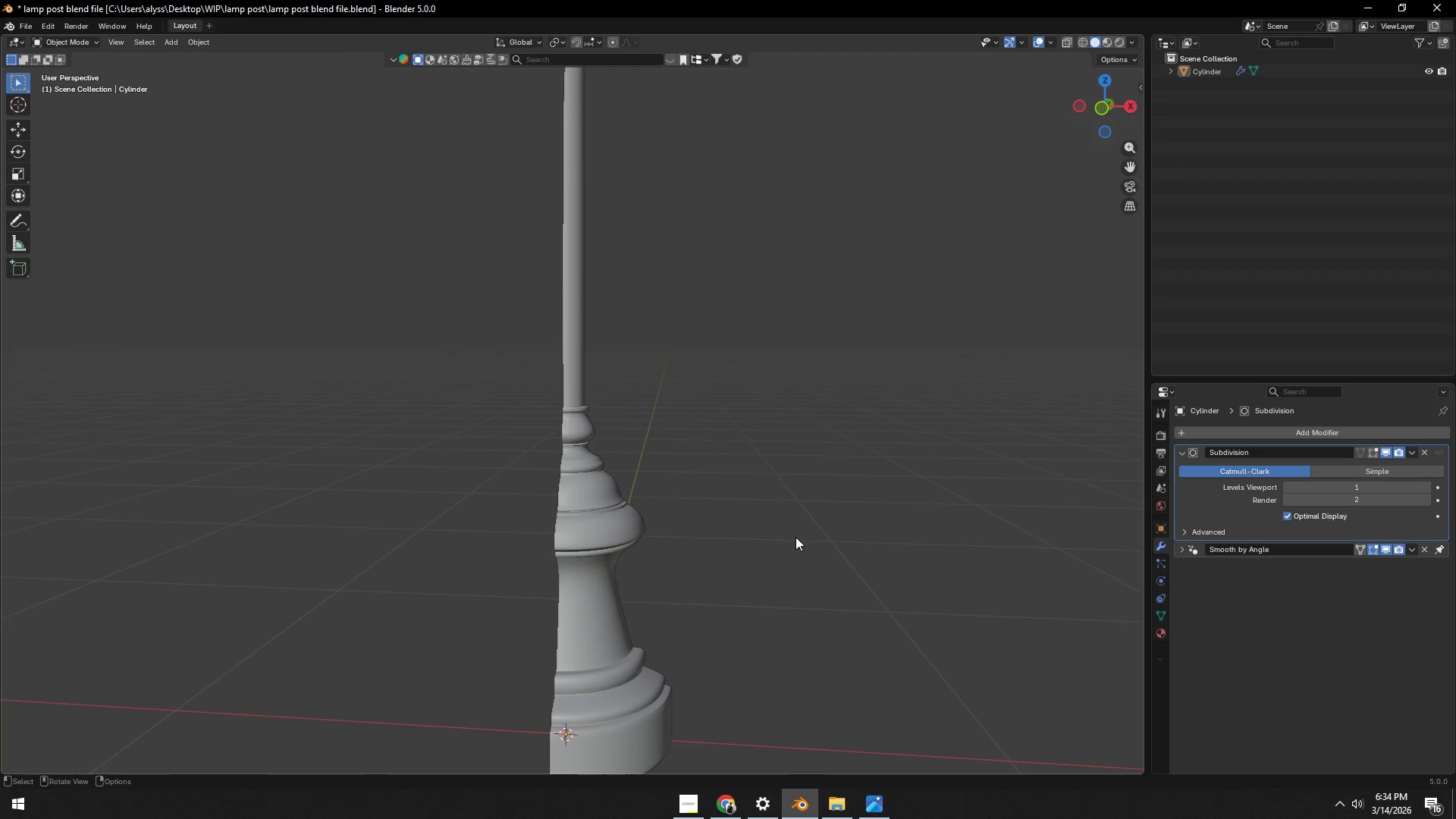 
key(Control+S)
 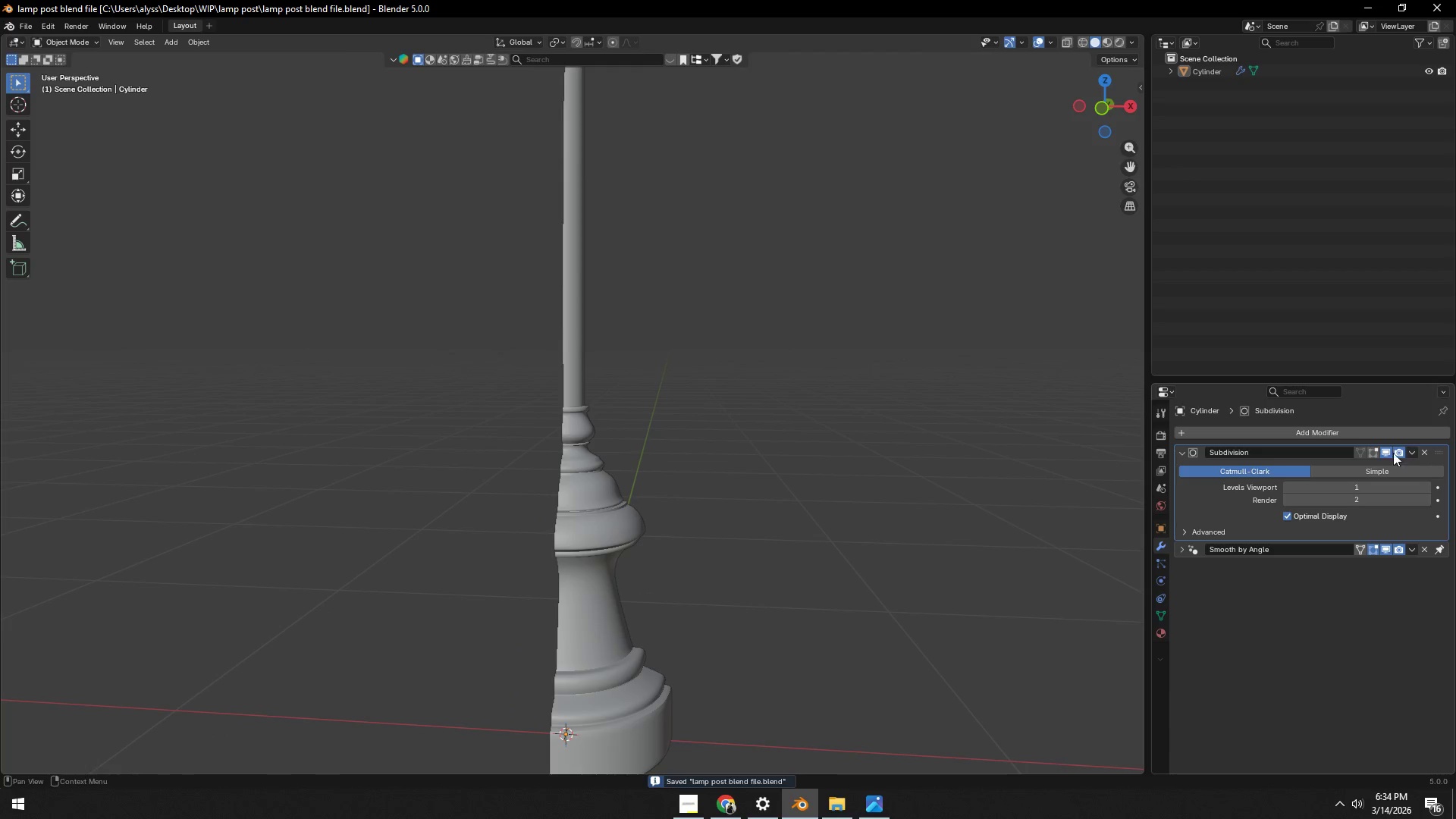 
left_click([1280, 435])
 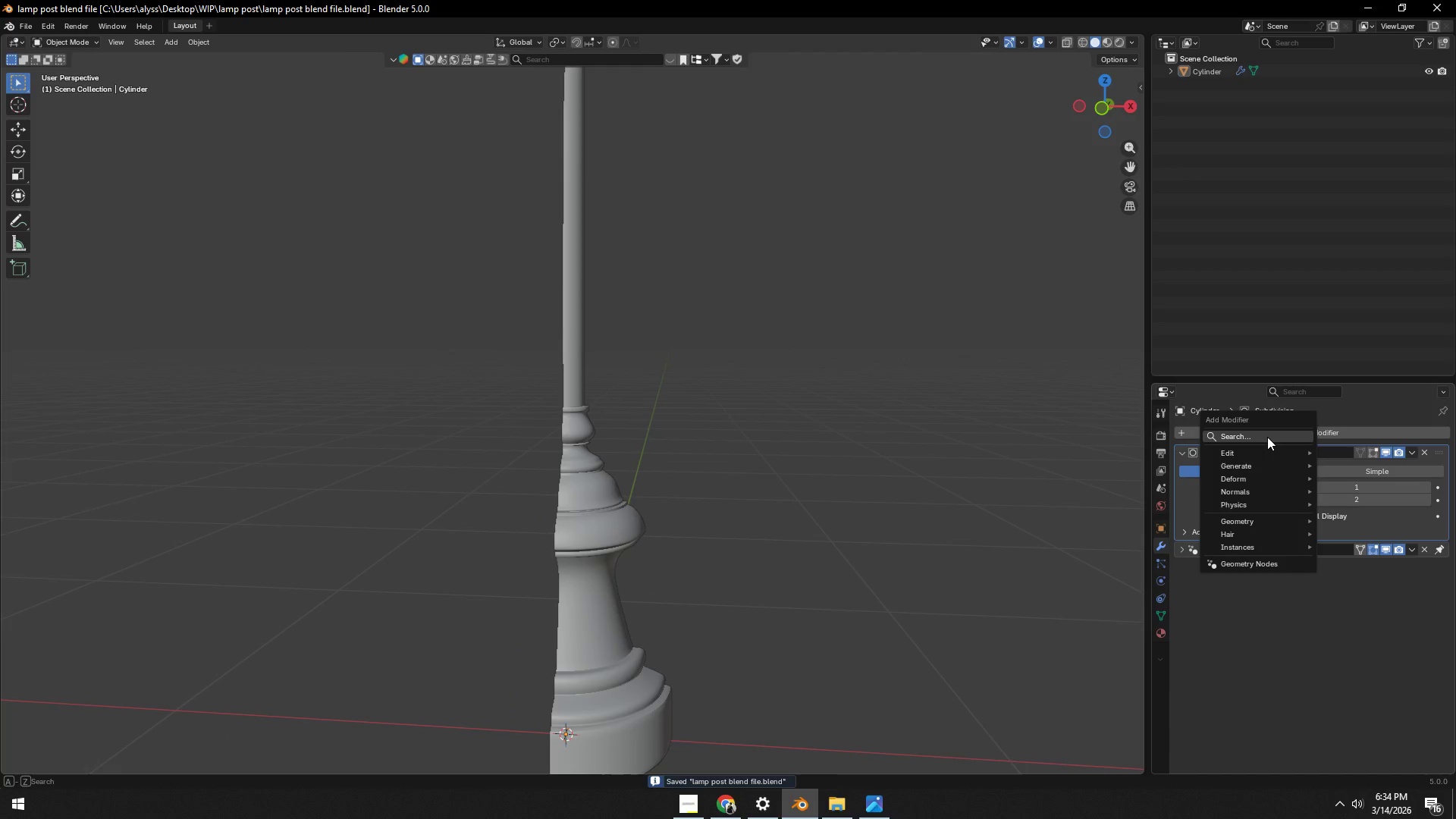 
left_click([1267, 437])
 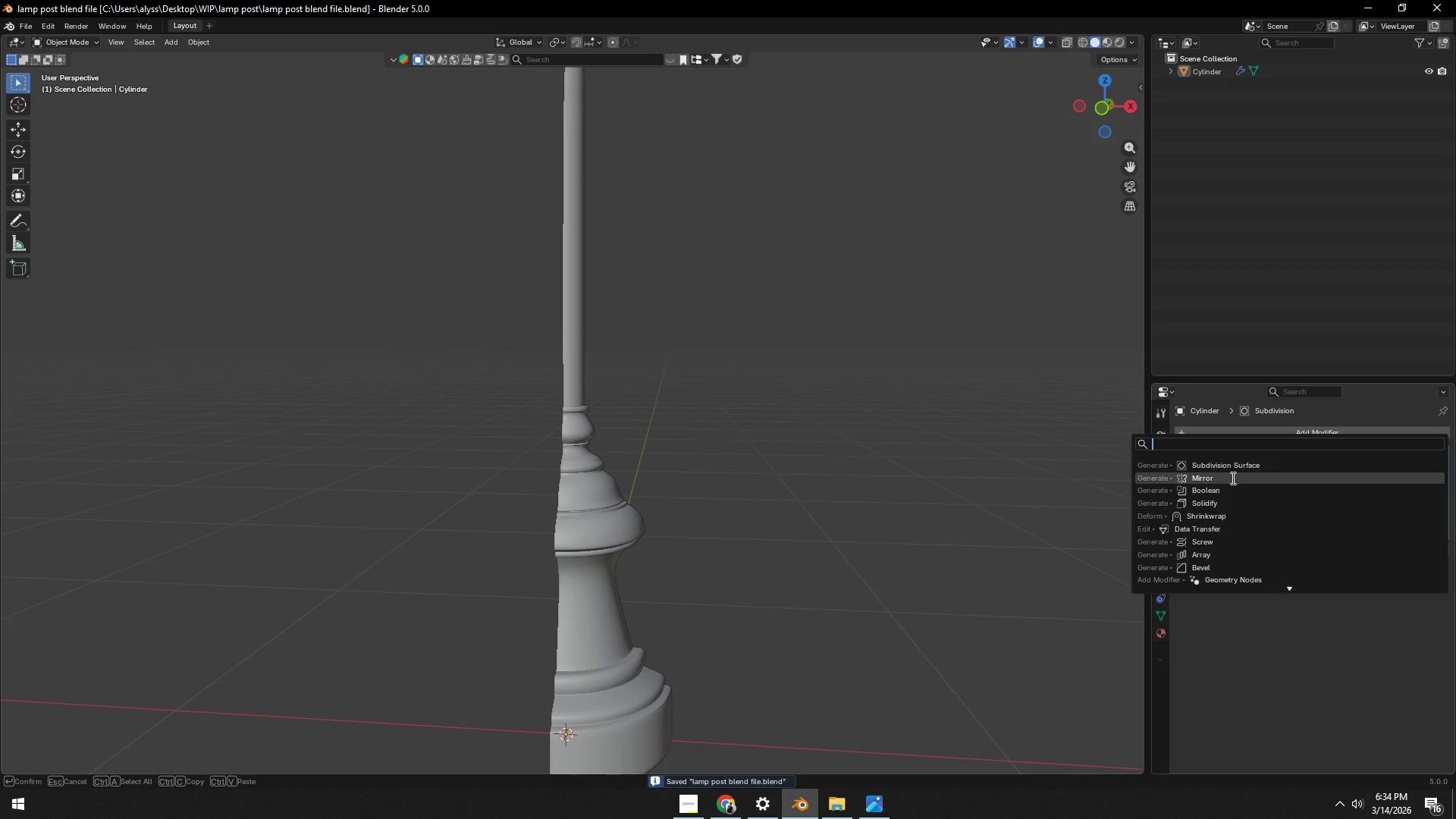 
left_click([1232, 478])
 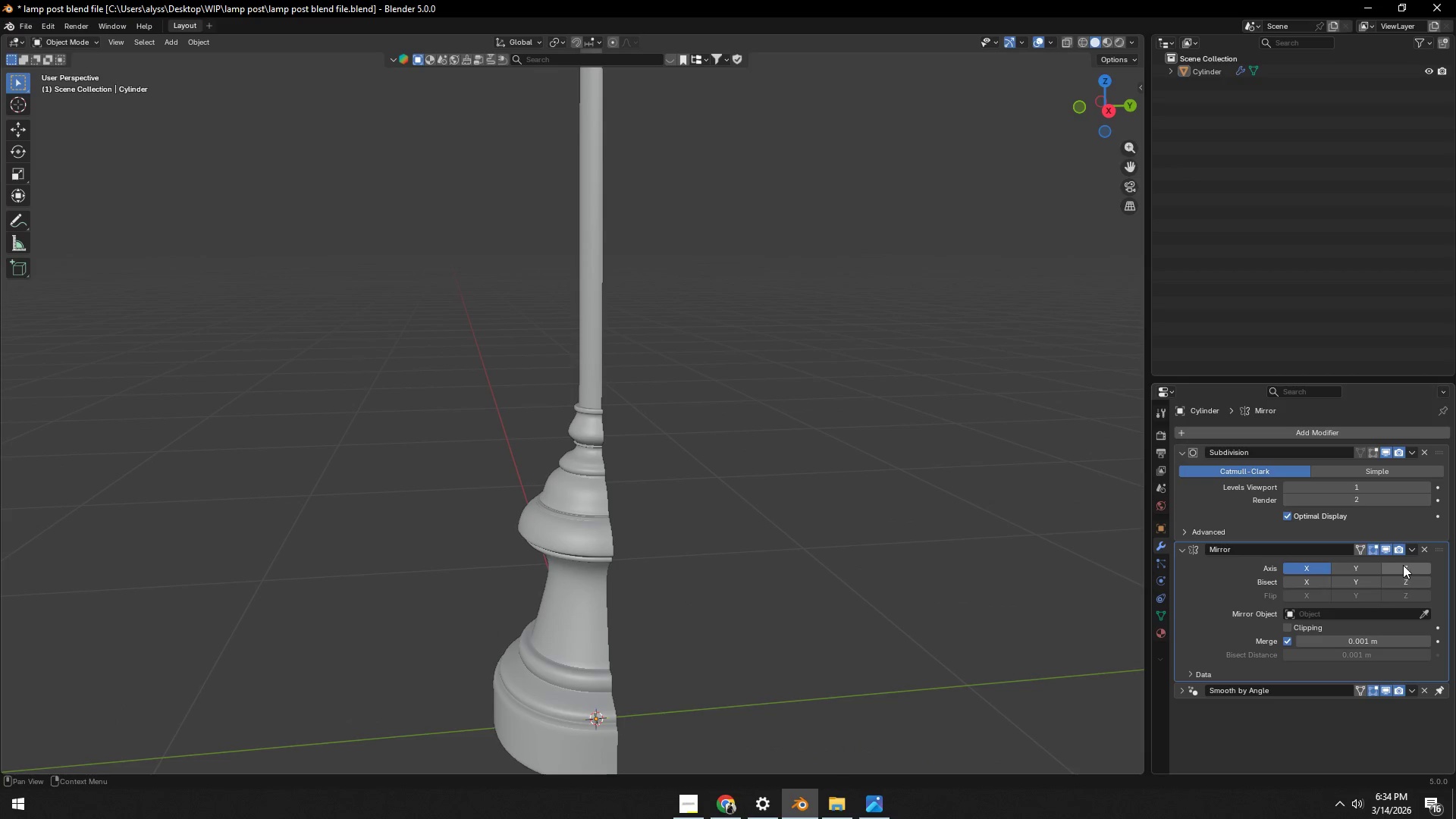 
left_click([1373, 570])
 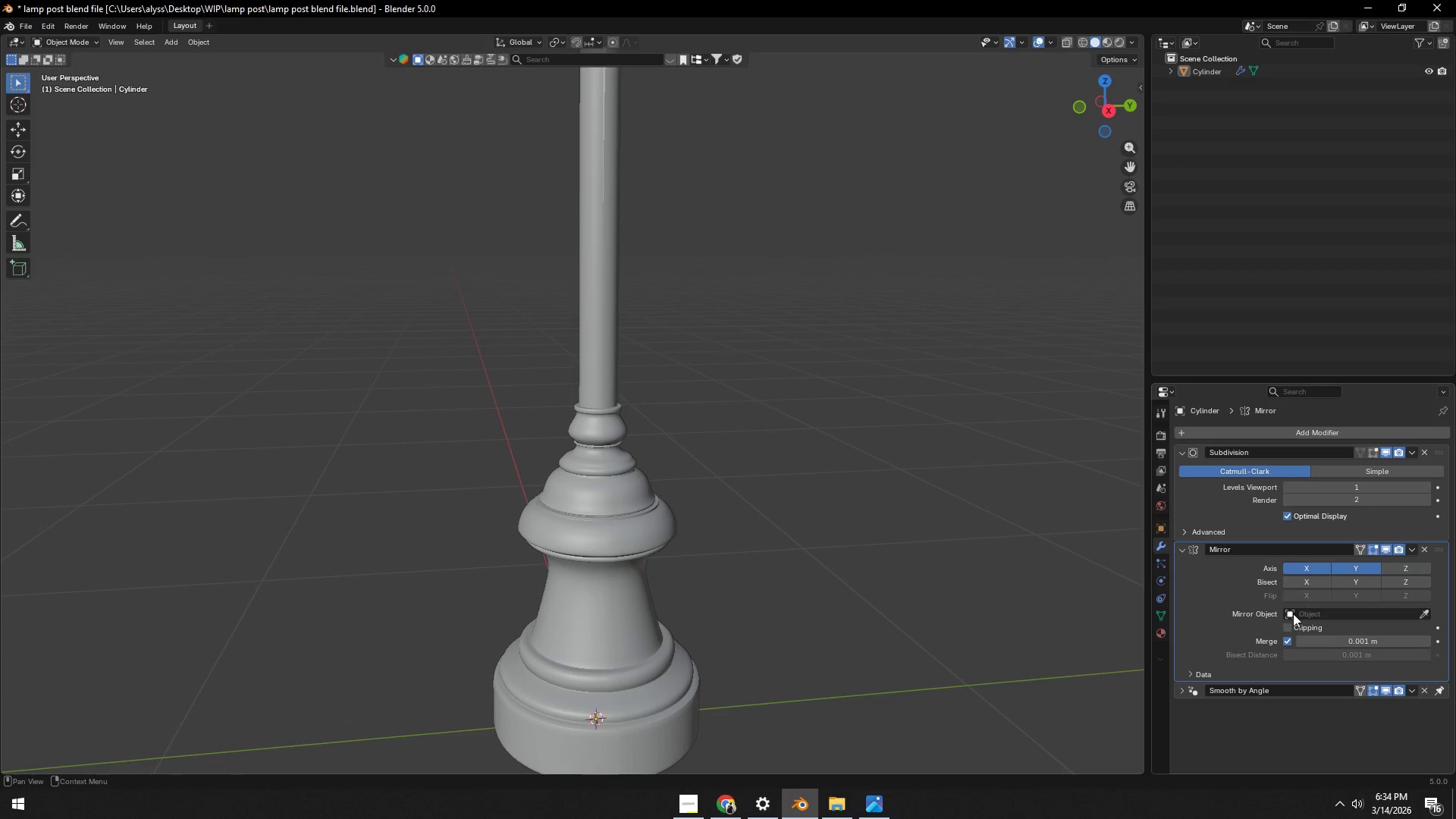 
left_click([1287, 626])
 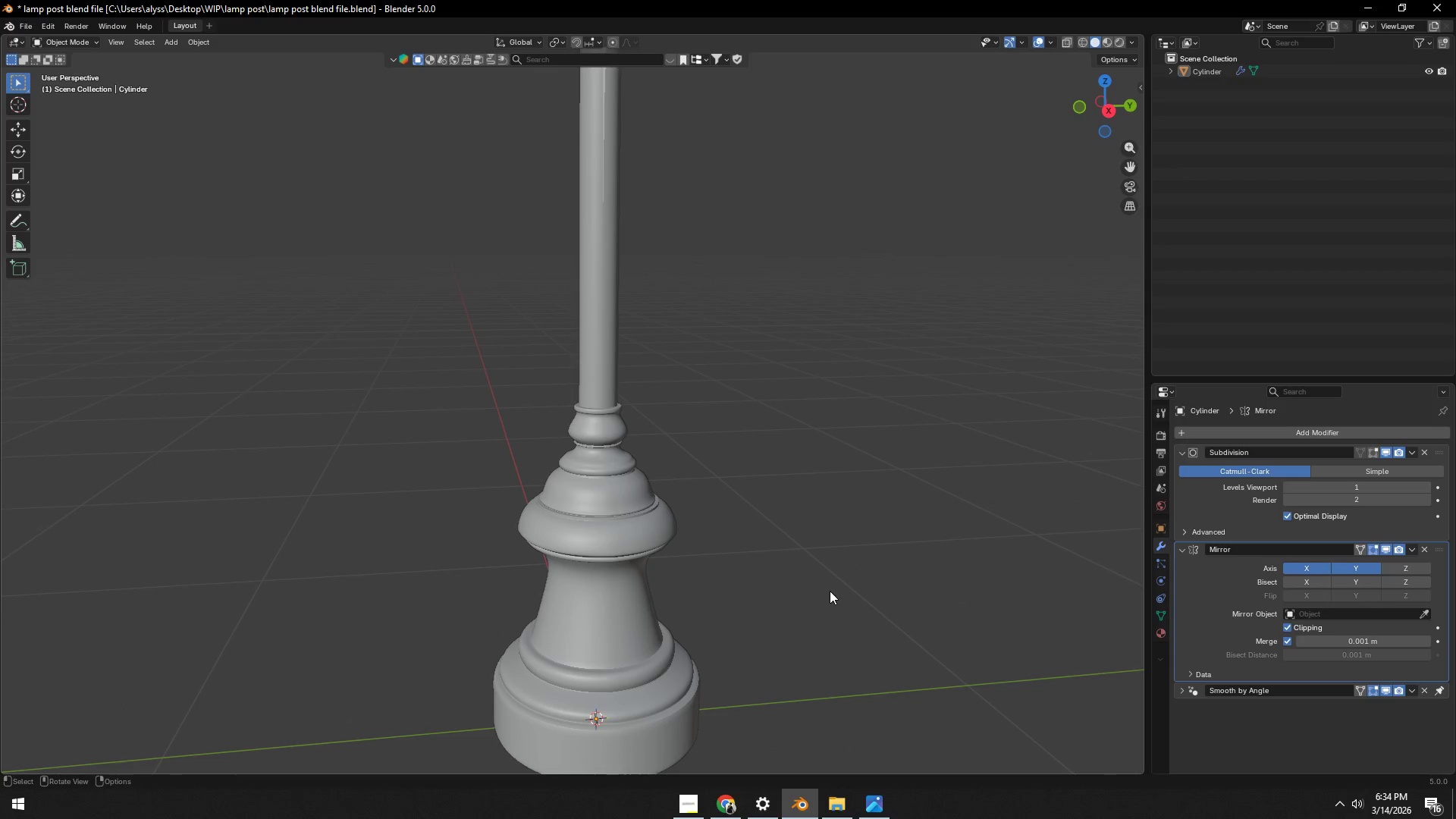 
left_click([830, 591])
 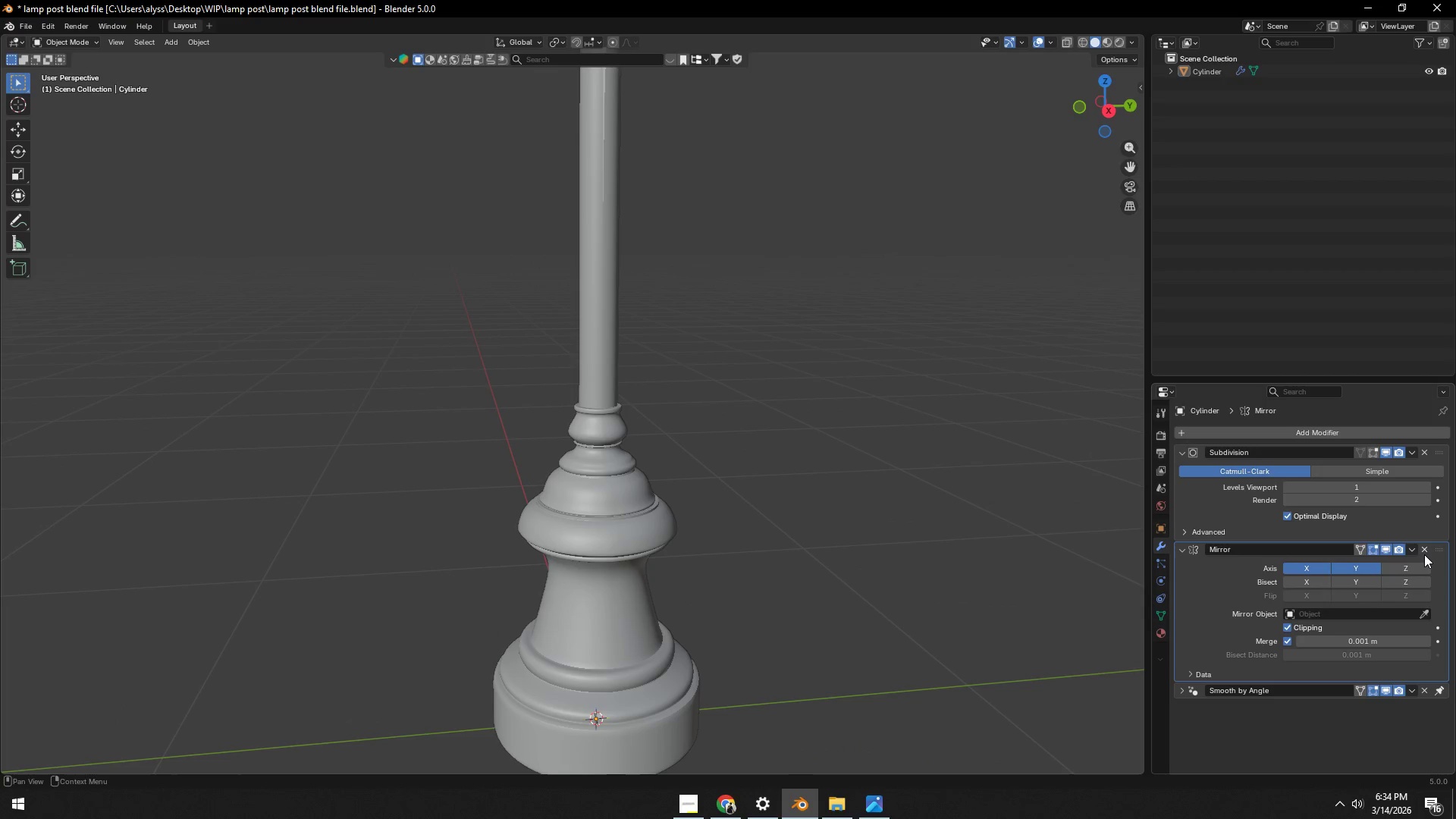 
left_click_drag(start_coordinate=[1438, 547], to_coordinate=[1439, 423])
 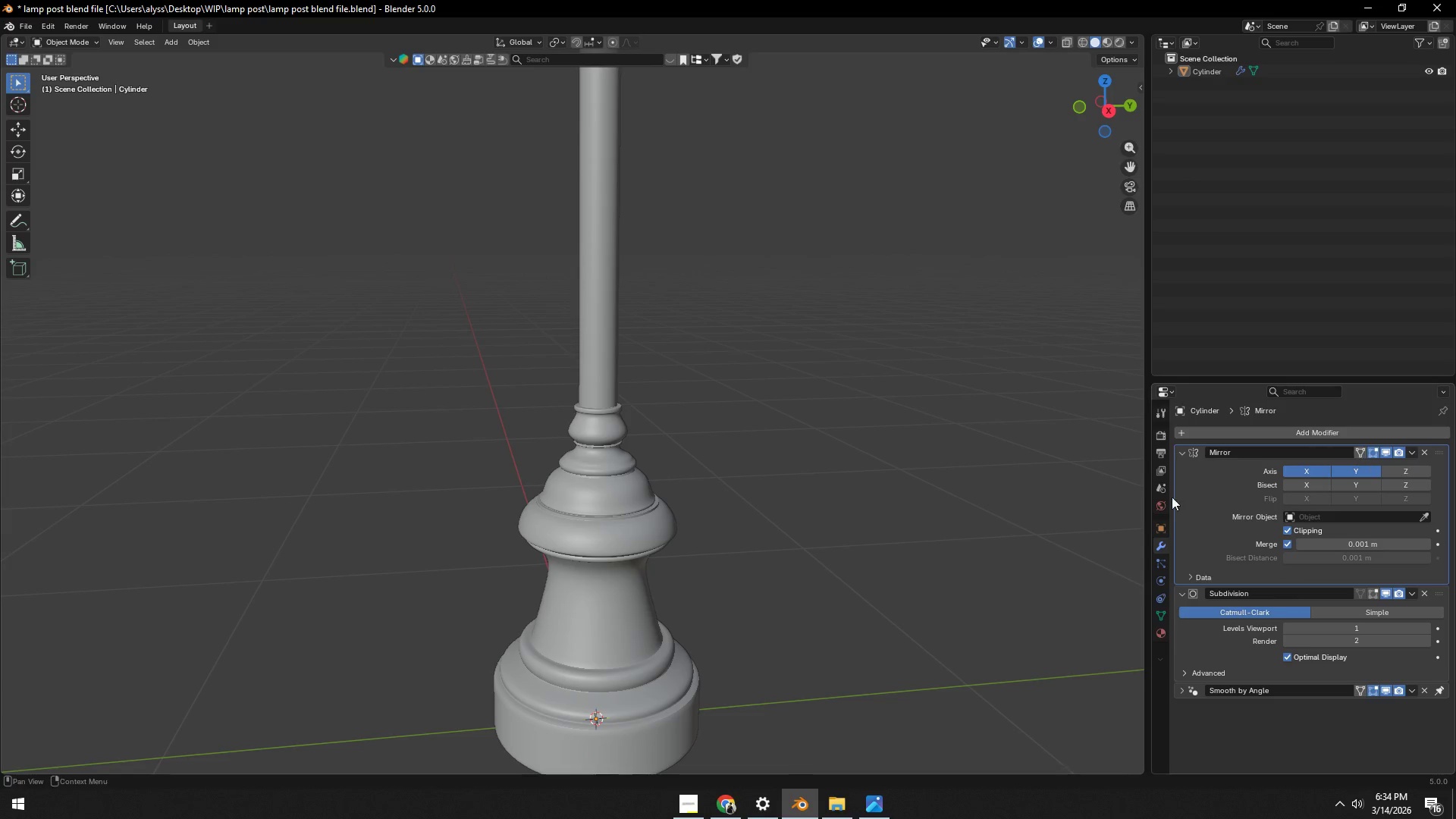 
left_click([734, 545])
 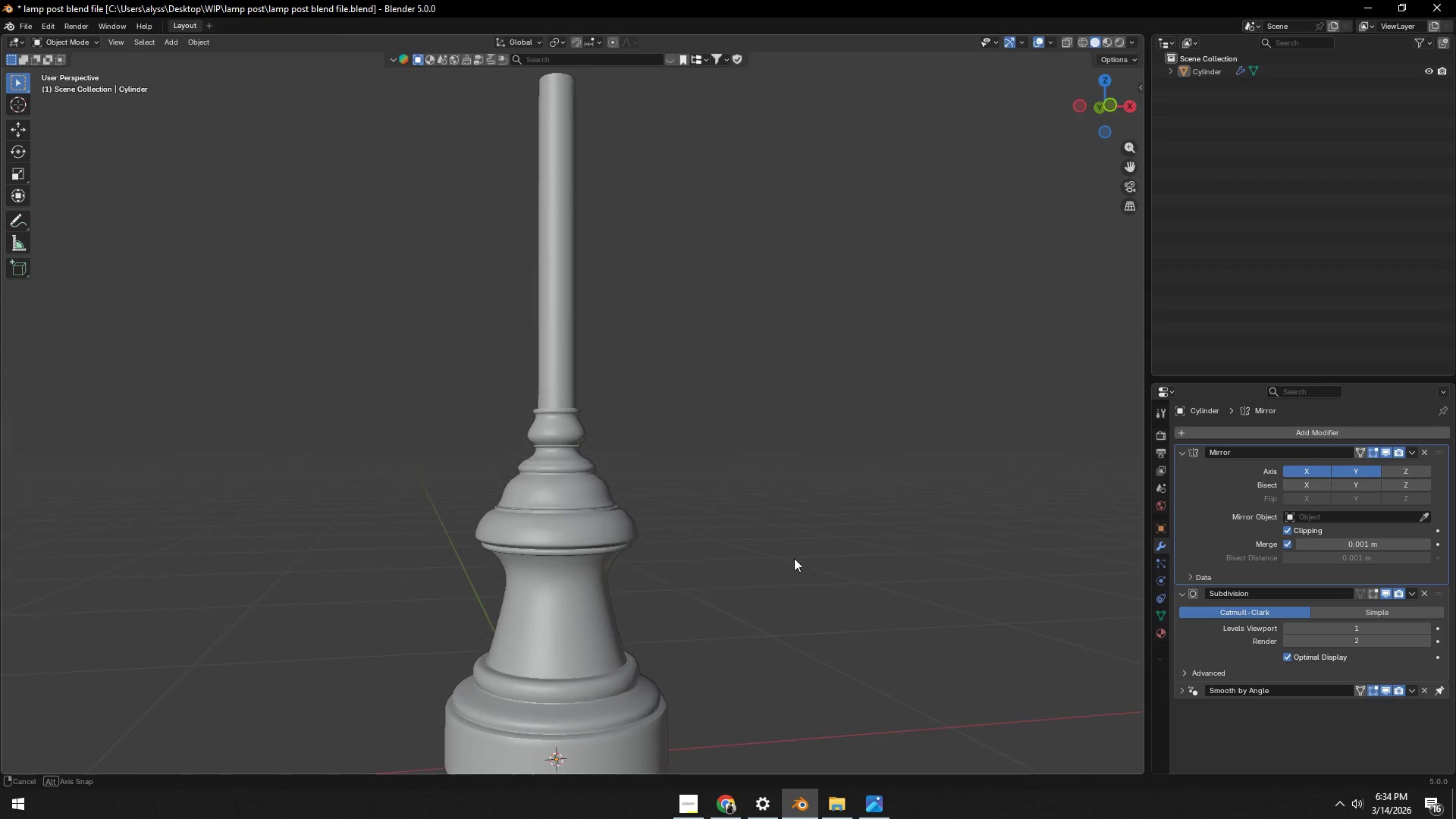 
left_click([555, 563])
 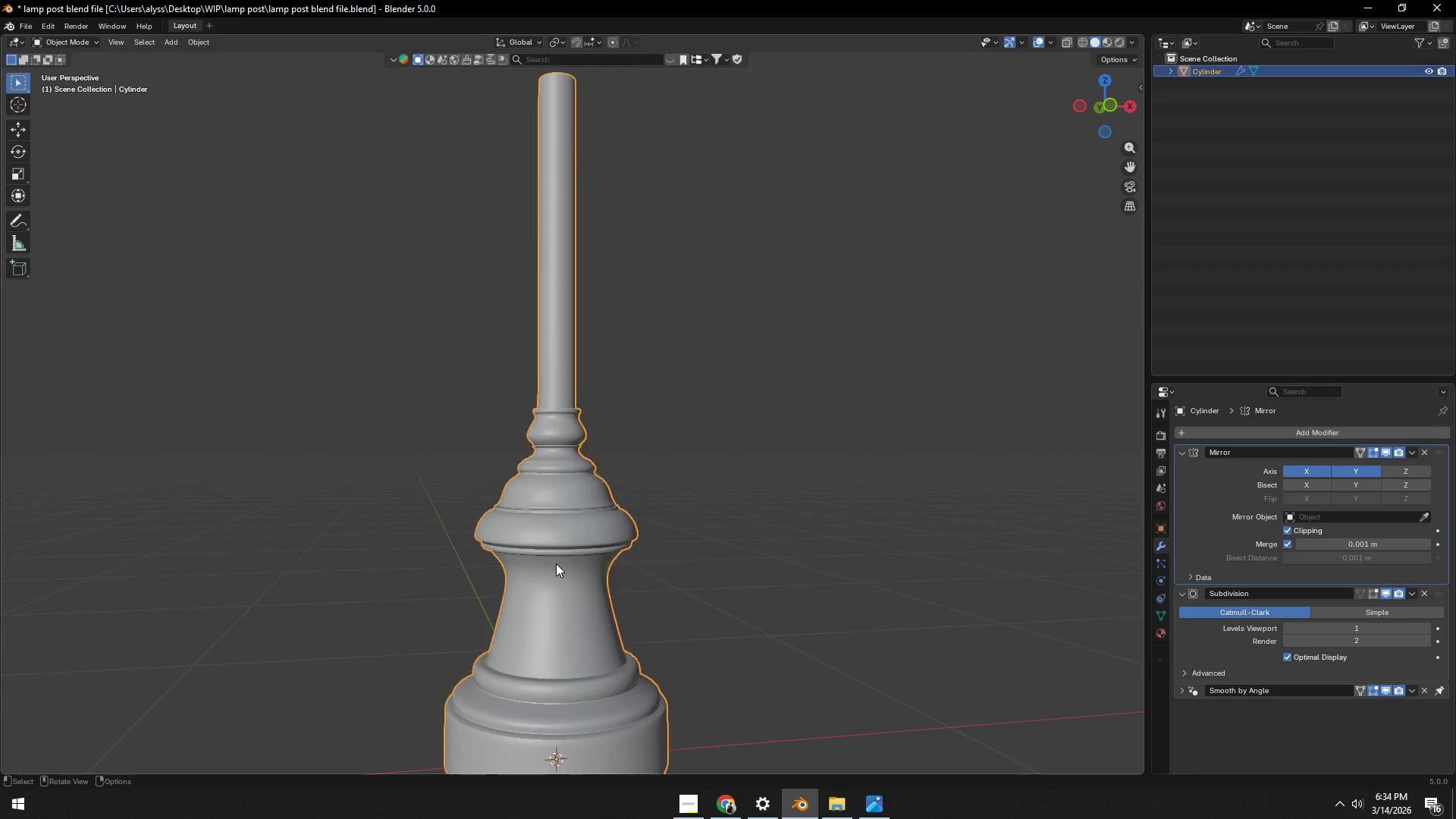 
key(Tab)
 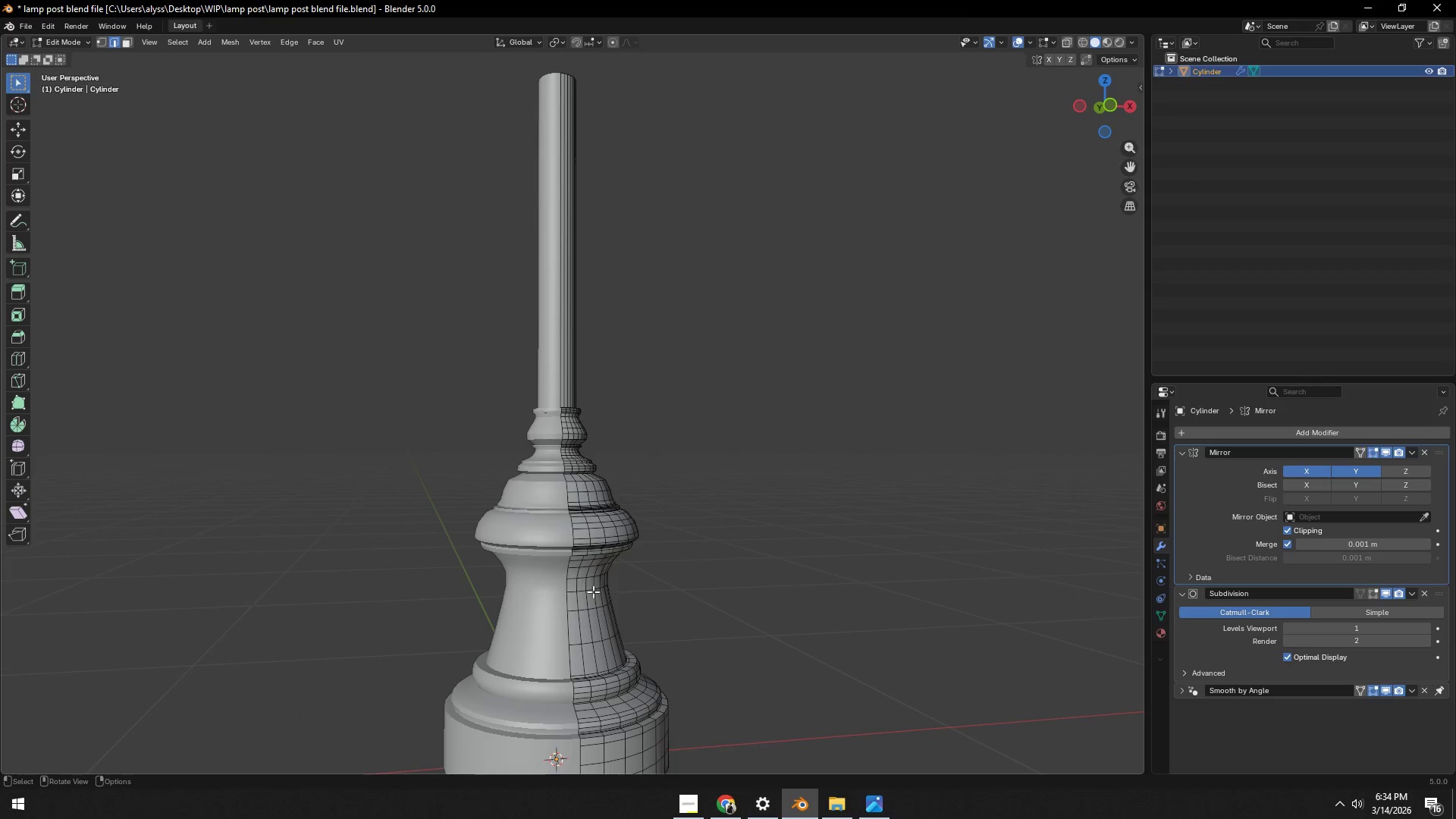 
key(Shift+ShiftLeft)
 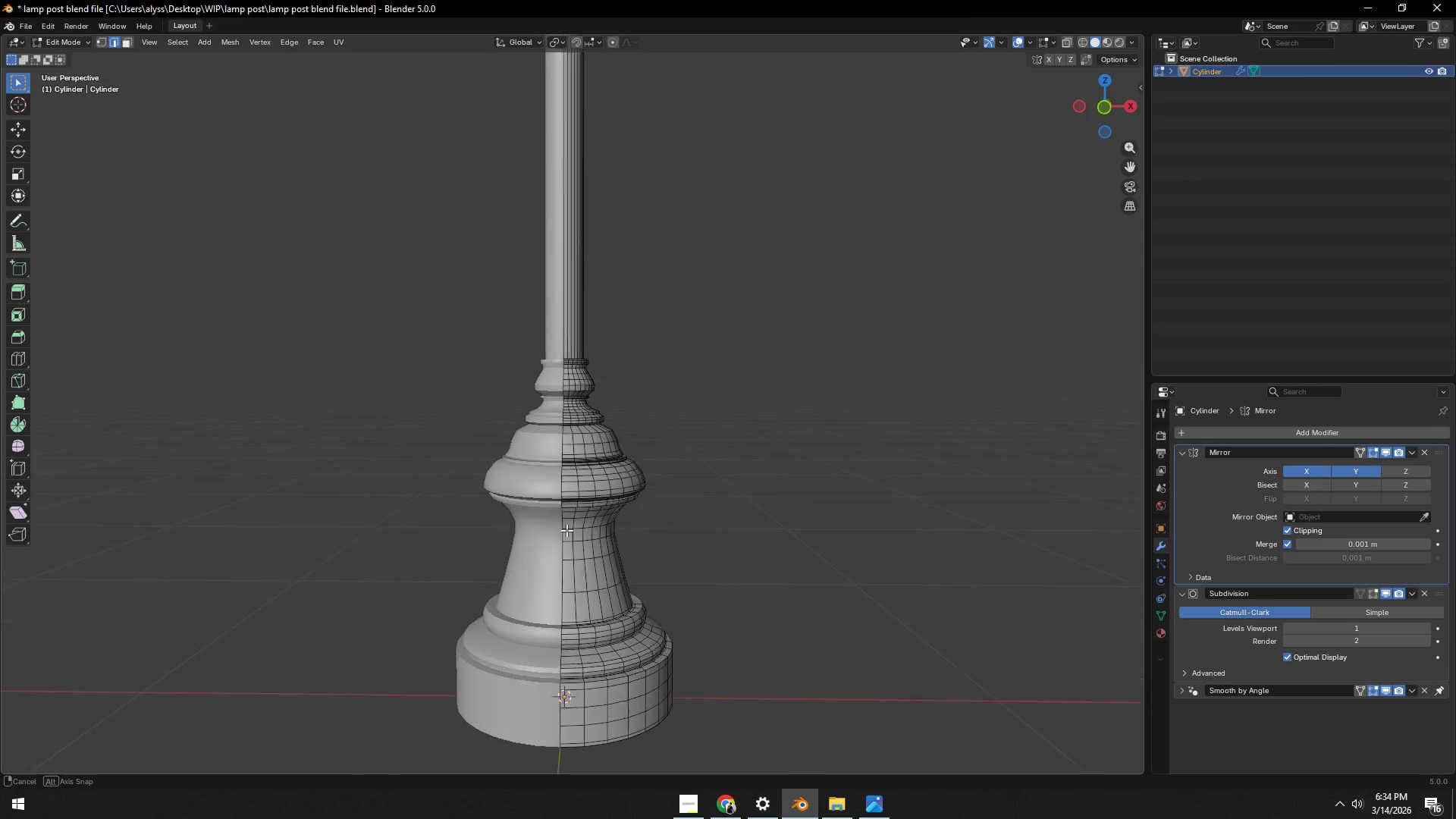 
key(1)
 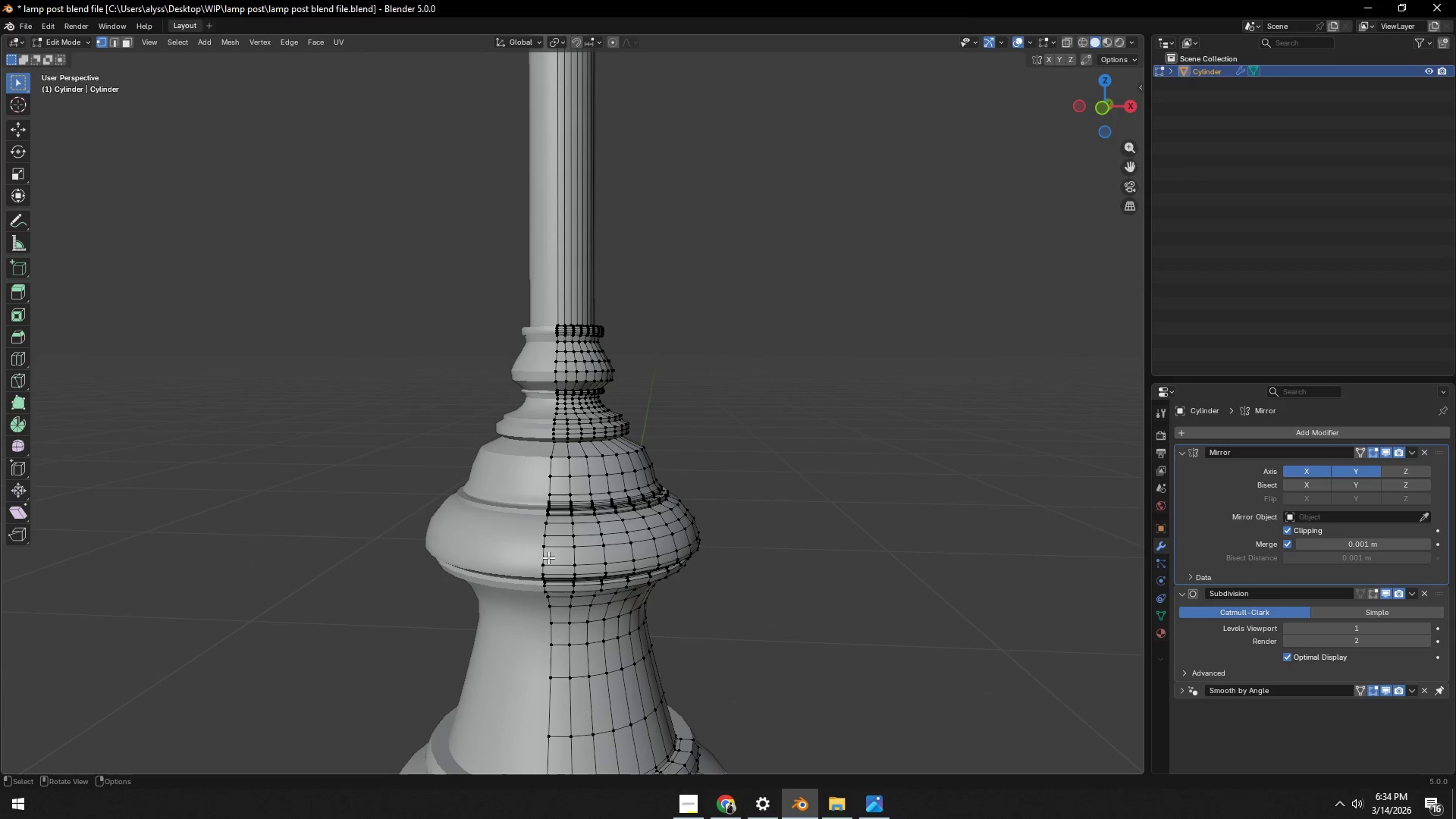 
scroll: coordinate [573, 554], scroll_direction: up, amount: 3.0
 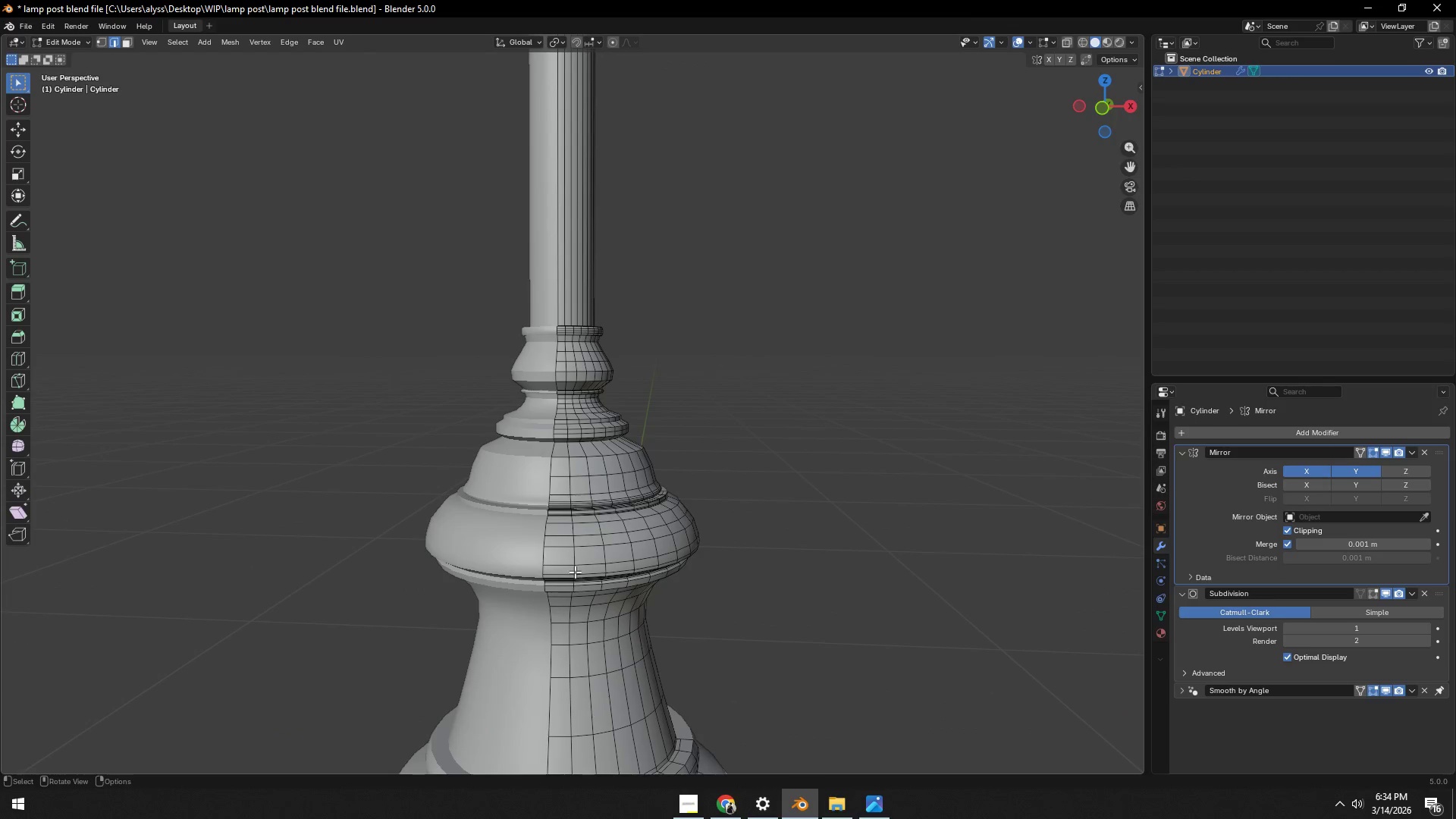 
left_click([545, 550])
 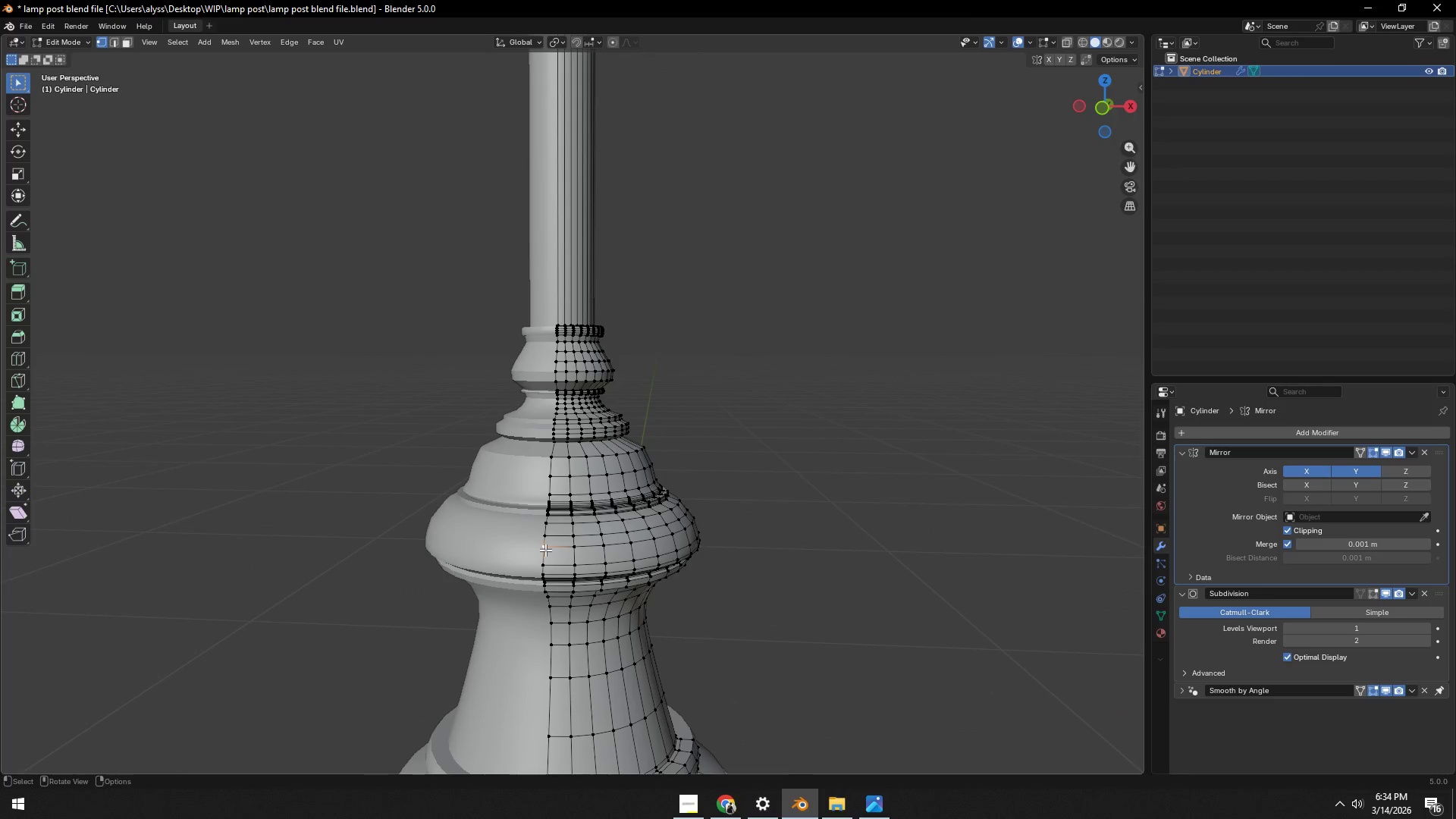 
key(G)
 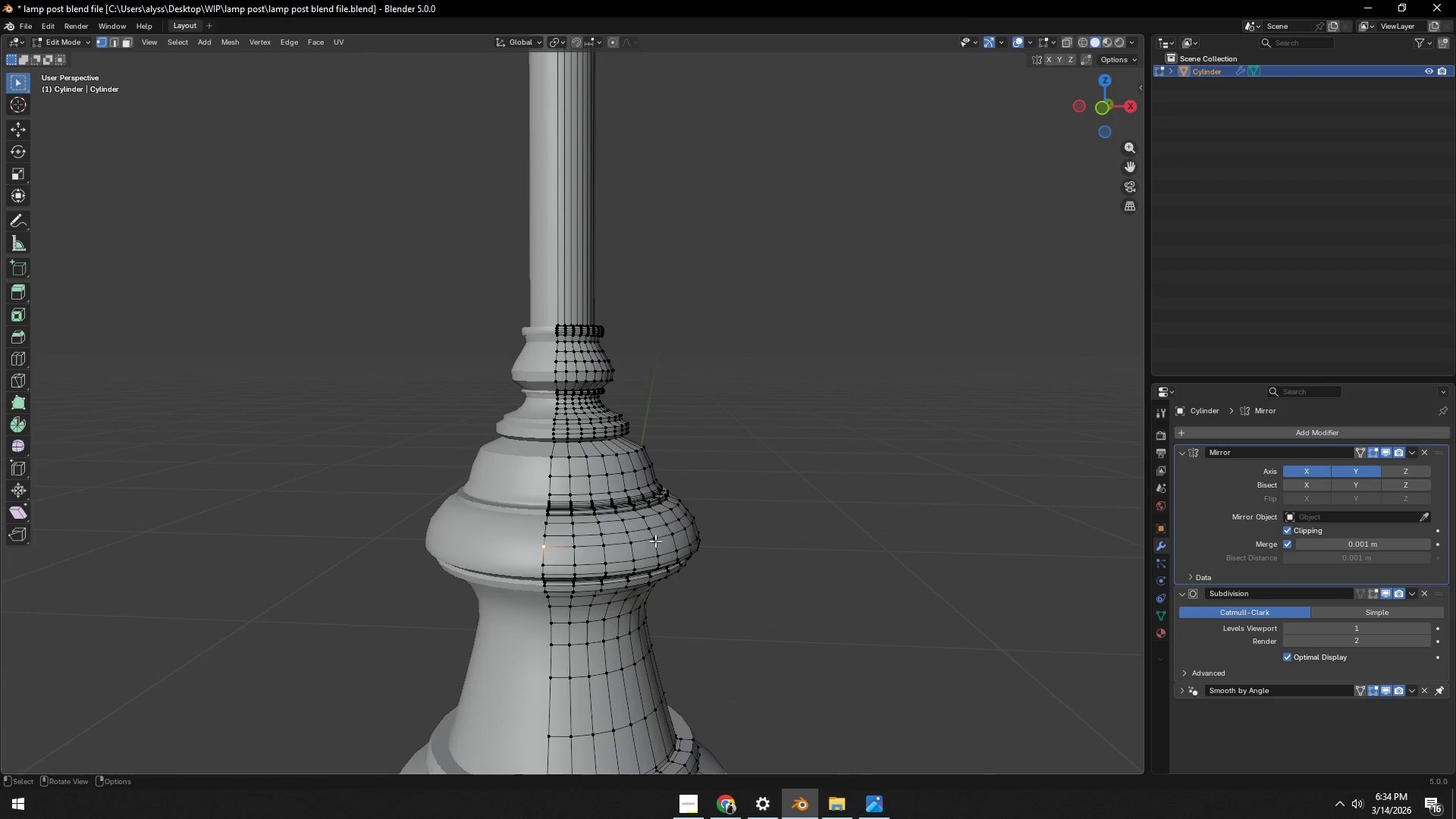 
left_click([901, 498])
 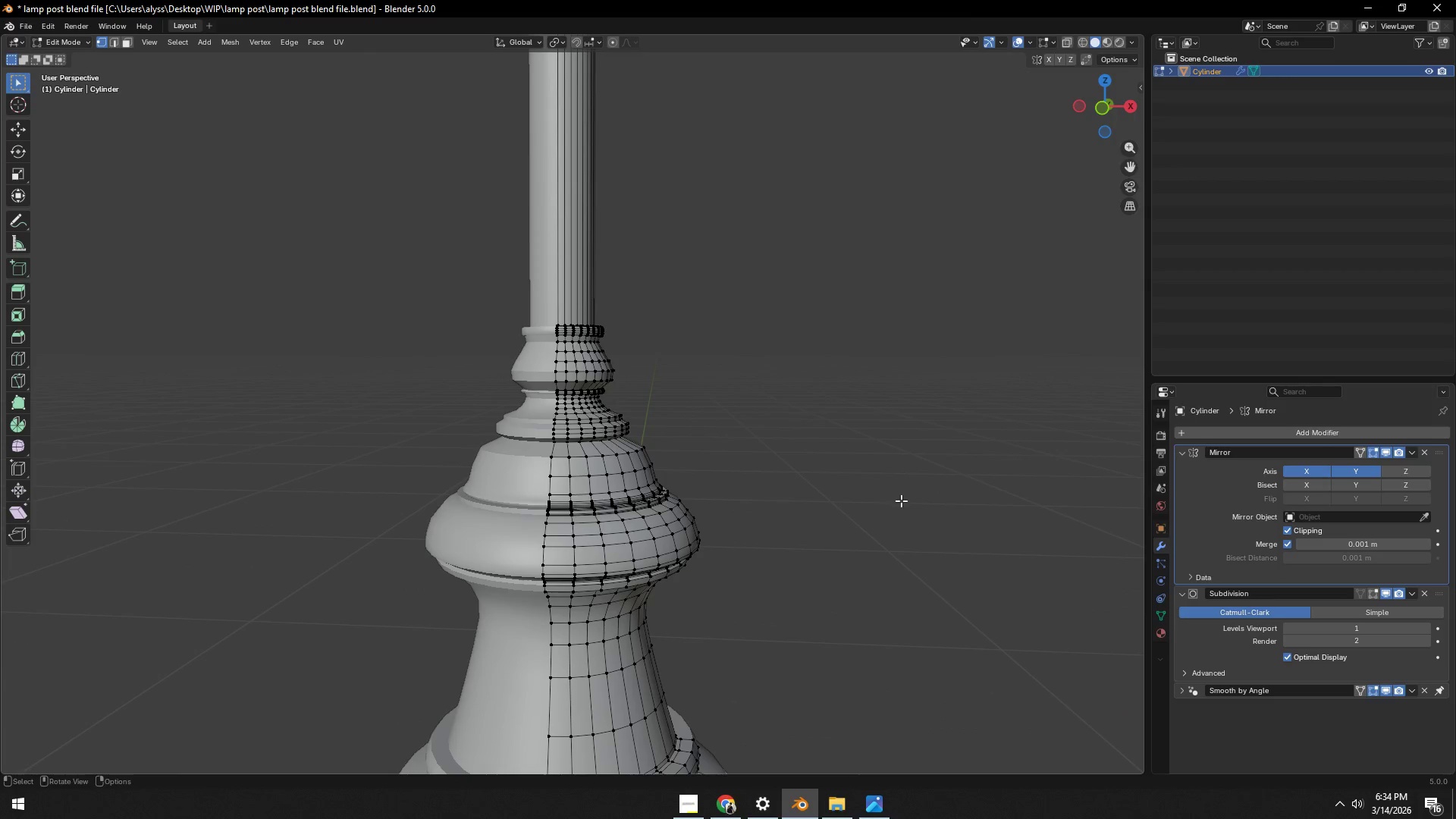 
key(Control+ControlLeft)
 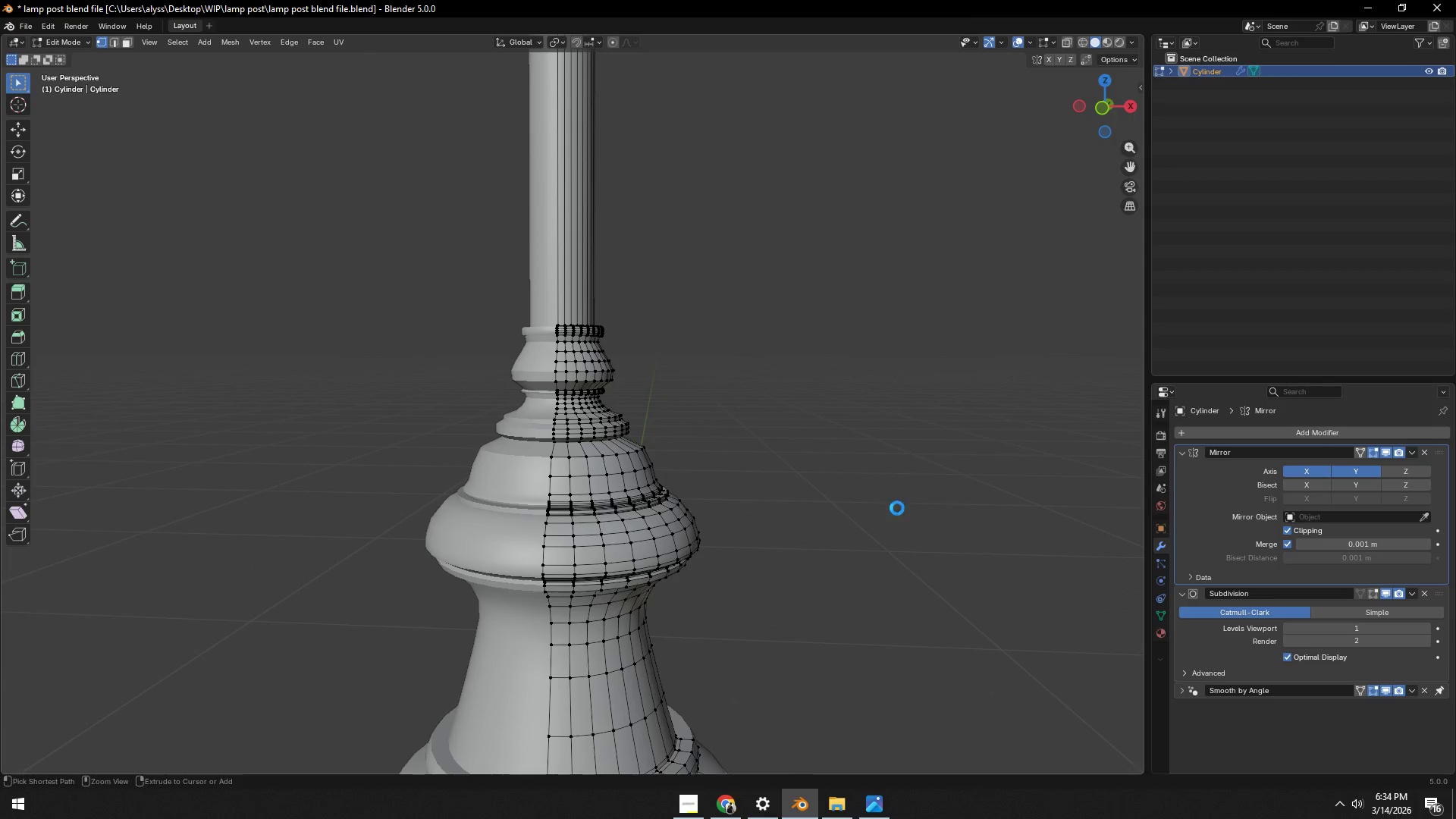 
key(Control+S)
 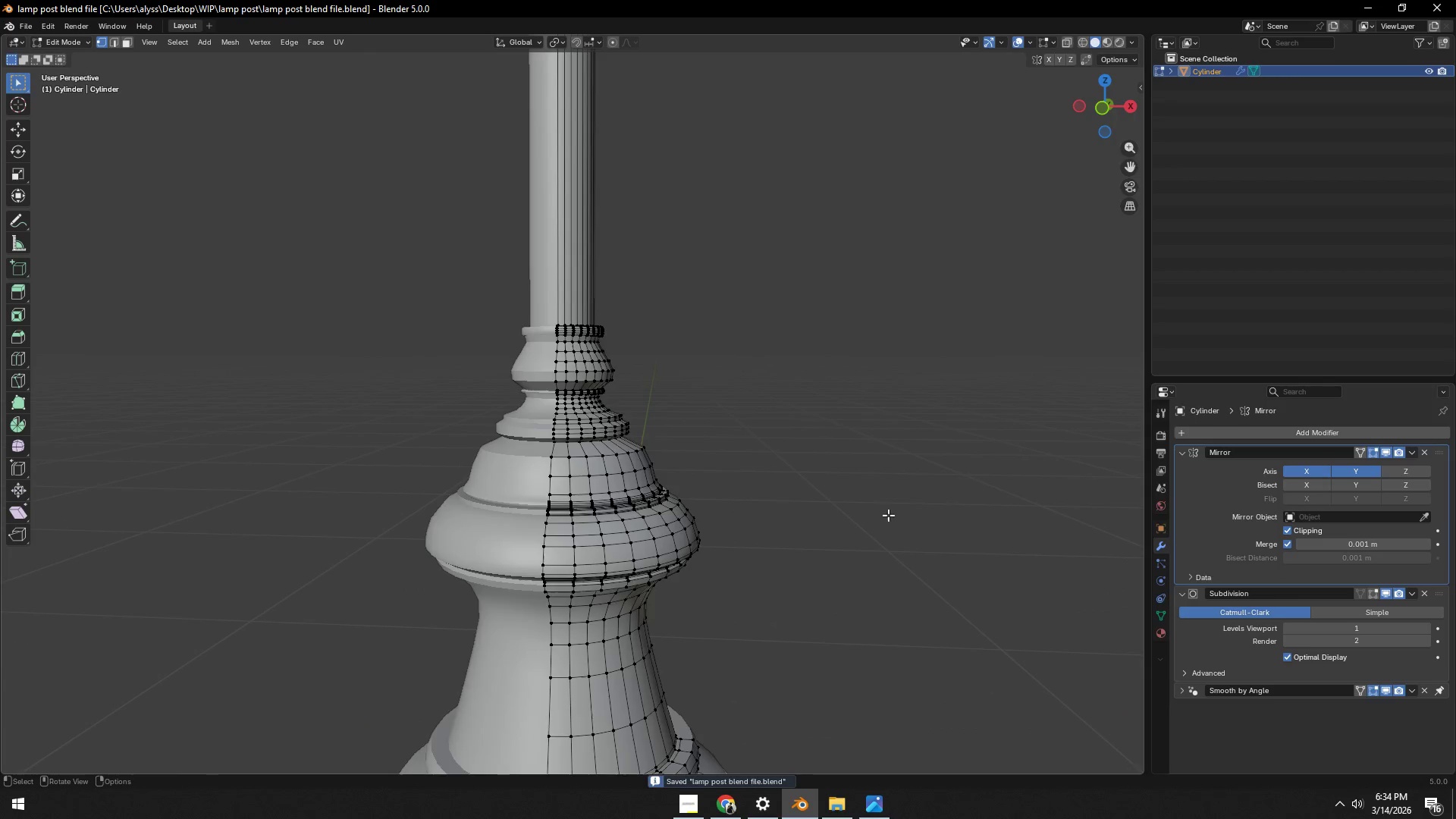 
key(Tab)
 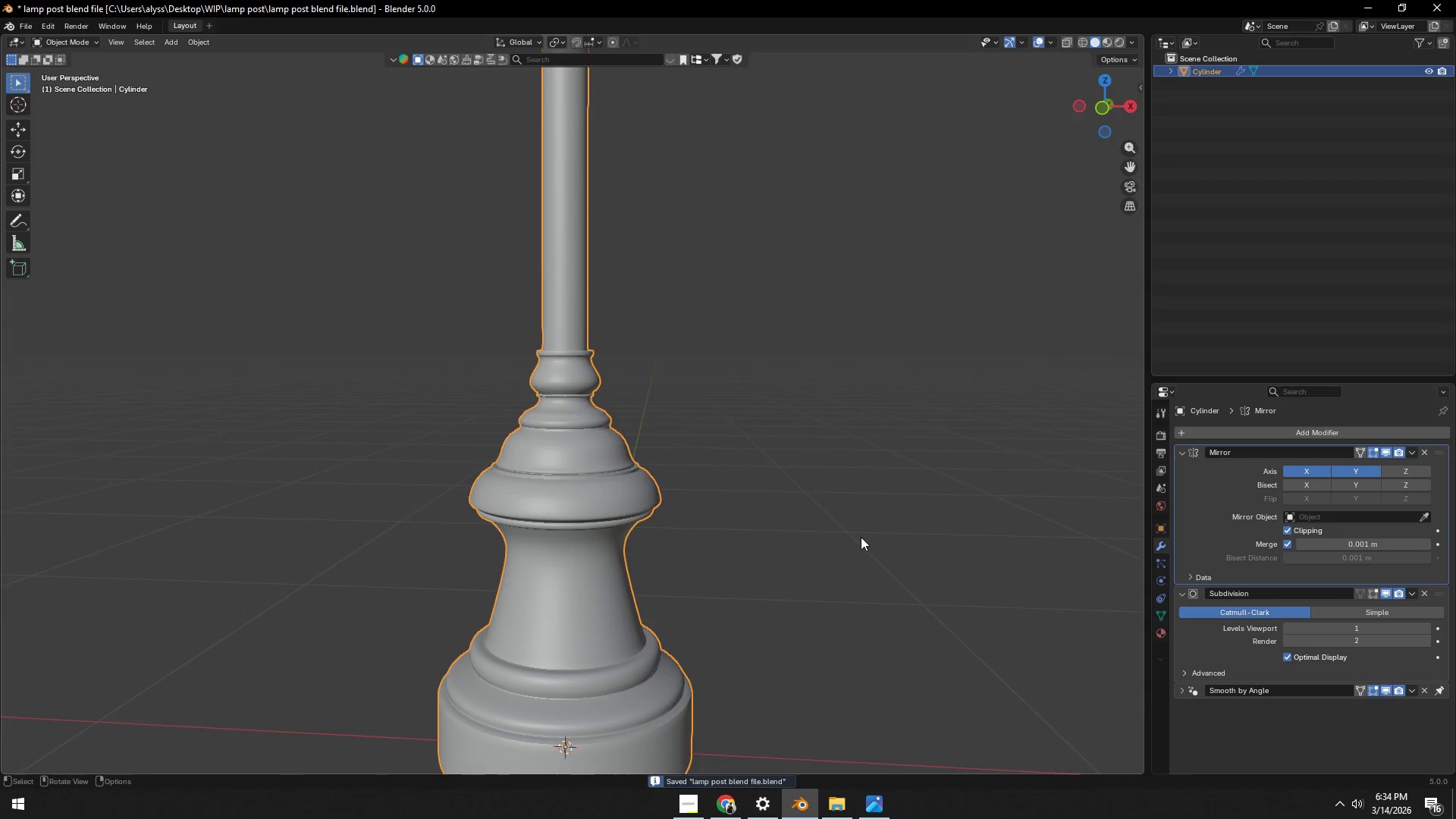 
scroll: coordinate [883, 522], scroll_direction: down, amount: 2.0
 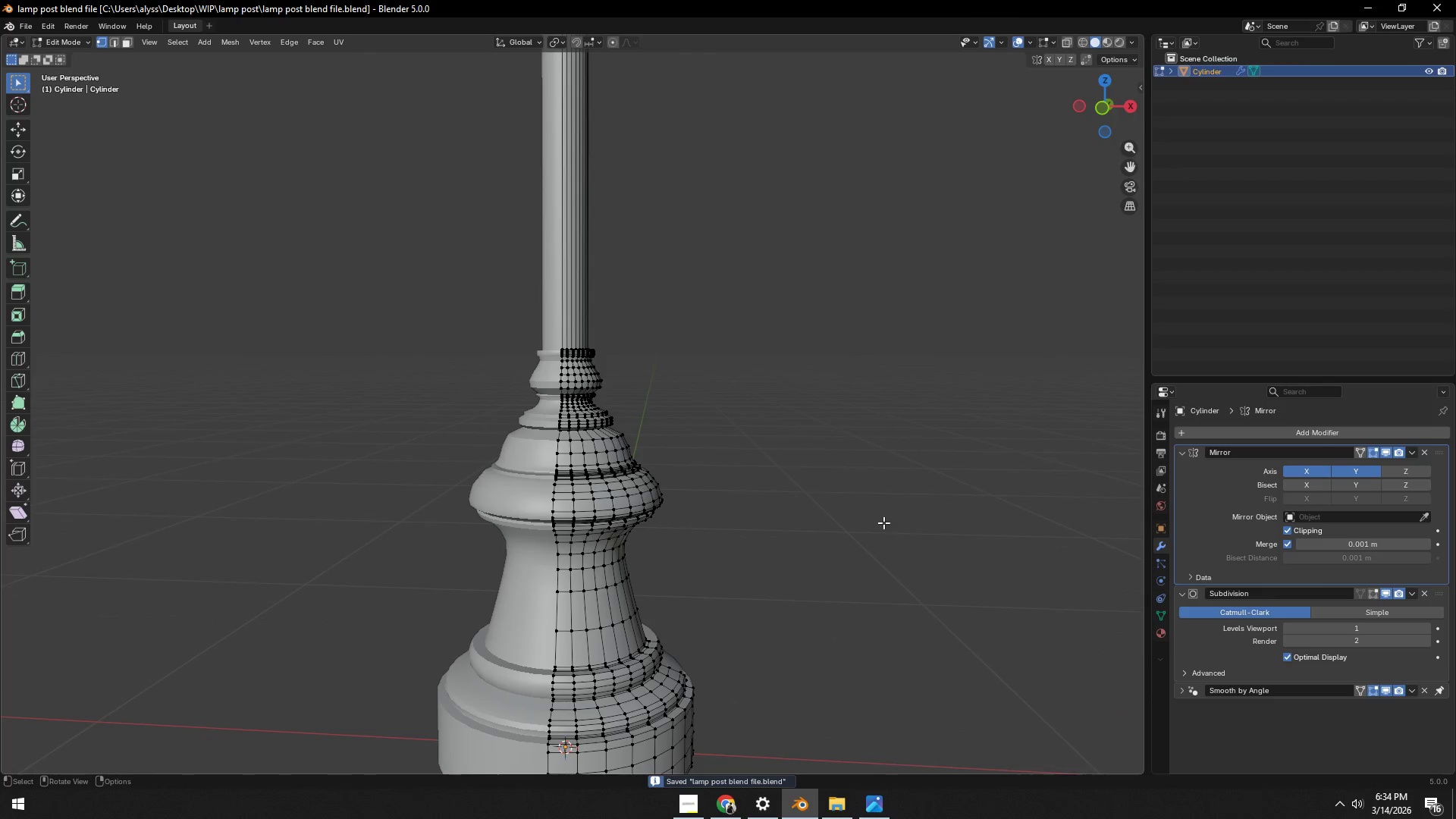 
key(Control+ControlLeft)
 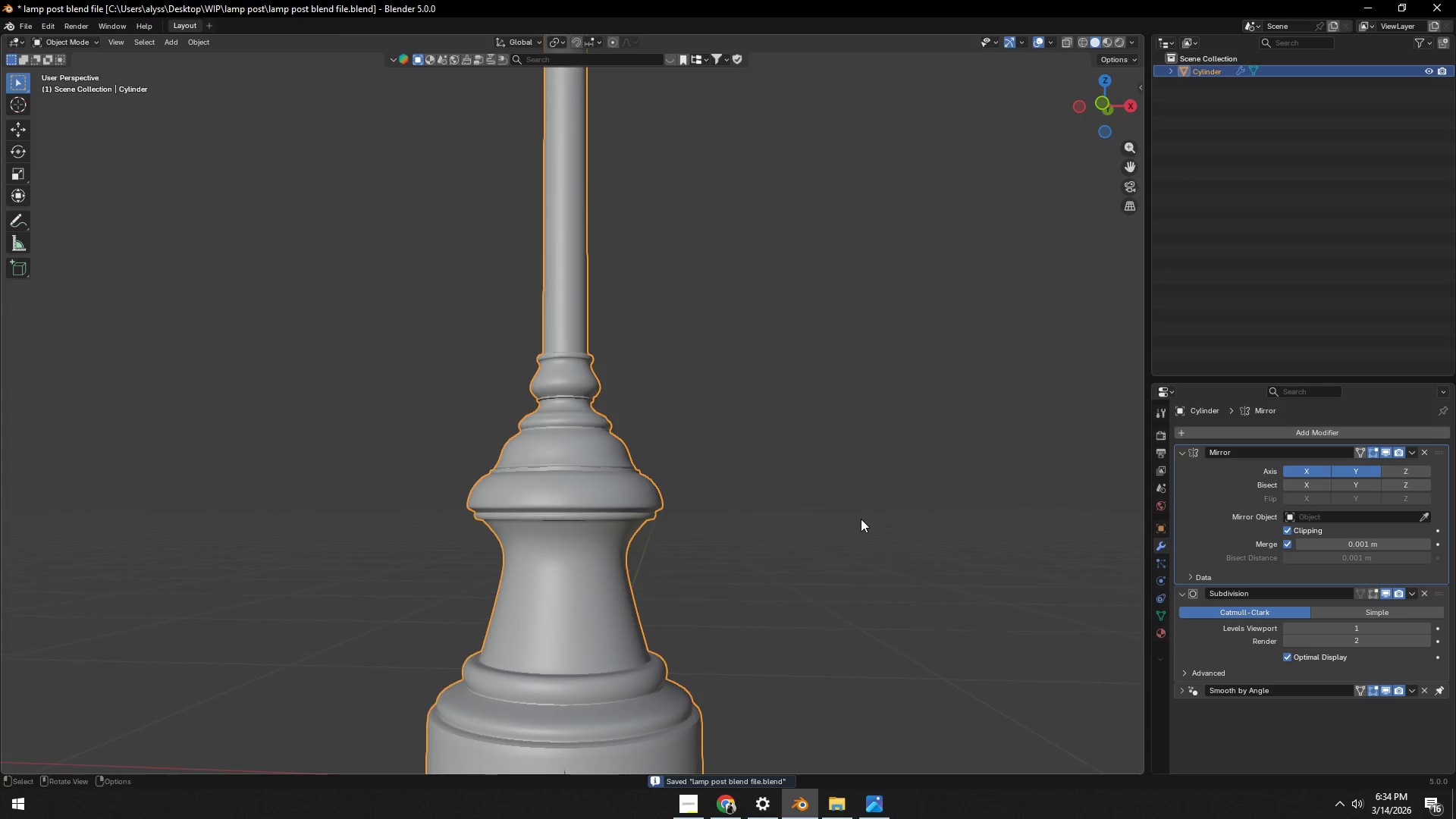 
key(Control+S)
 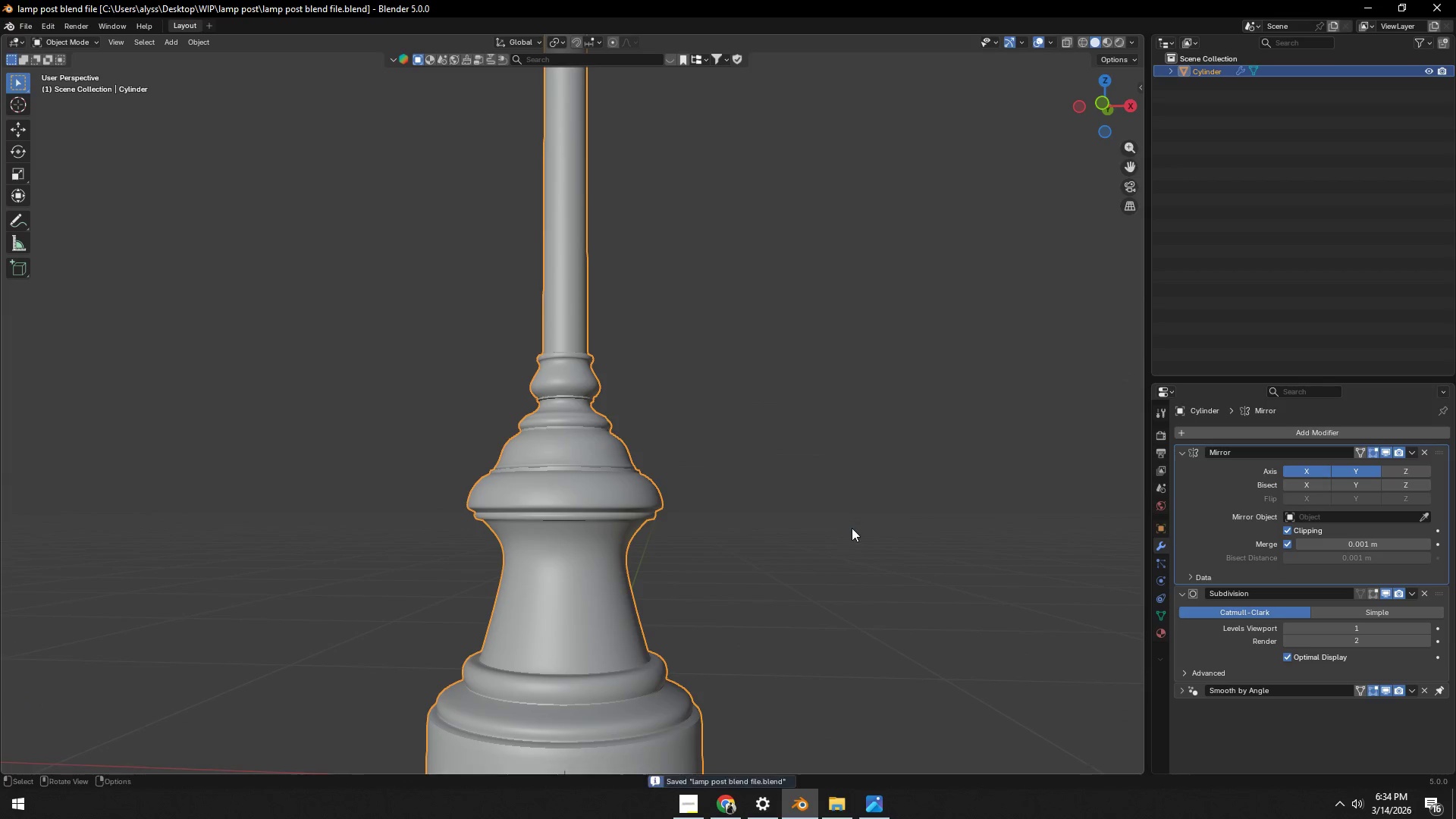 
scroll: coordinate [846, 524], scroll_direction: down, amount: 6.0
 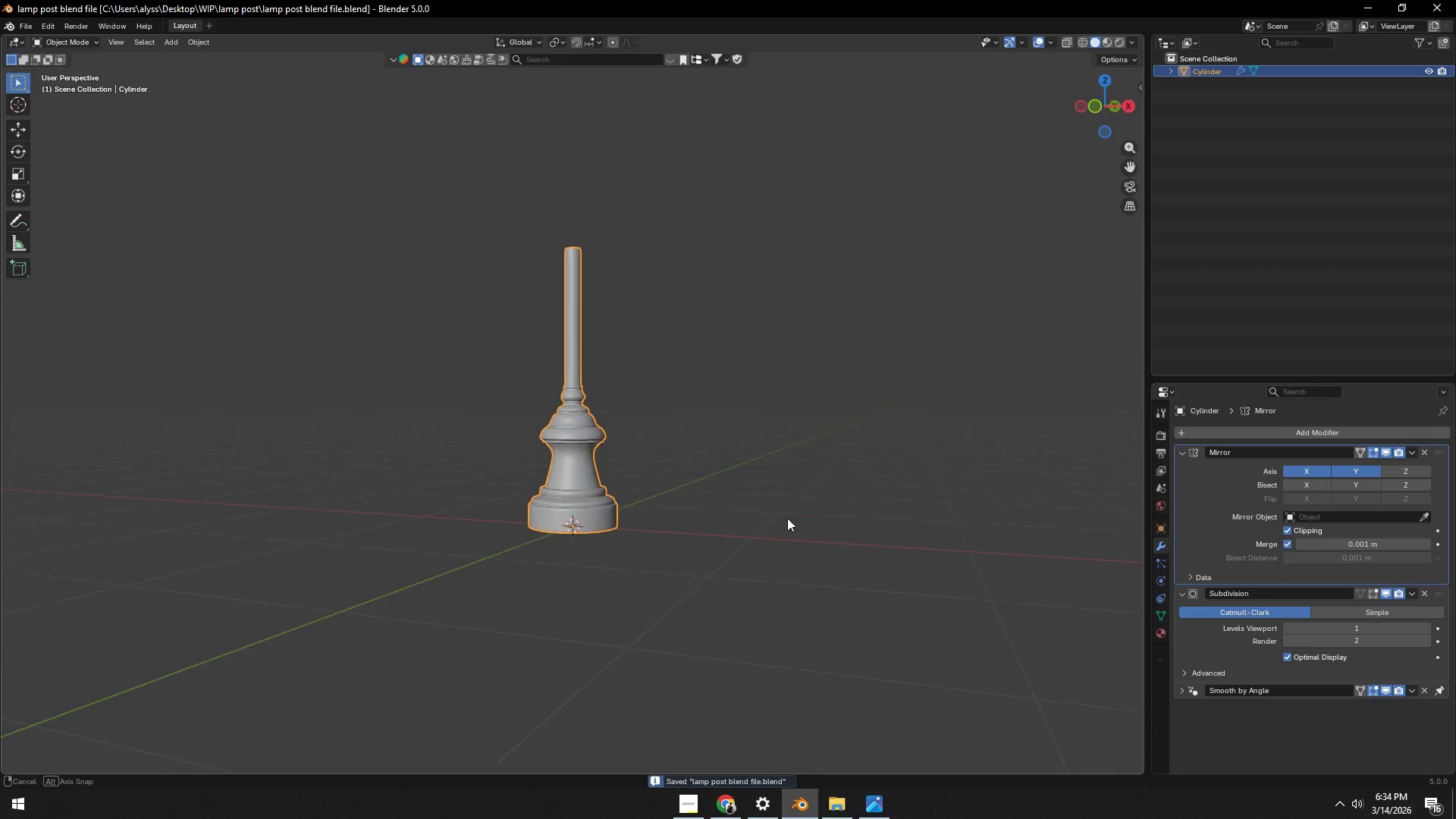 
key(Tab)
type(22)
 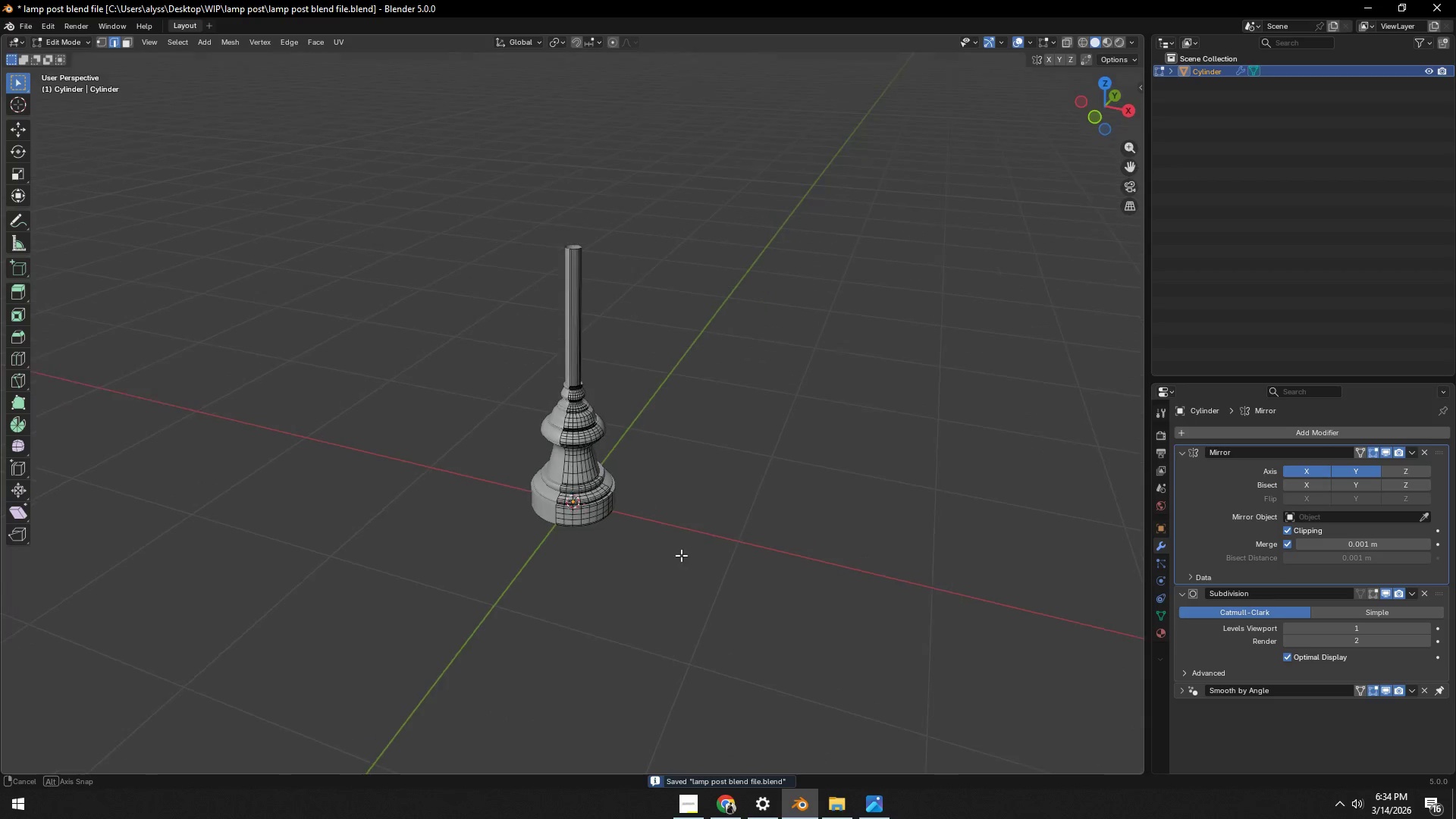 
hold_key(key=ShiftLeft, duration=0.52)
 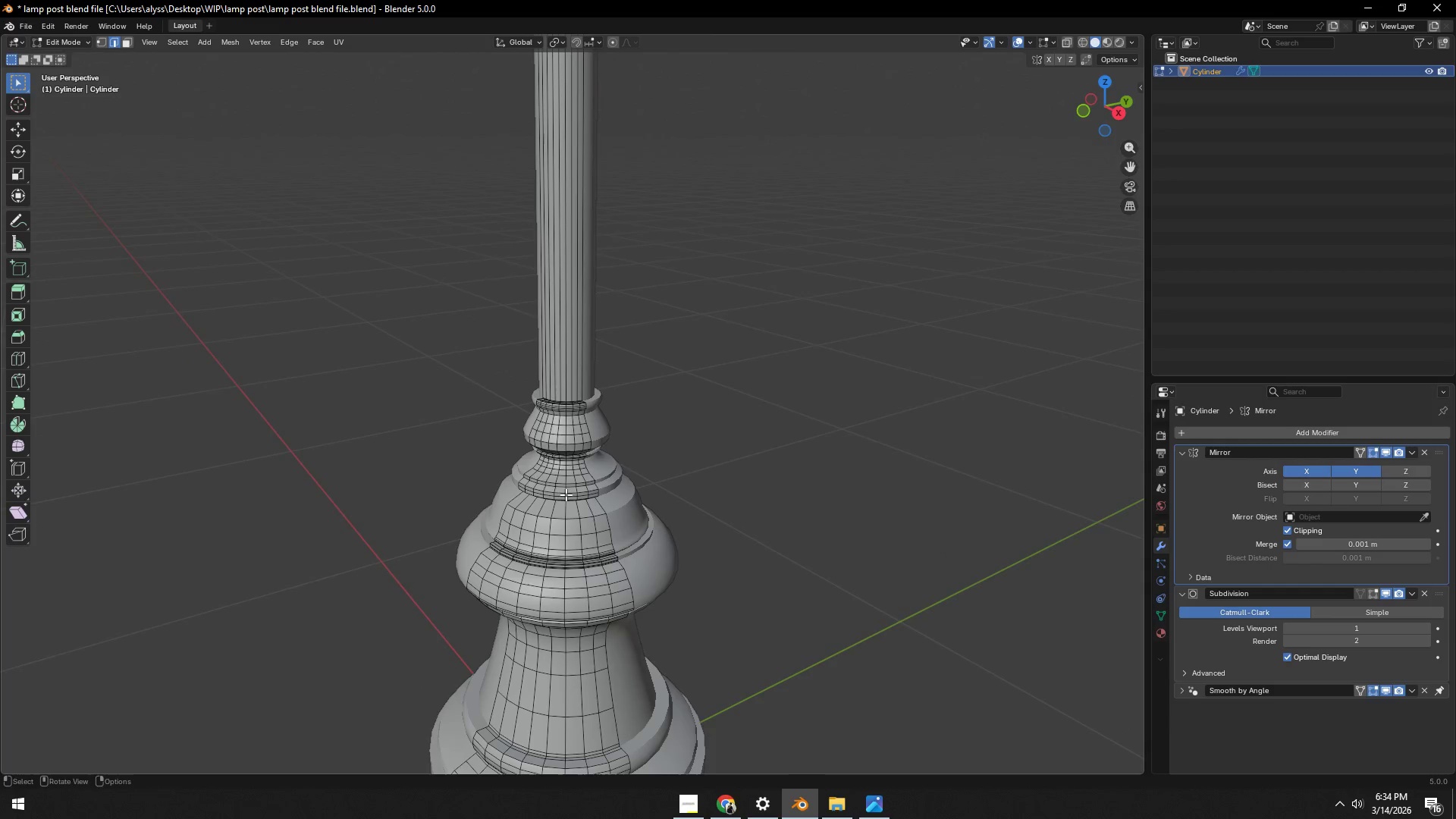 
scroll: coordinate [679, 554], scroll_direction: up, amount: 7.0
 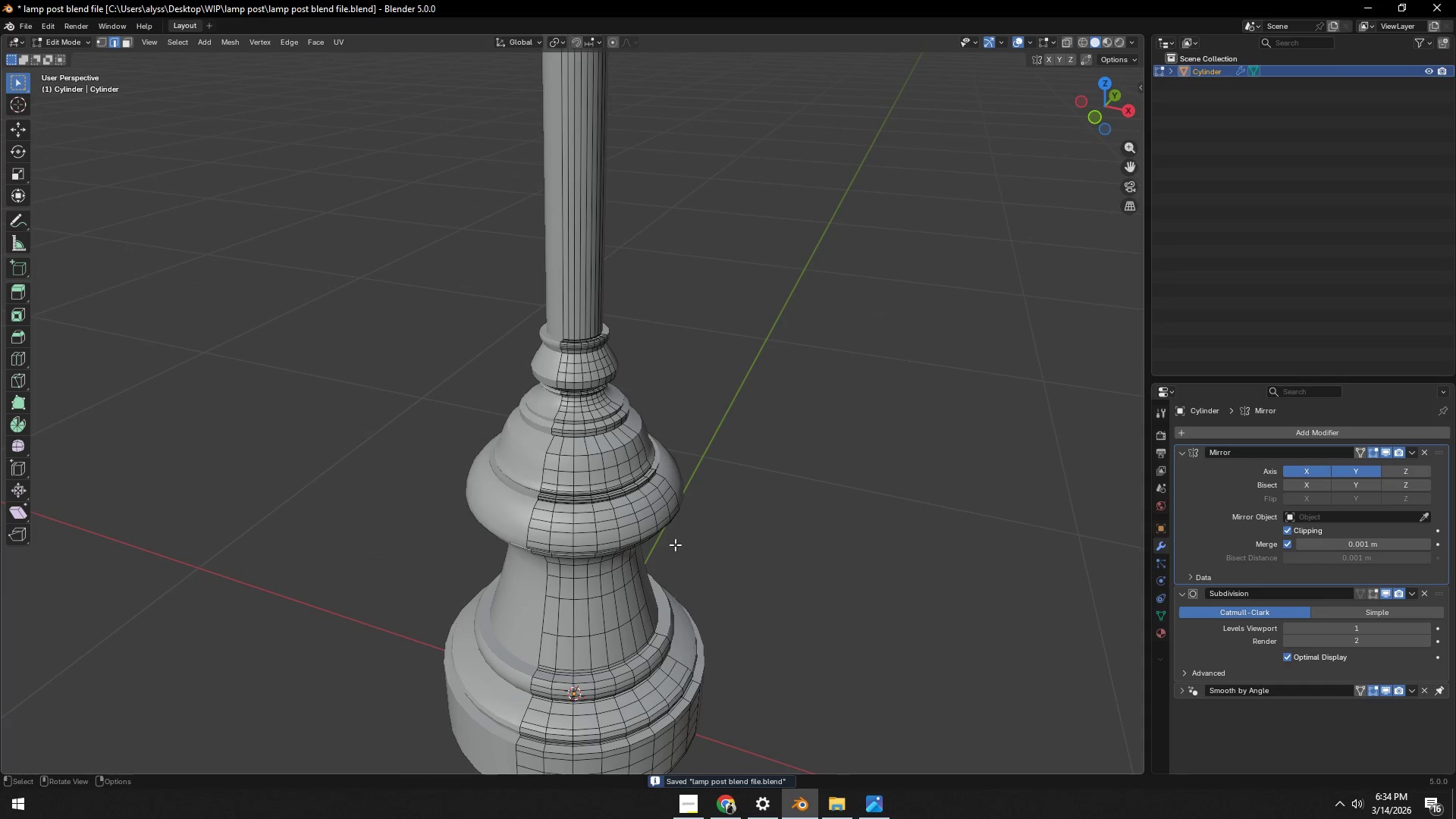 
hold_key(key=ShiftLeft, duration=0.56)
 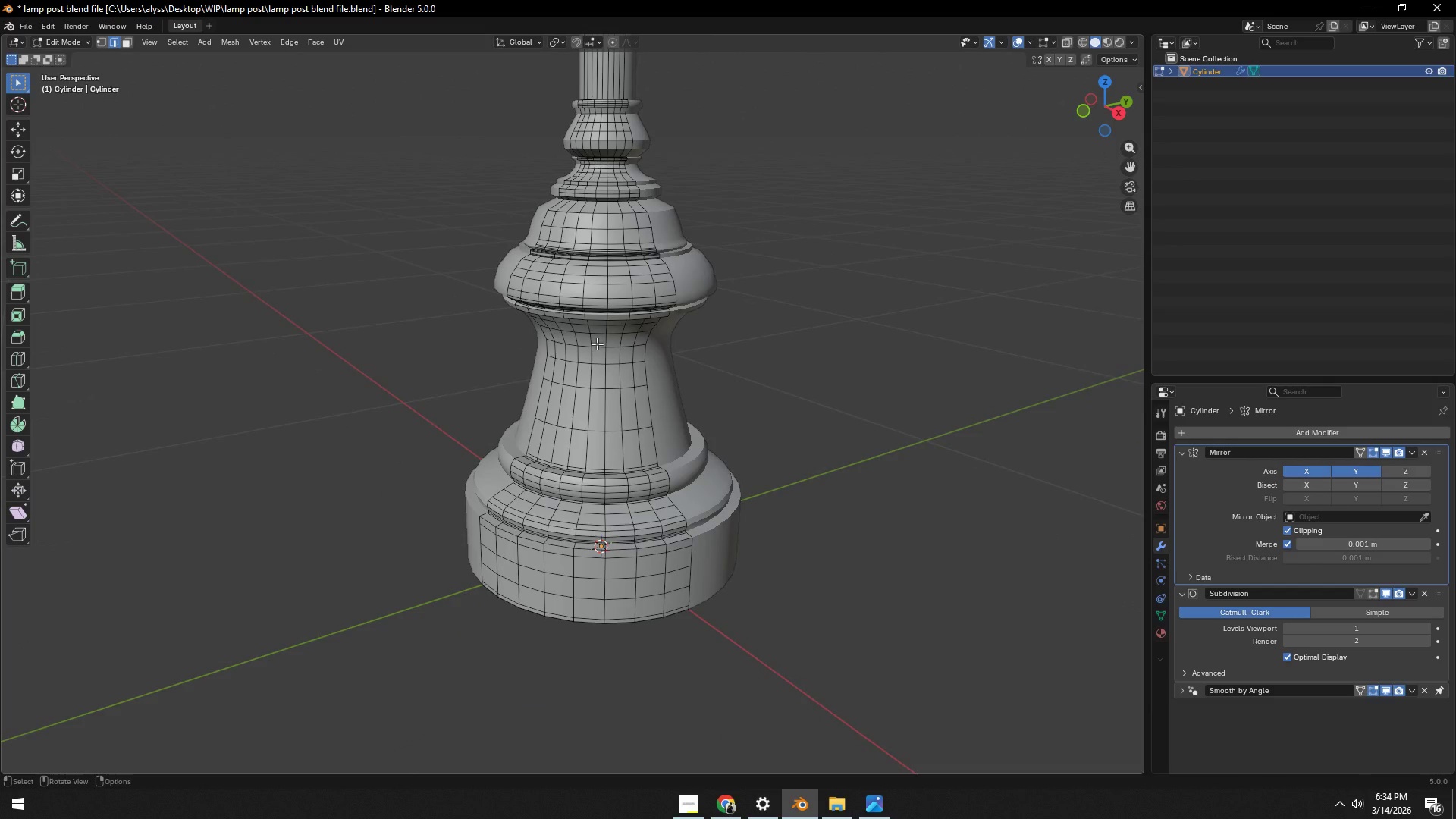 
wait(12.5)
 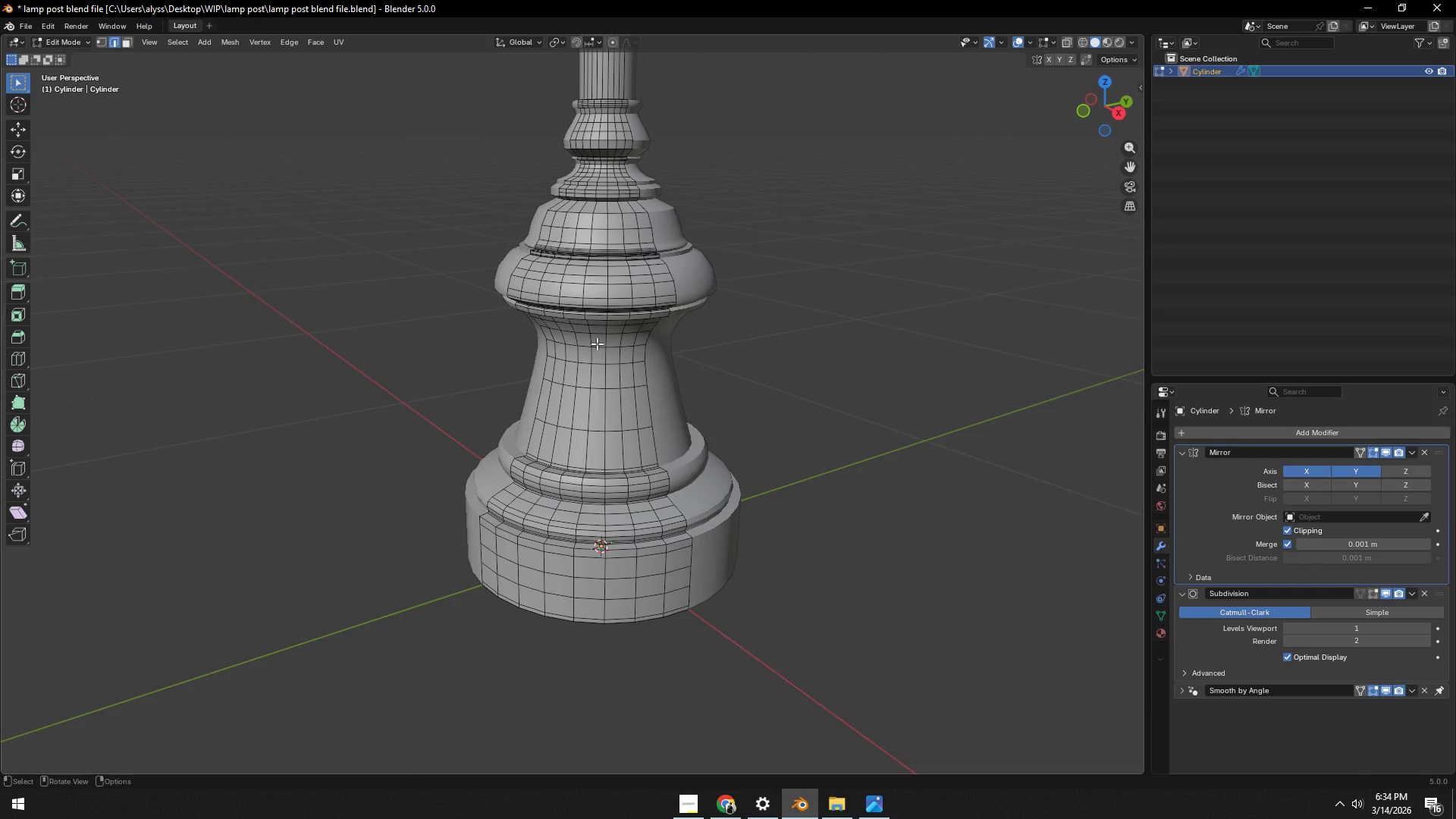 
scroll: coordinate [695, 579], scroll_direction: up, amount: 7.0
 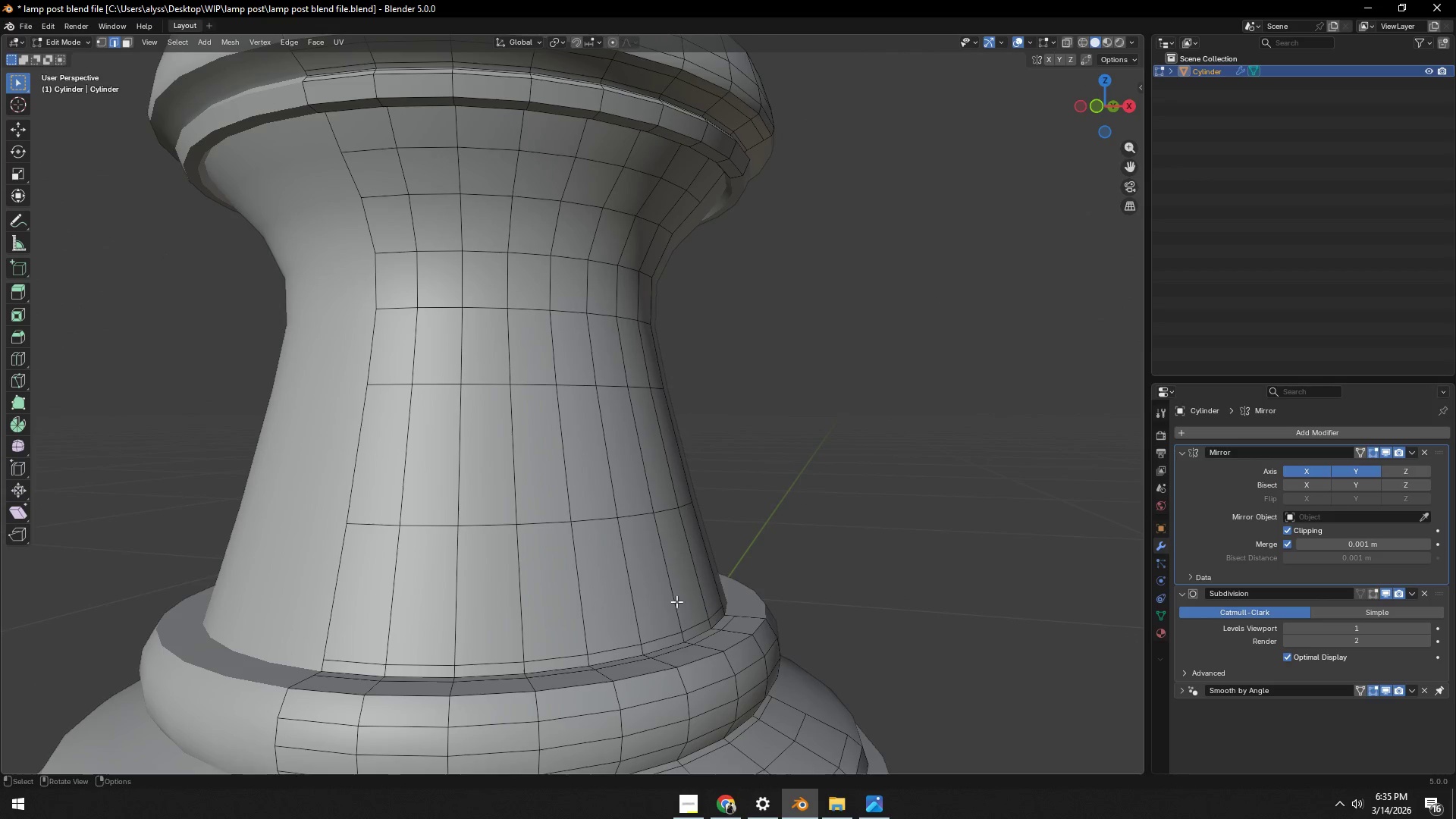 
key(3)
 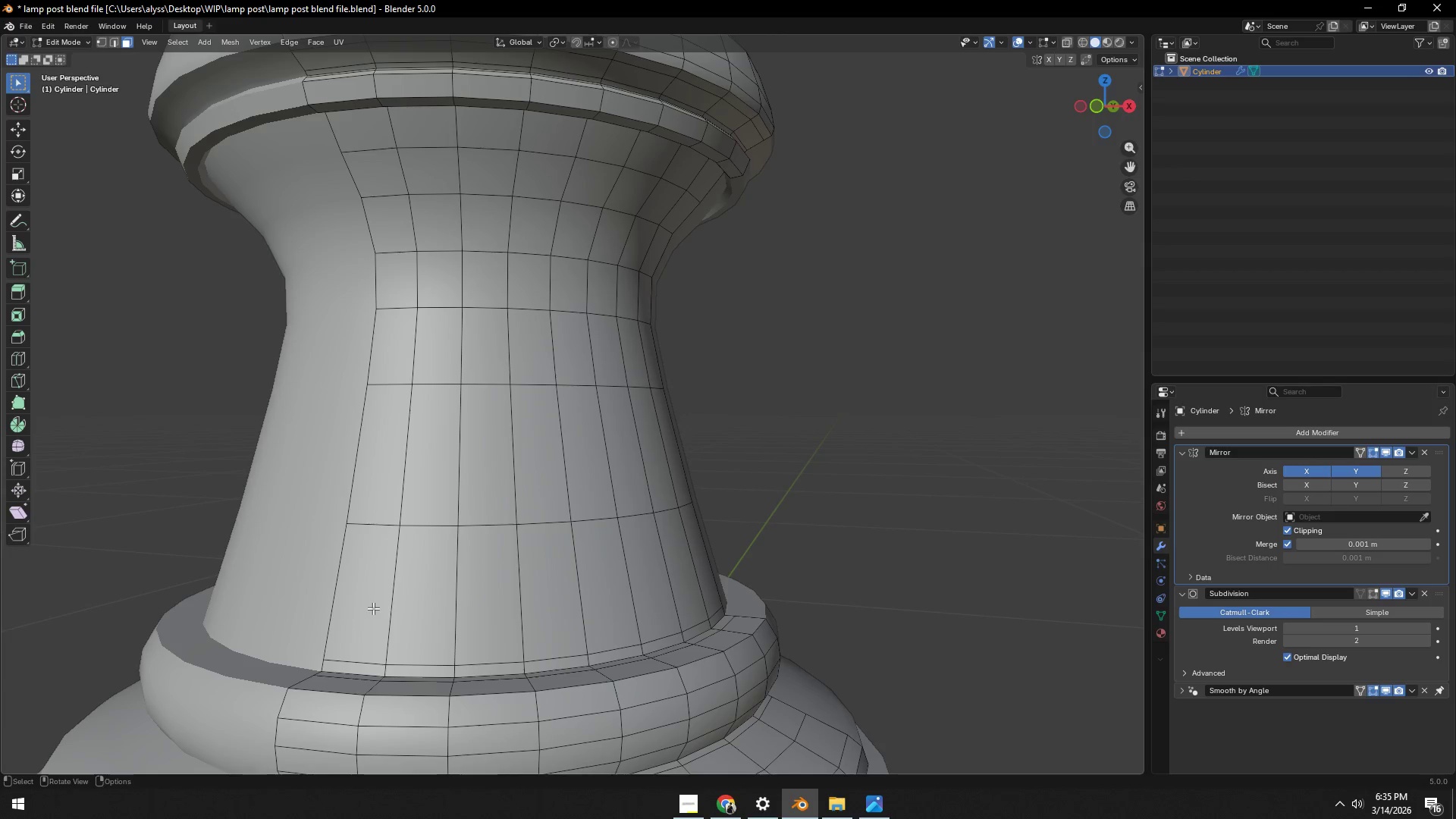 
left_click([373, 608])
 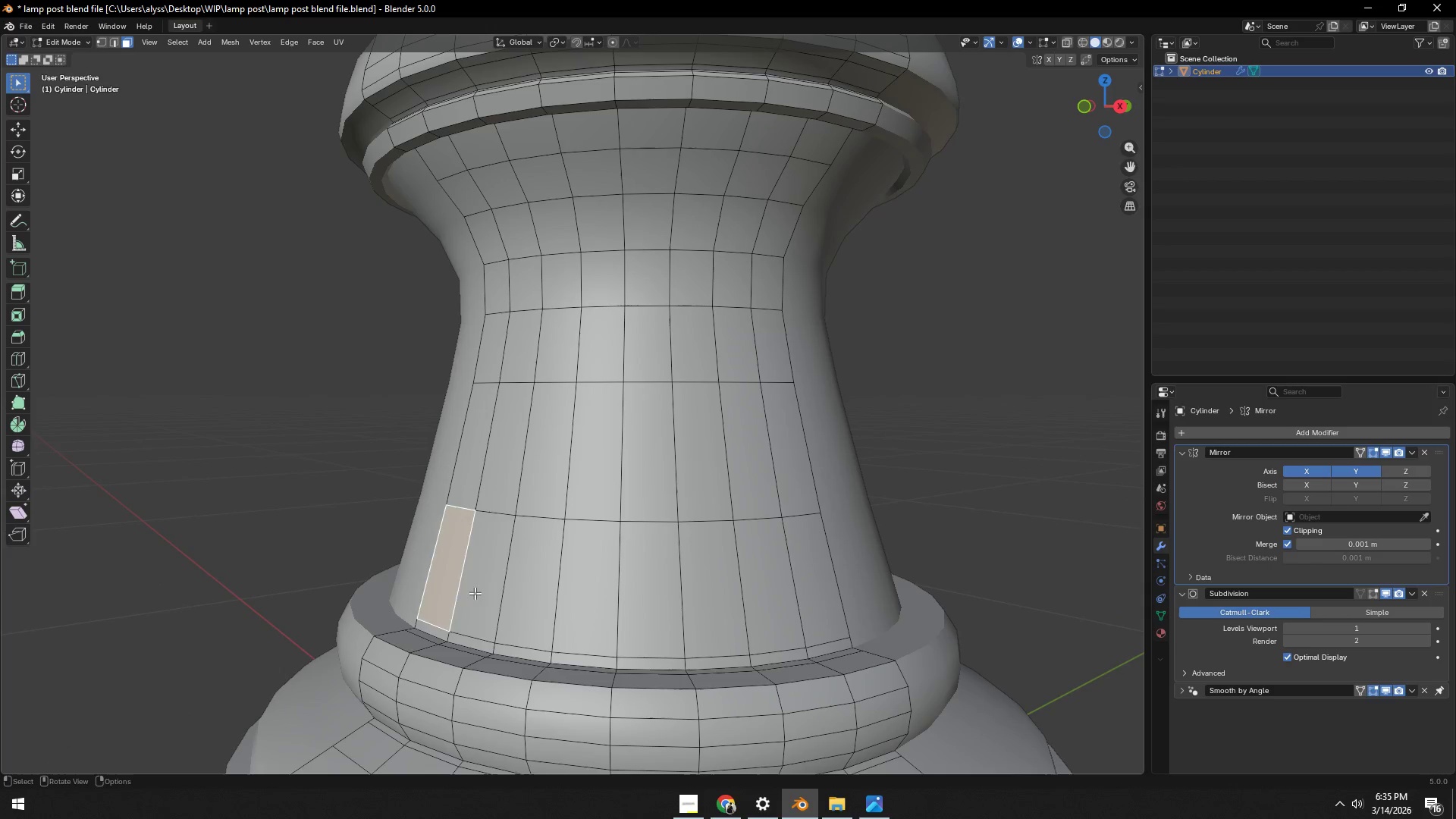 
double_click([528, 593])
 